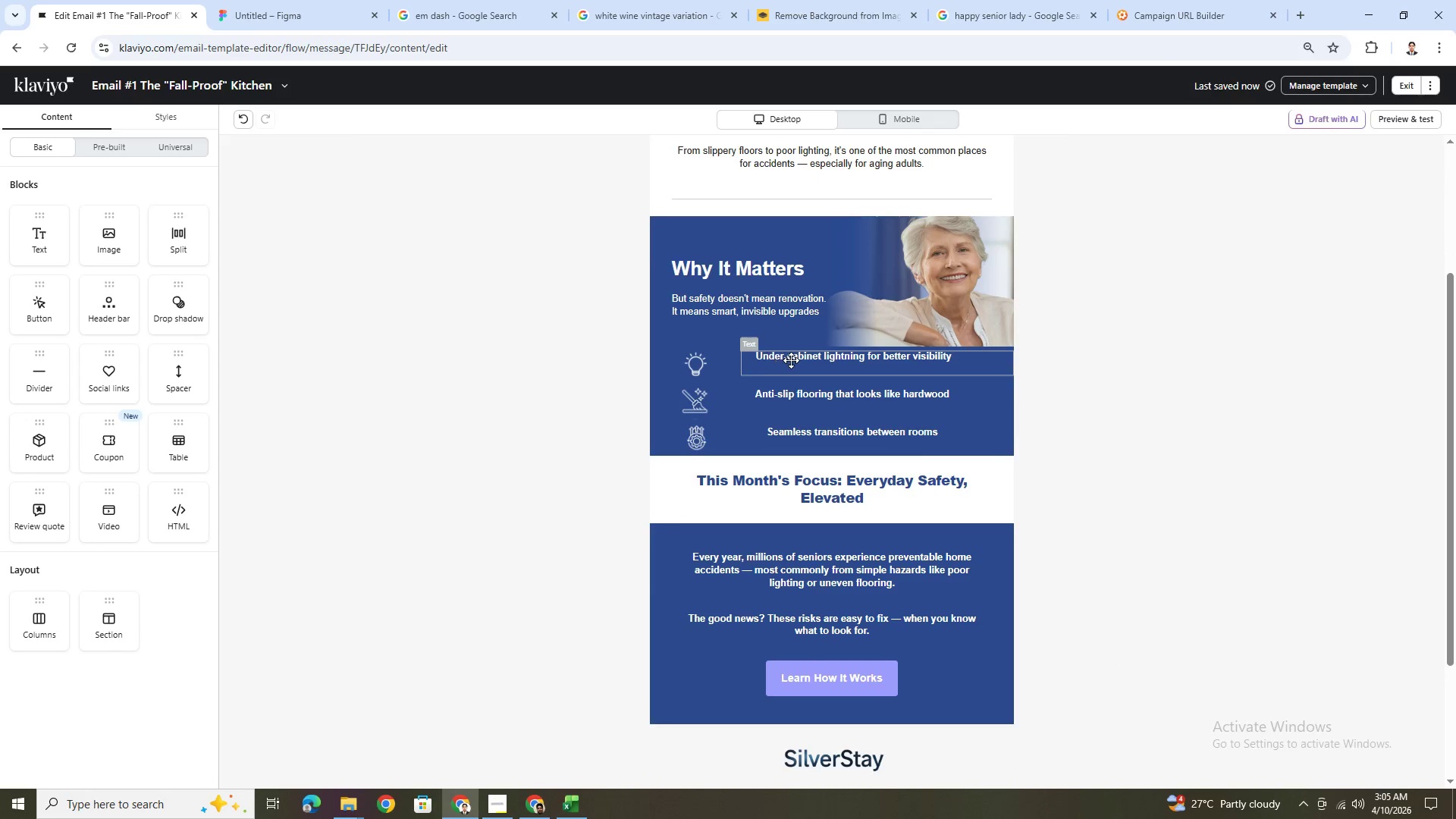 
left_click([792, 360])
 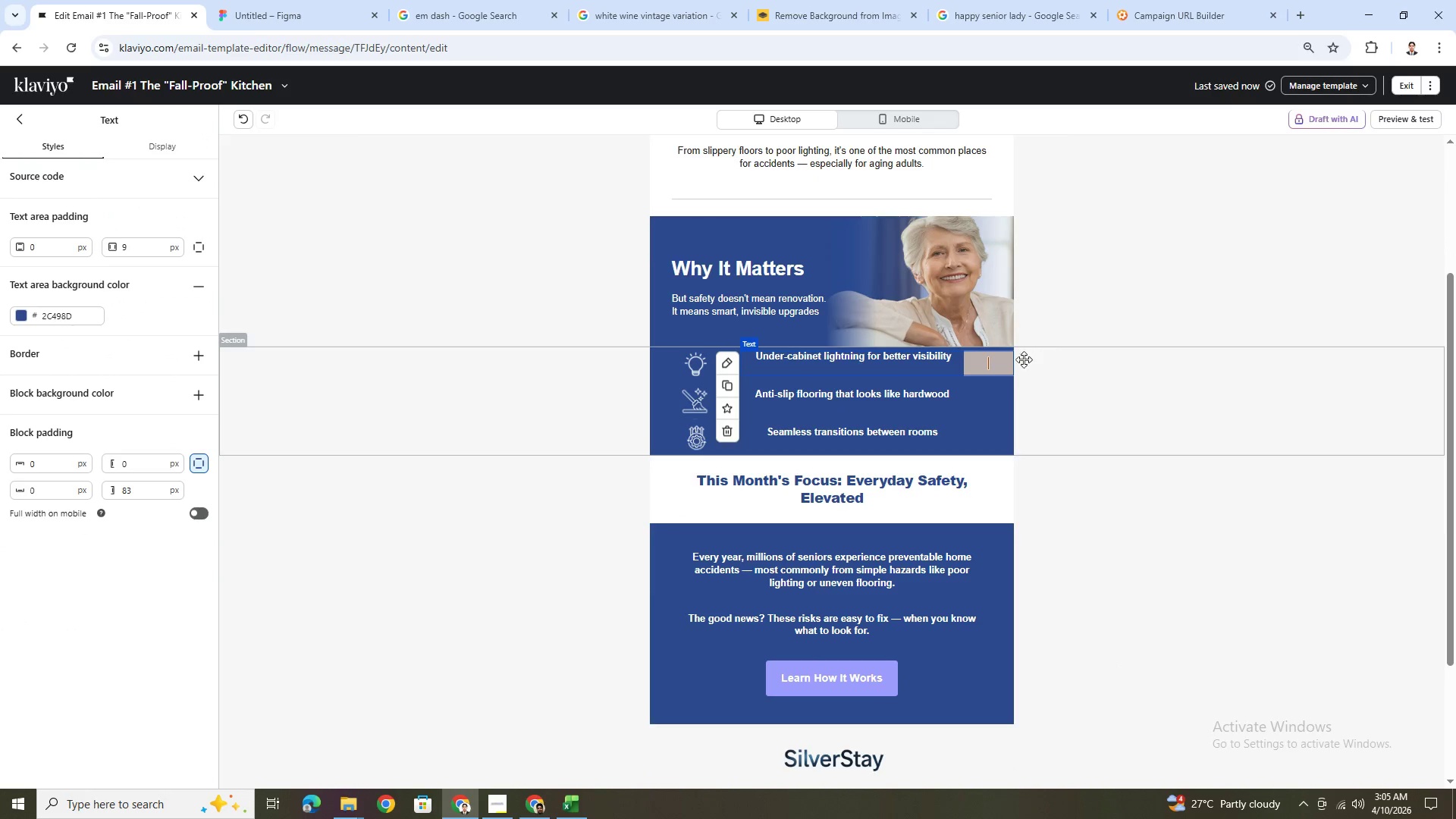 
left_click_drag(start_coordinate=[989, 362], to_coordinate=[903, 369])
 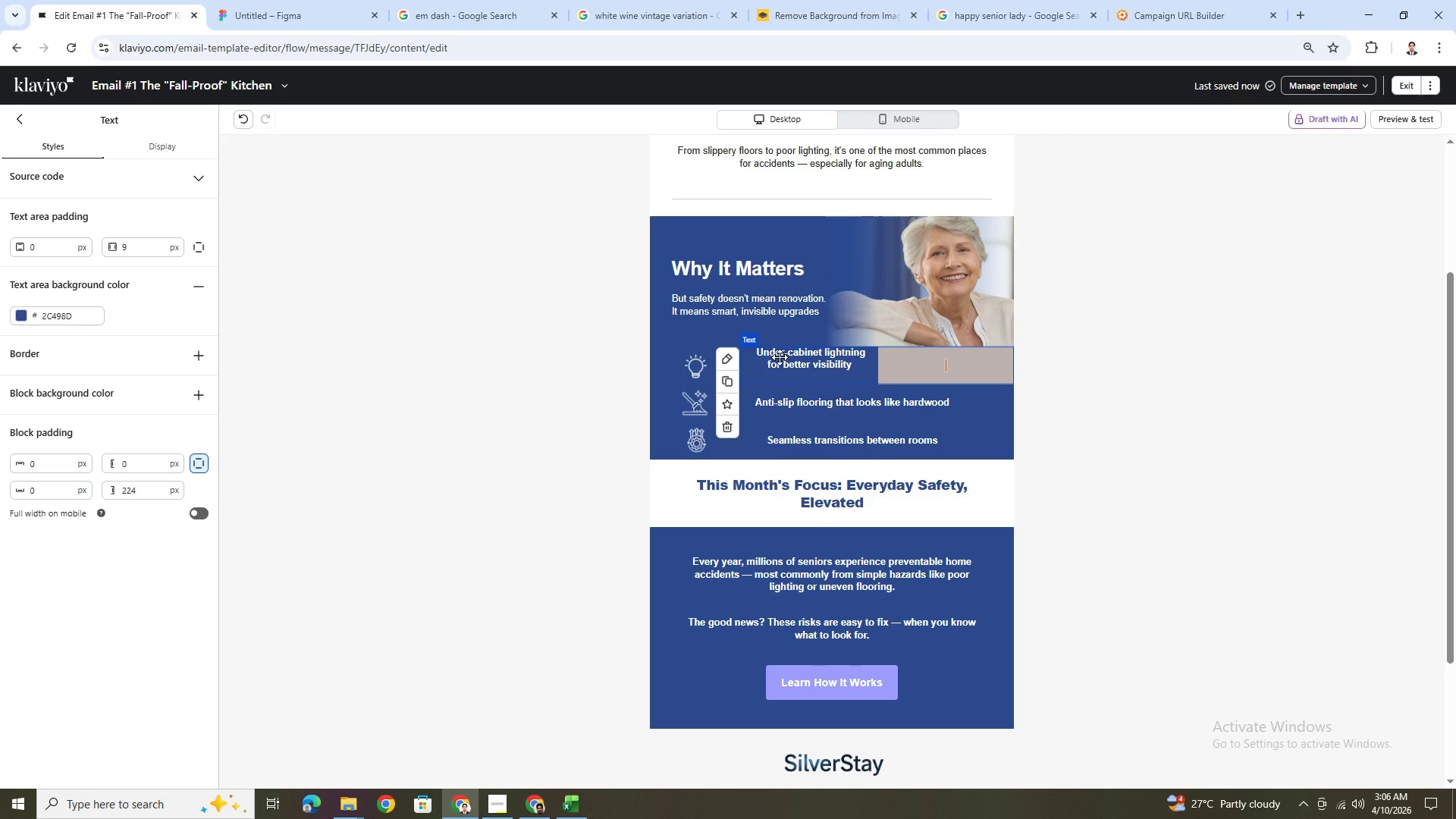 
double_click([789, 362])
 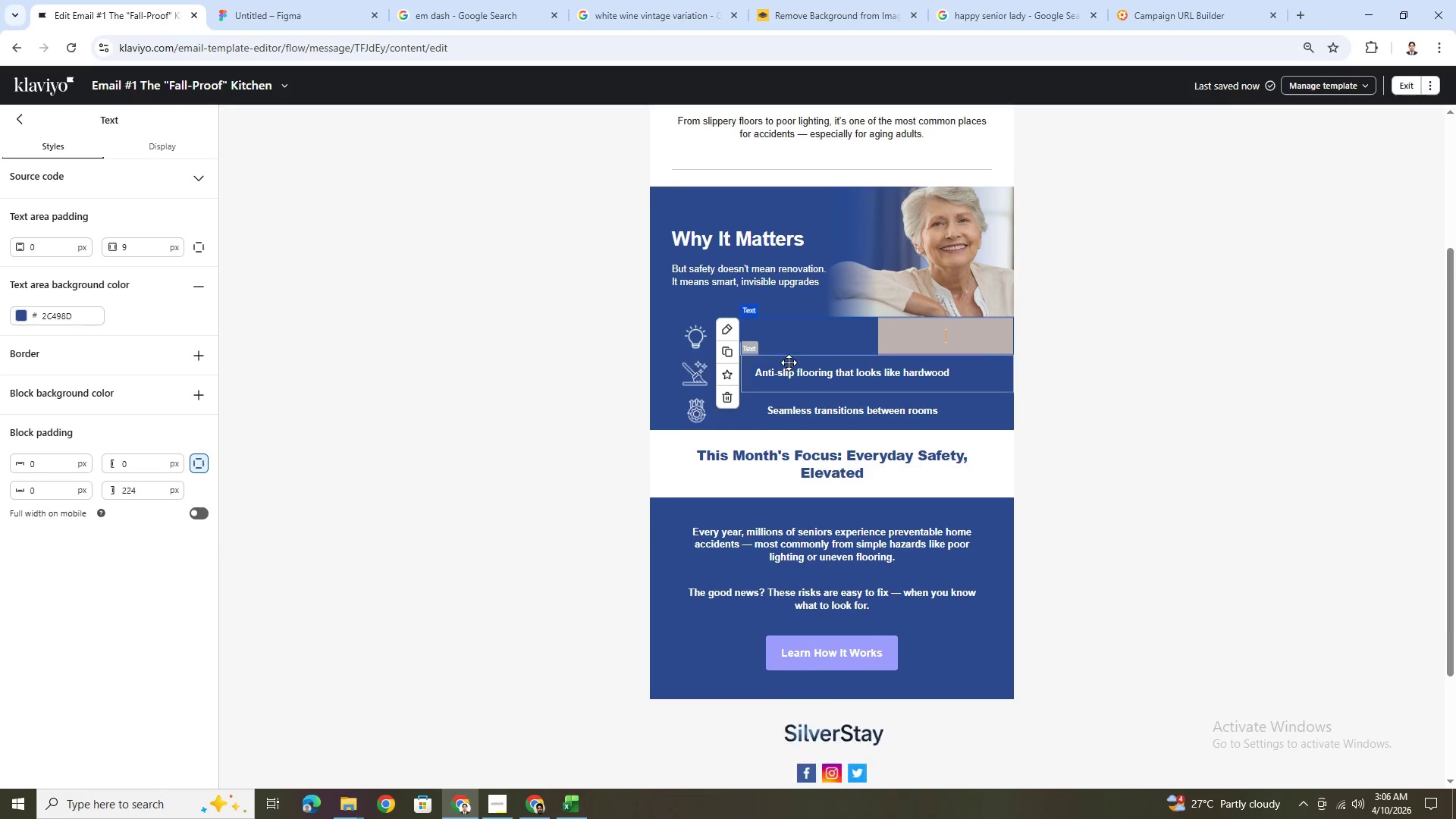 
triple_click([789, 362])
 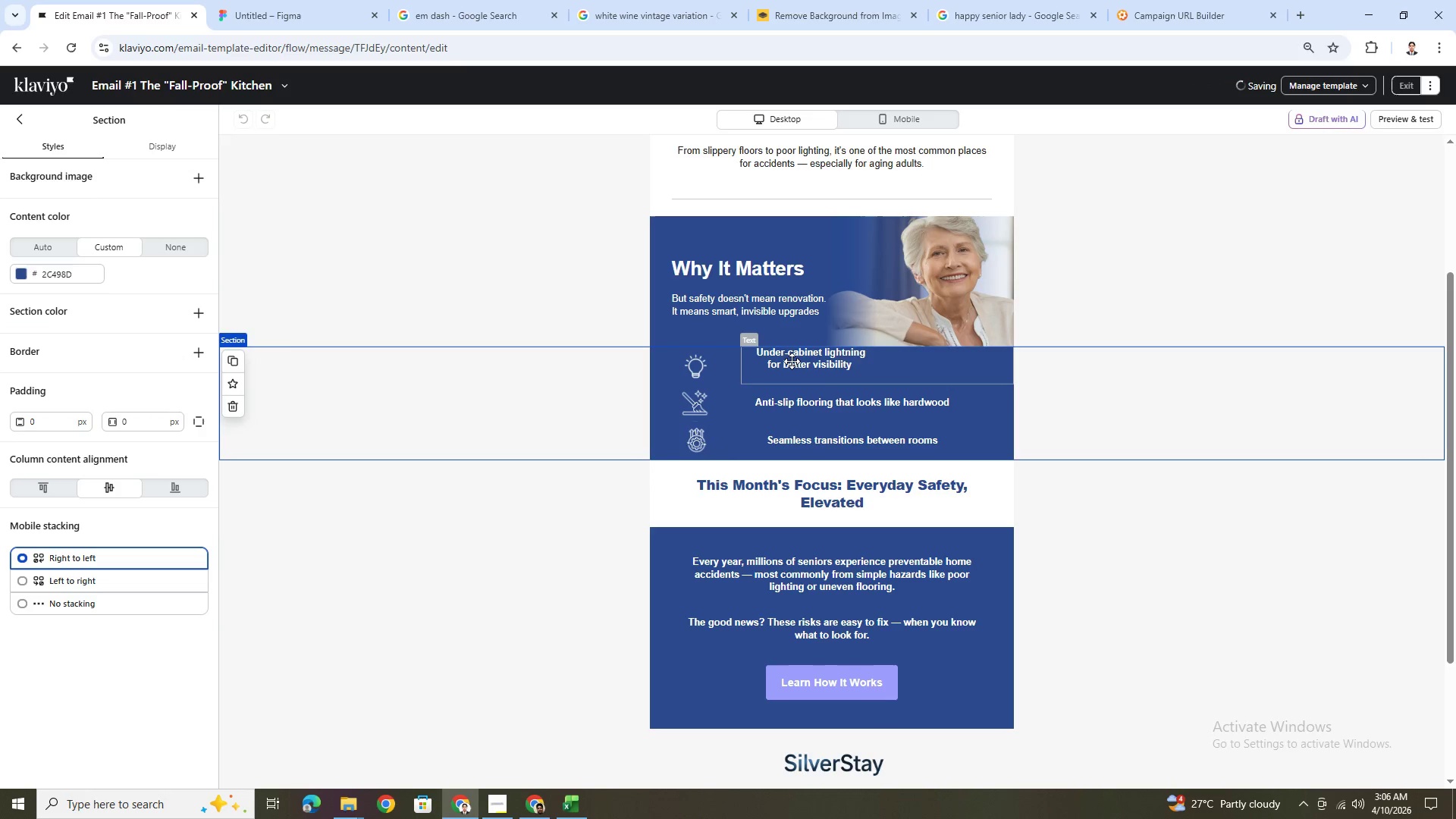 
double_click([792, 361])
 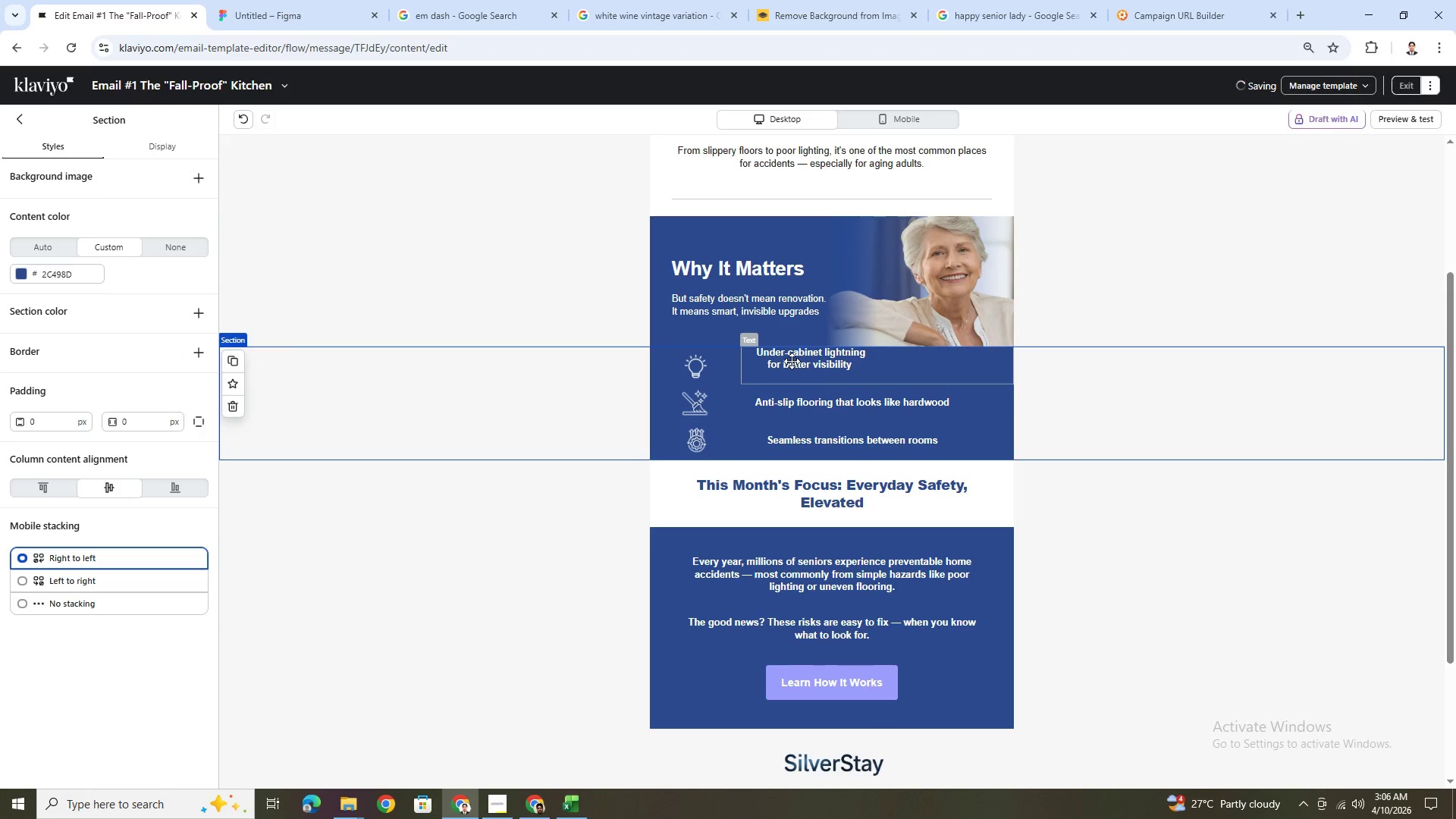 
triple_click([792, 361])
 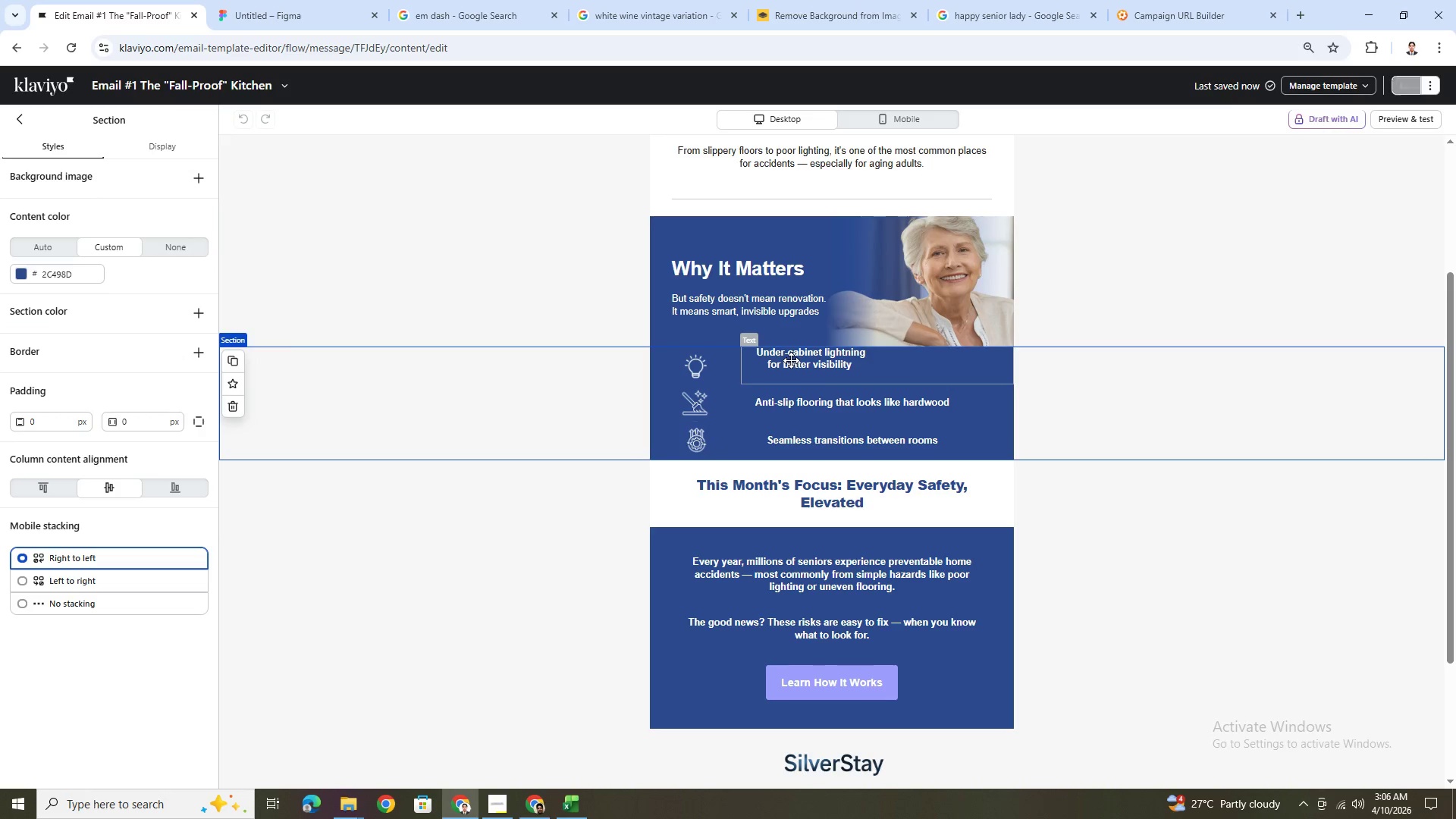 
double_click([791, 360])
 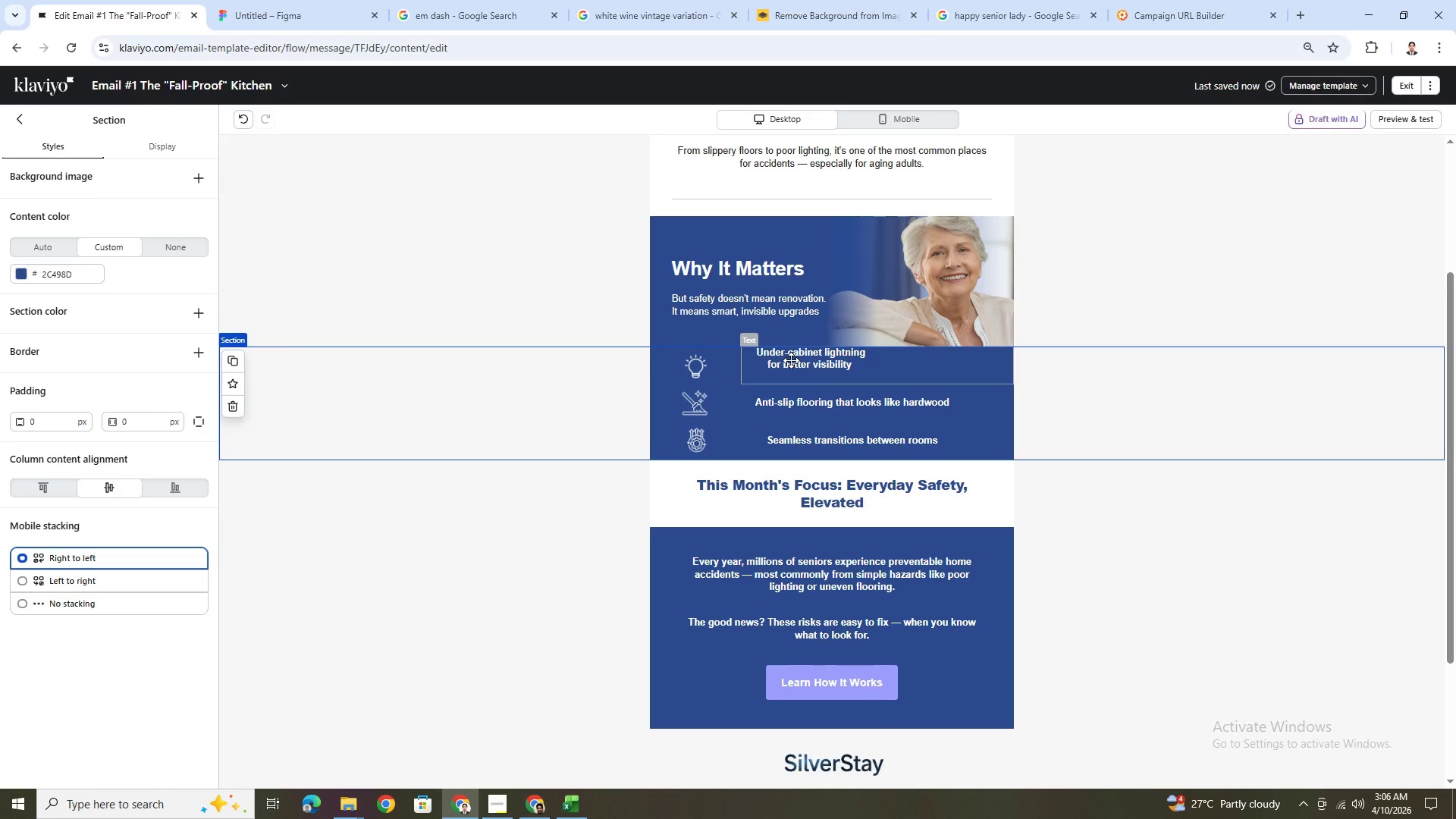 
triple_click([791, 360])
 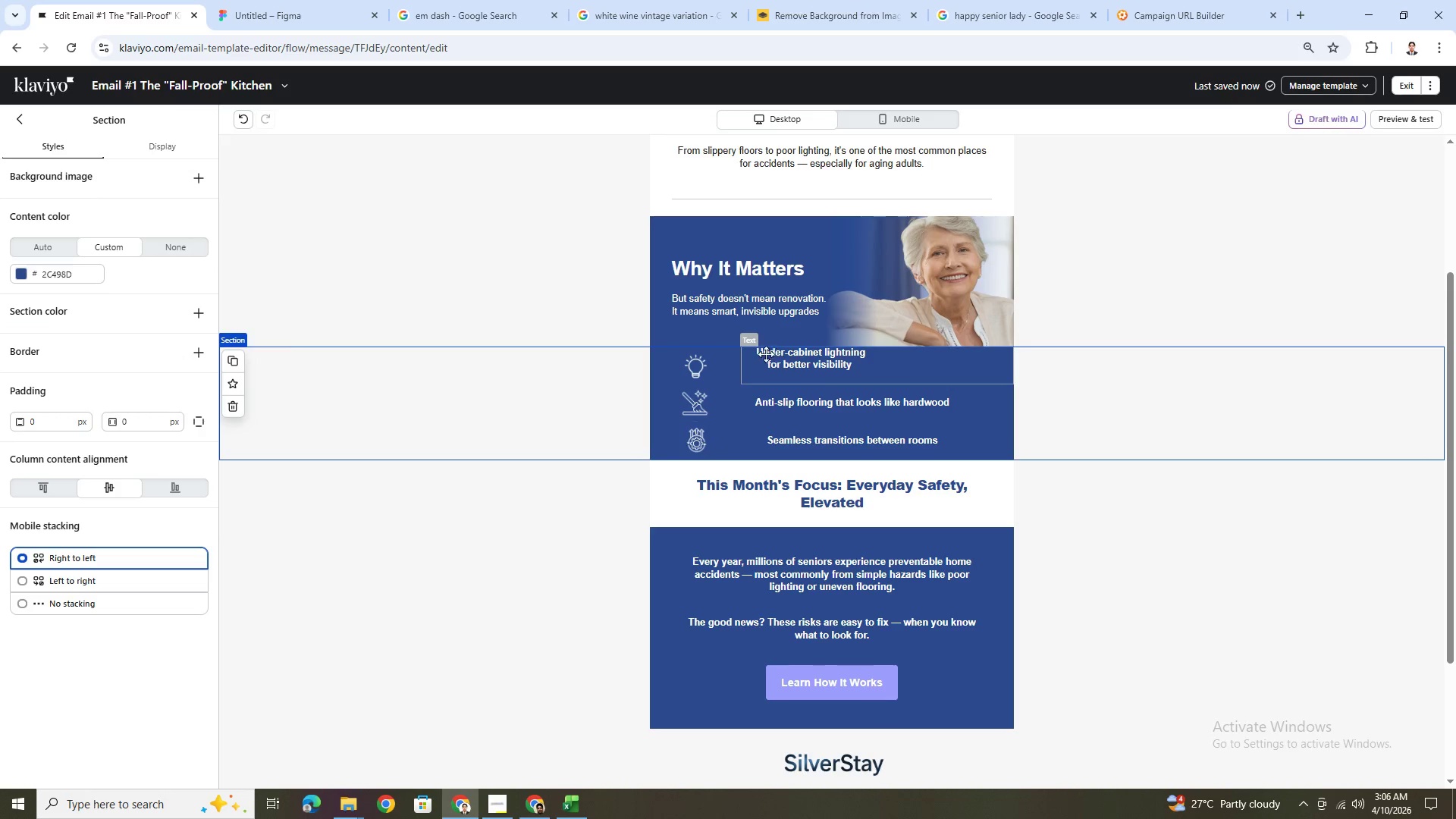 
left_click([759, 353])
 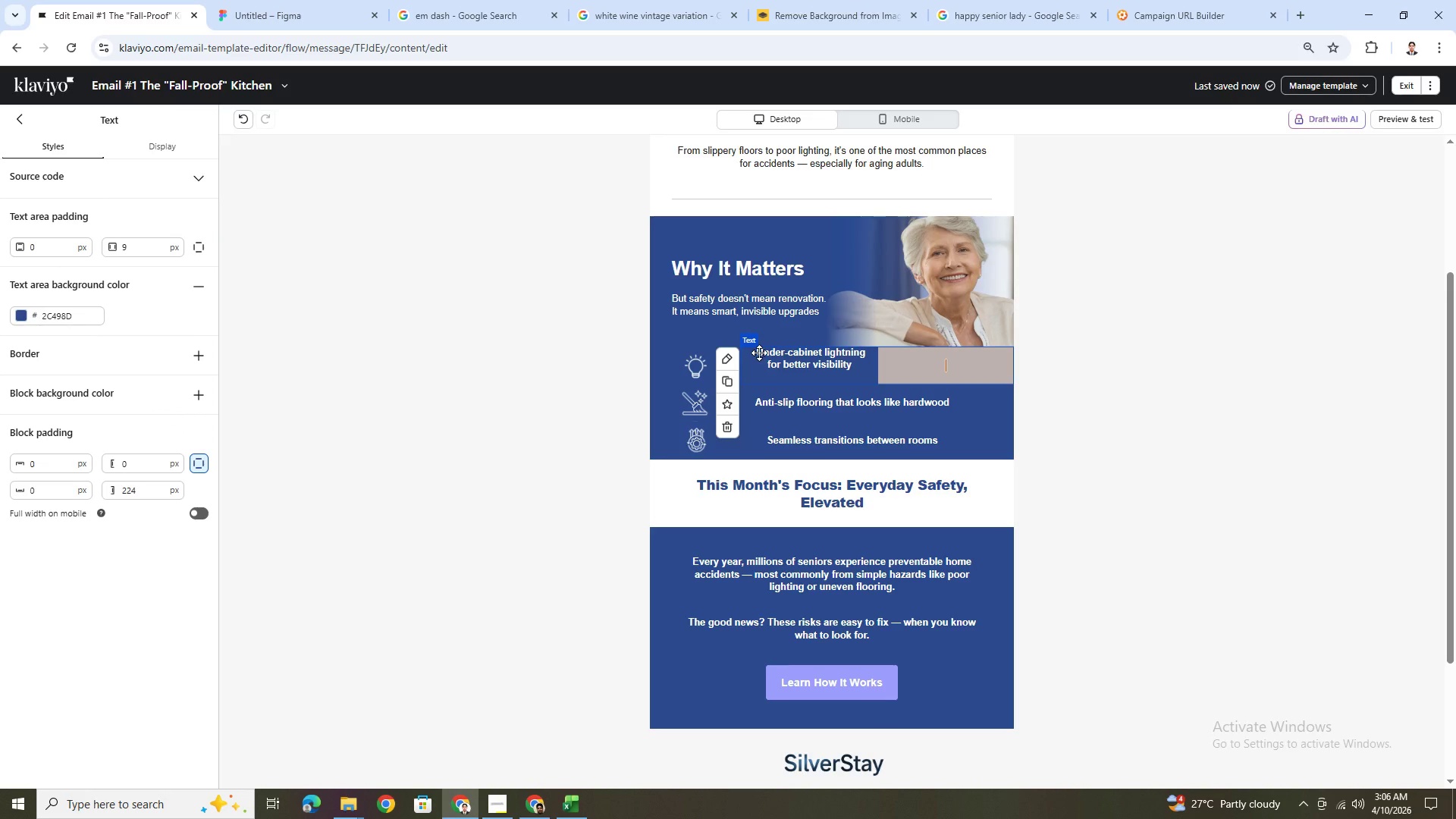 
double_click([759, 353])
 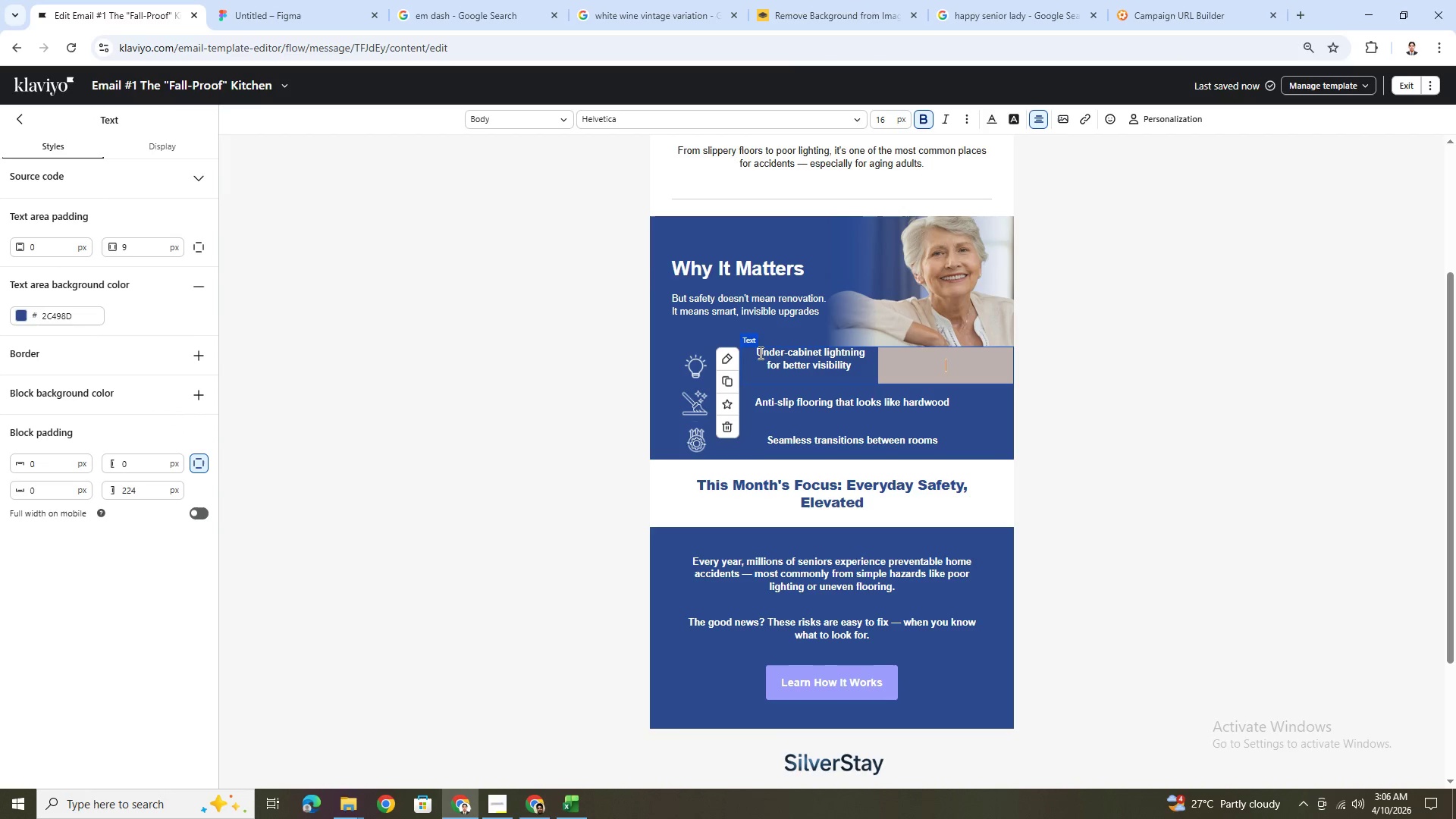 
left_click([759, 353])
 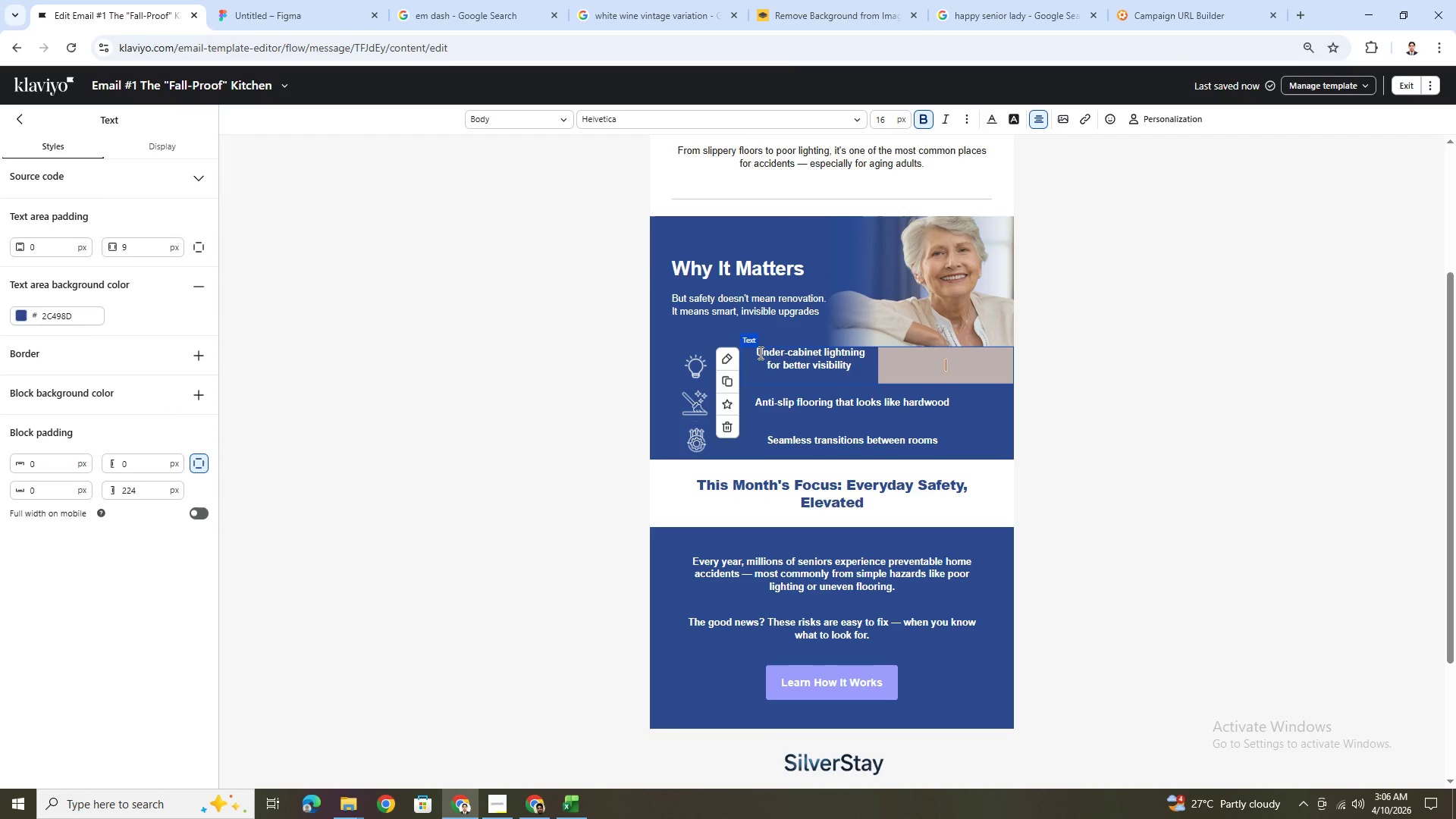 
double_click([759, 353])
 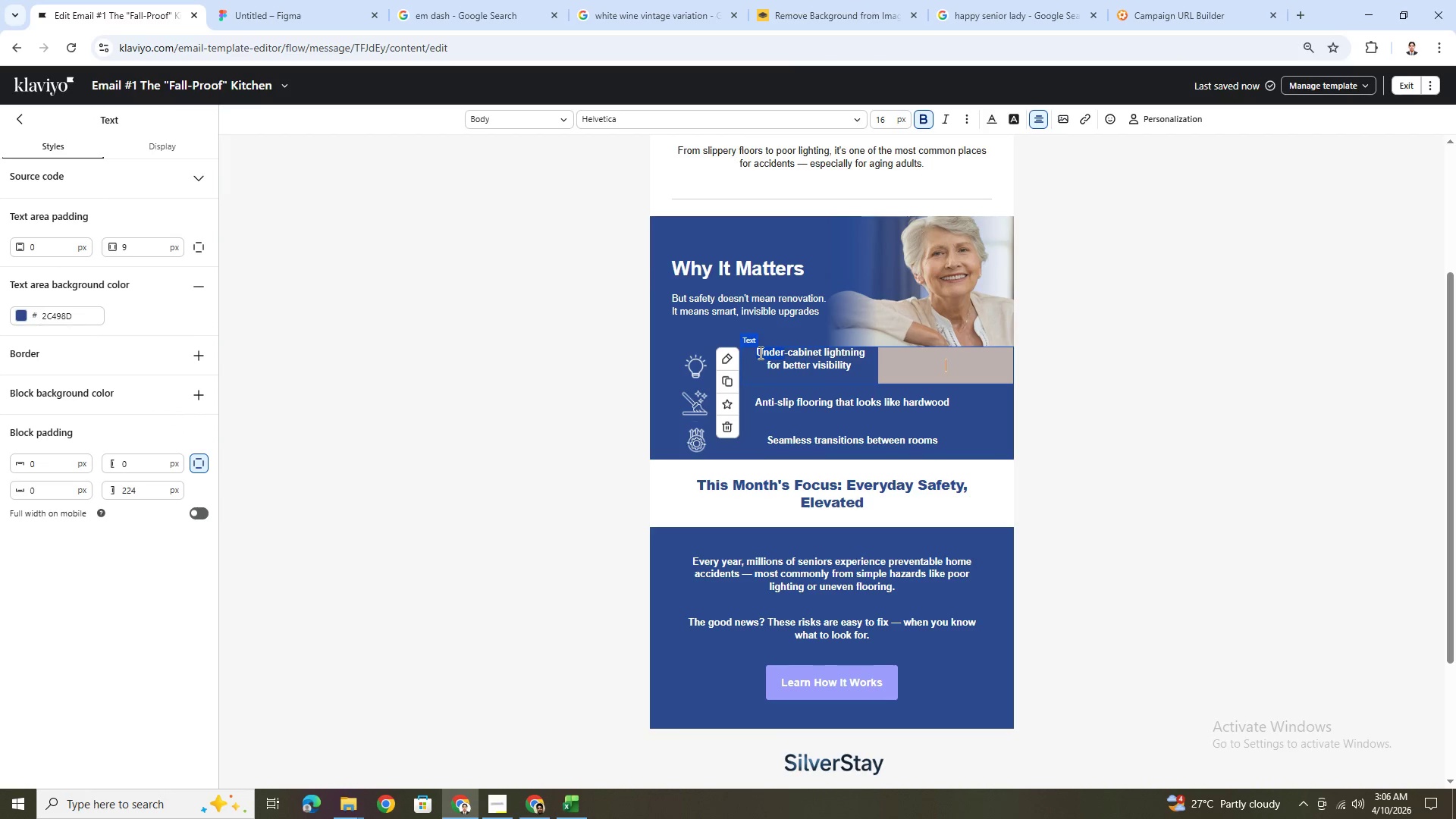 
triple_click([759, 353])
 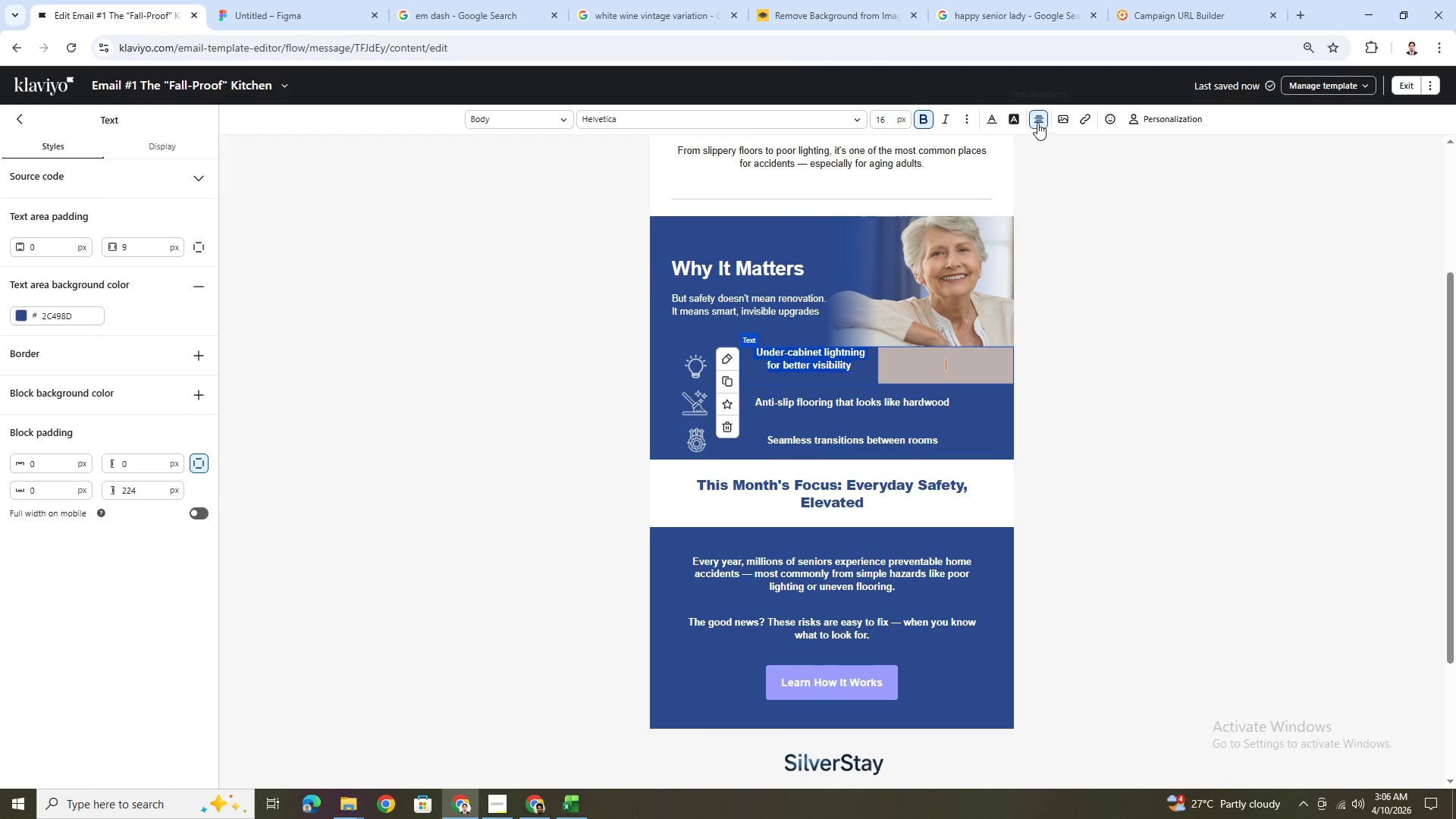 
left_click([1035, 119])
 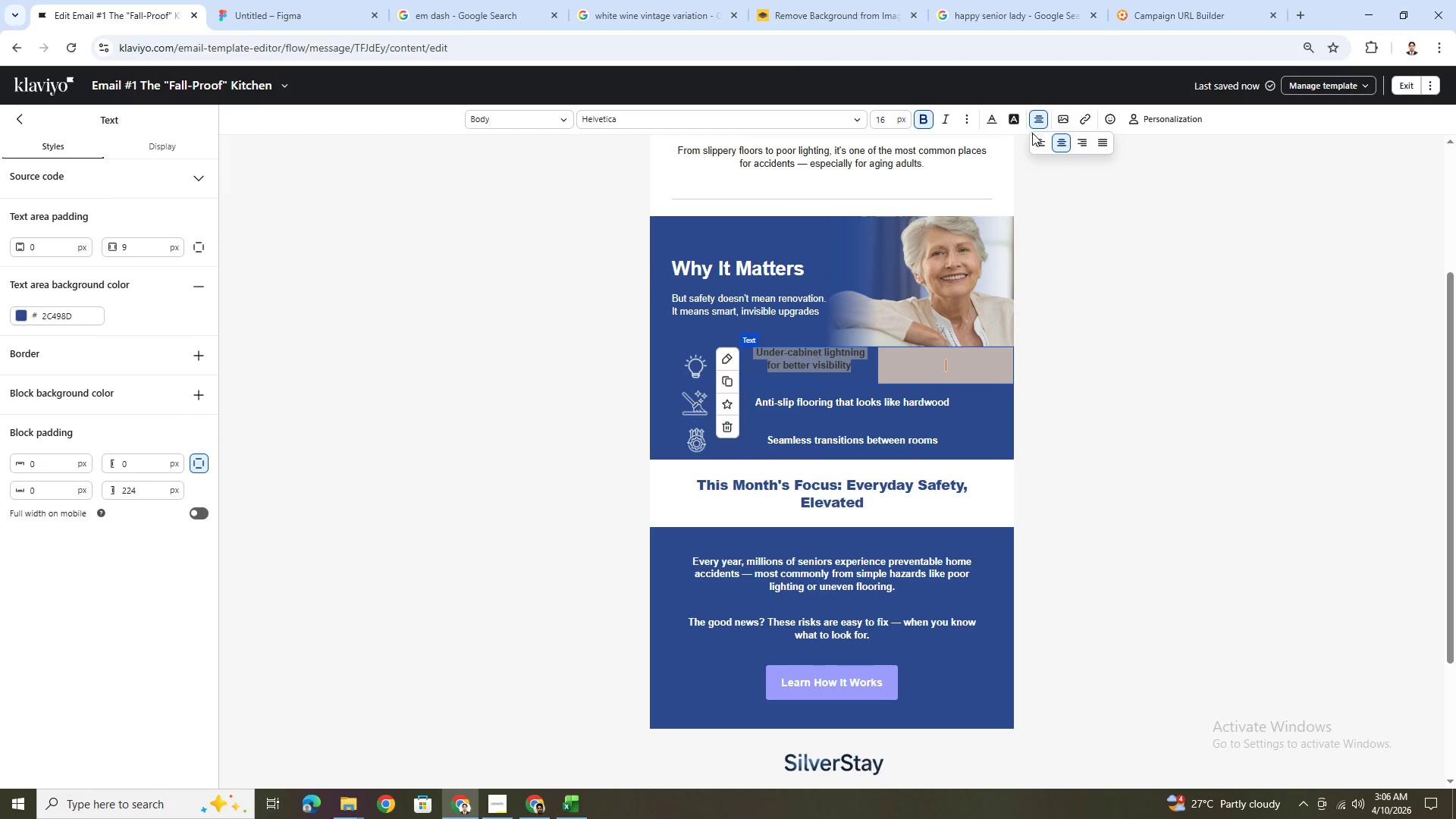 
left_click([1041, 139])
 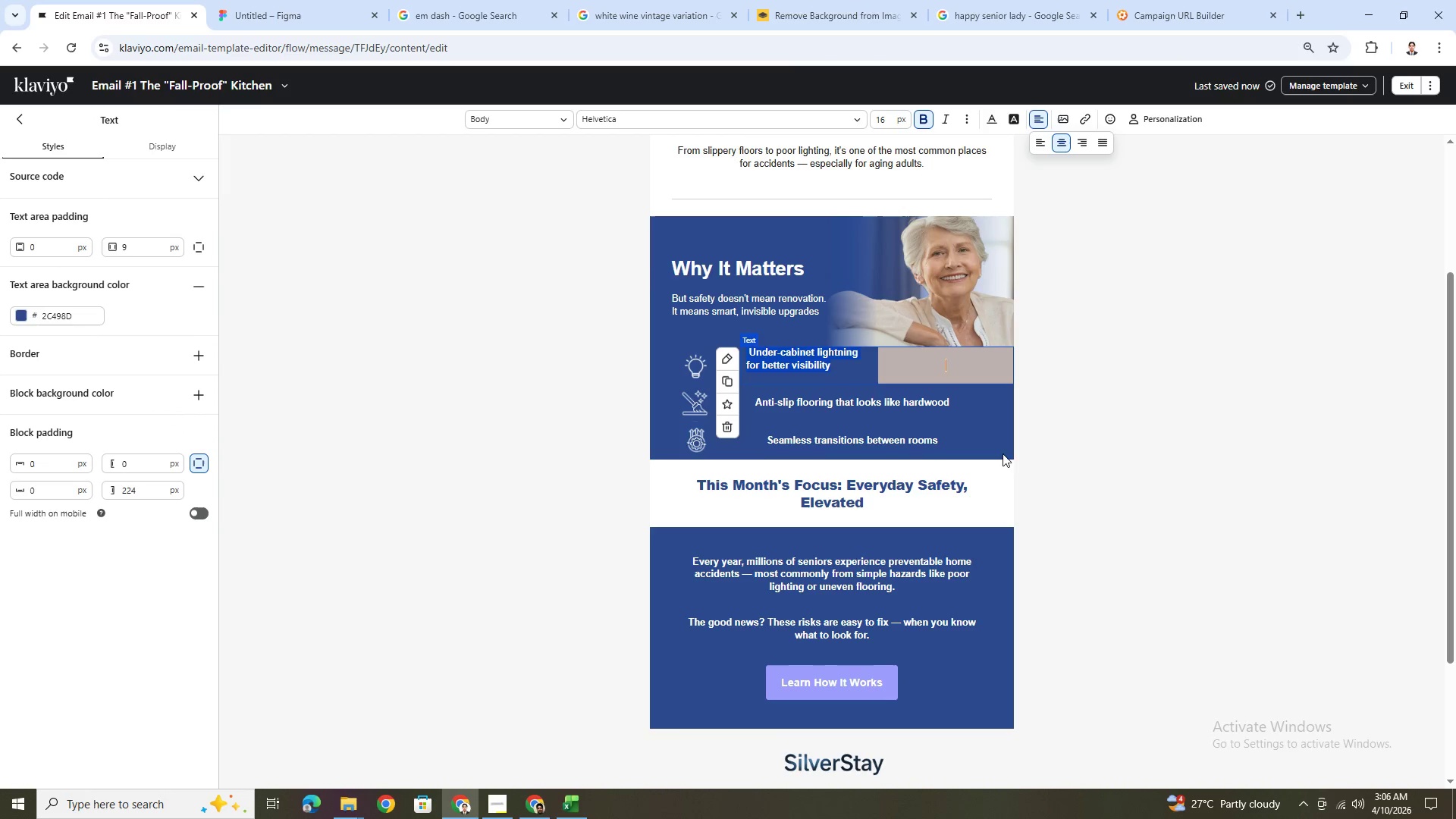 
left_click([996, 424])
 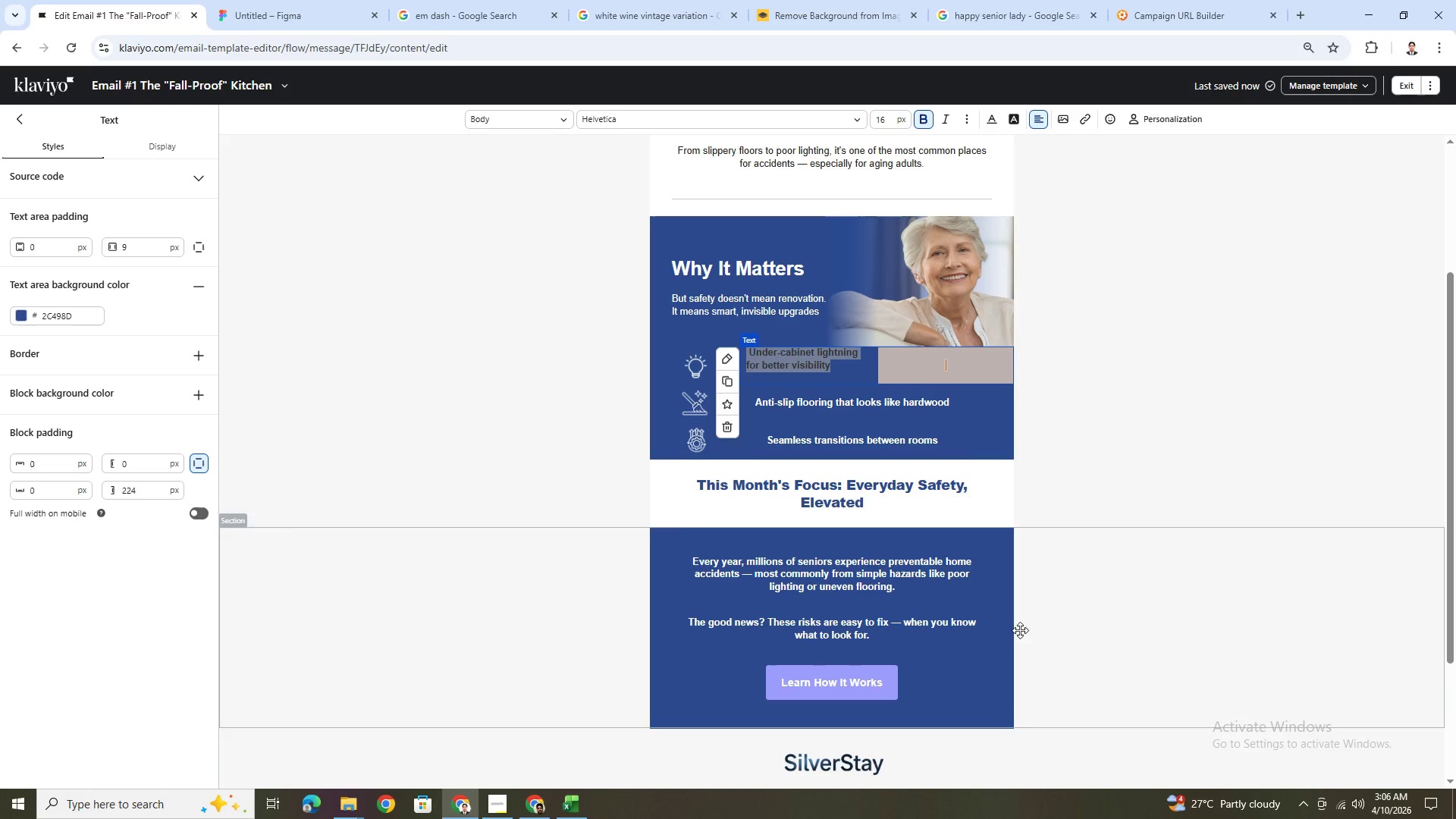 
left_click([962, 617])
 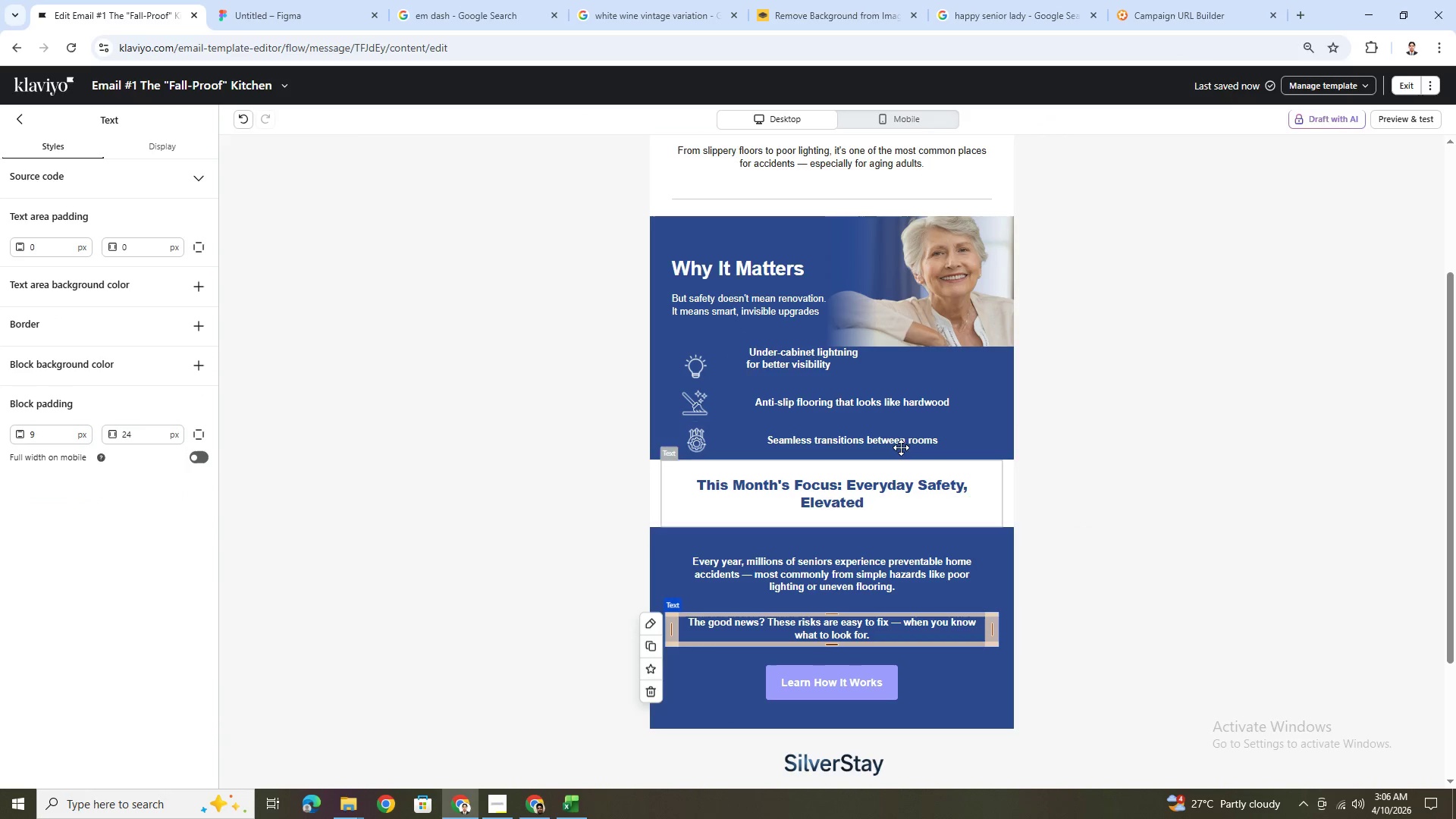 
double_click([808, 353])
 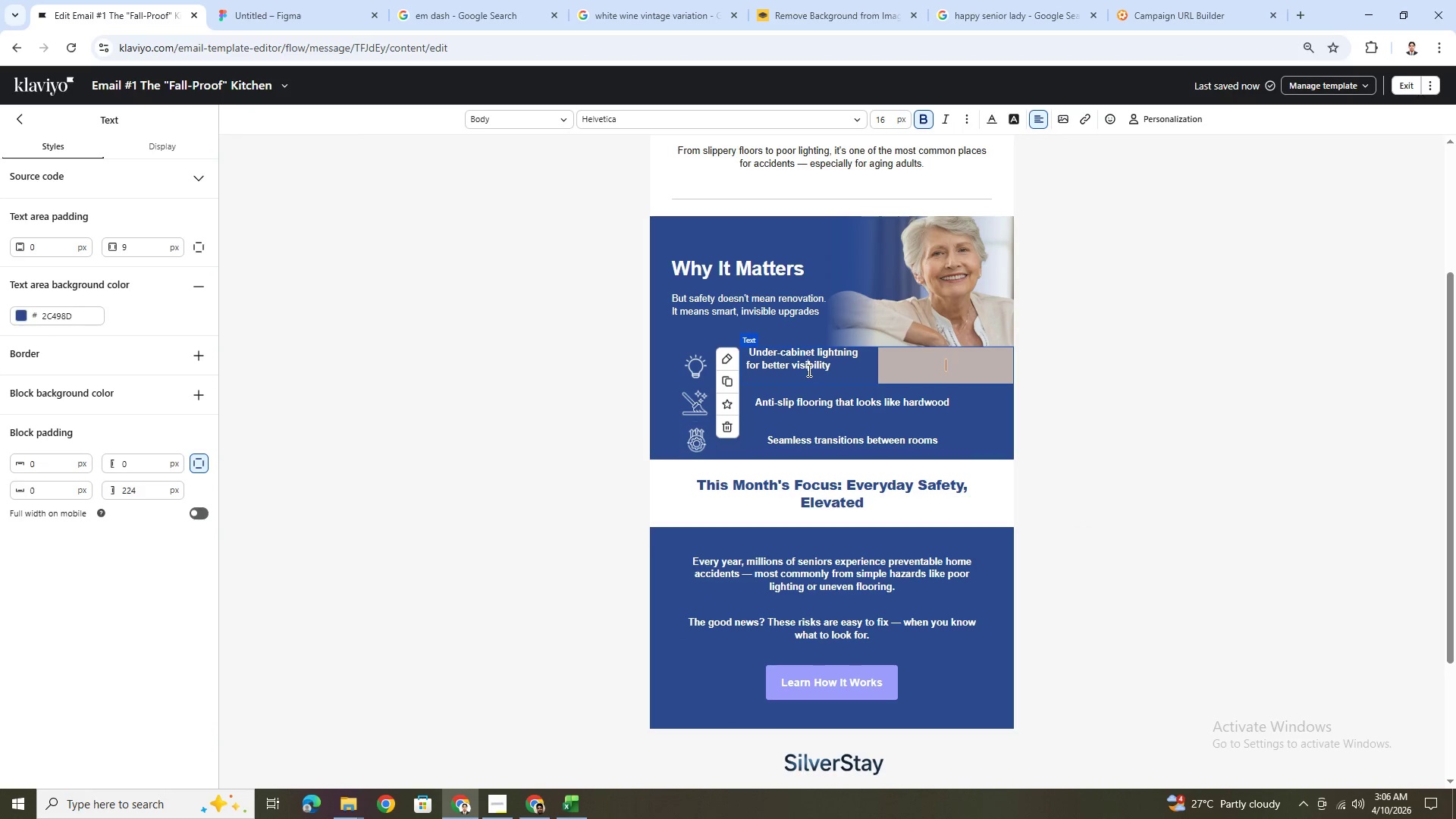 
double_click([808, 381])
 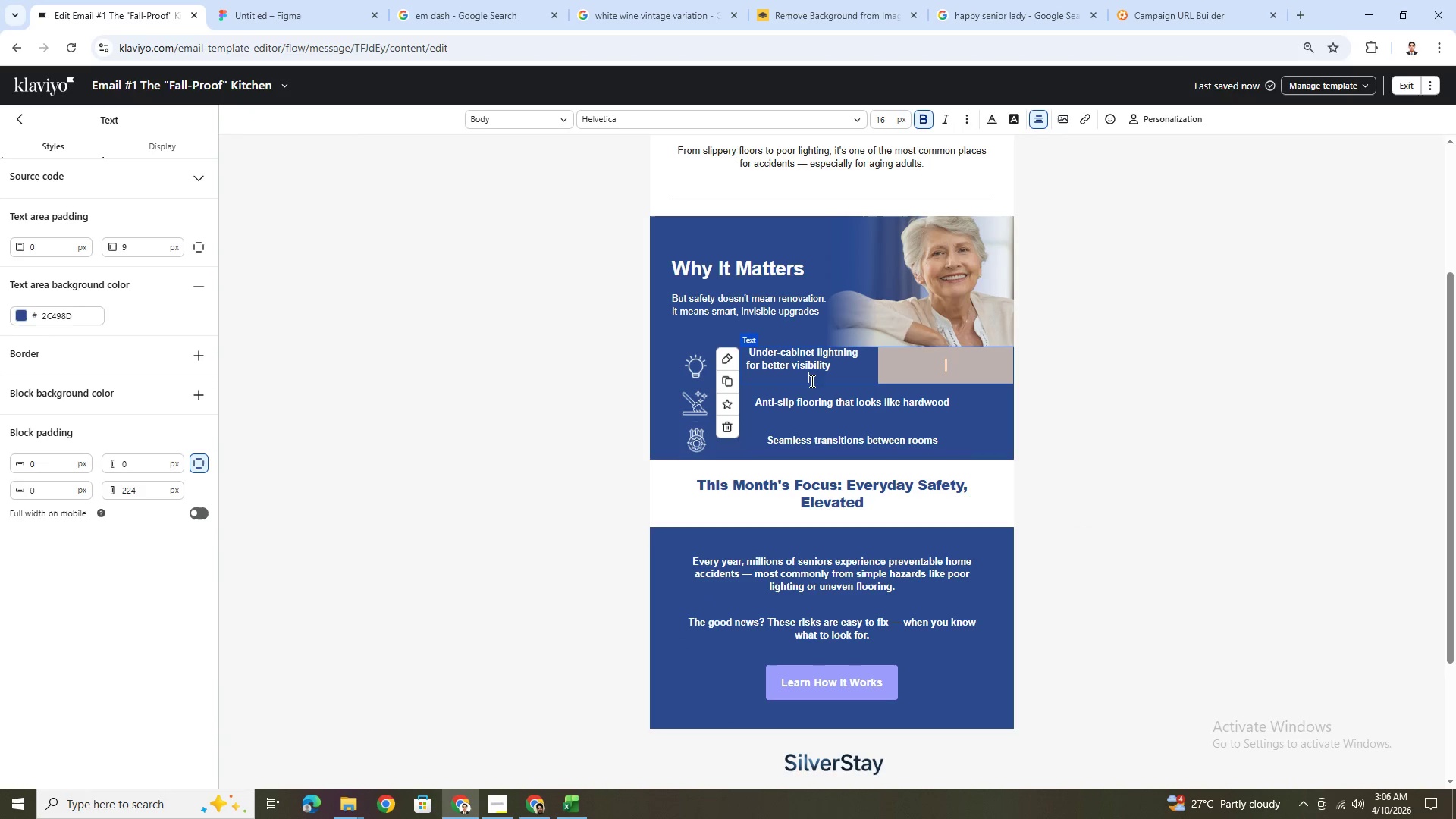 
key(Backspace)
 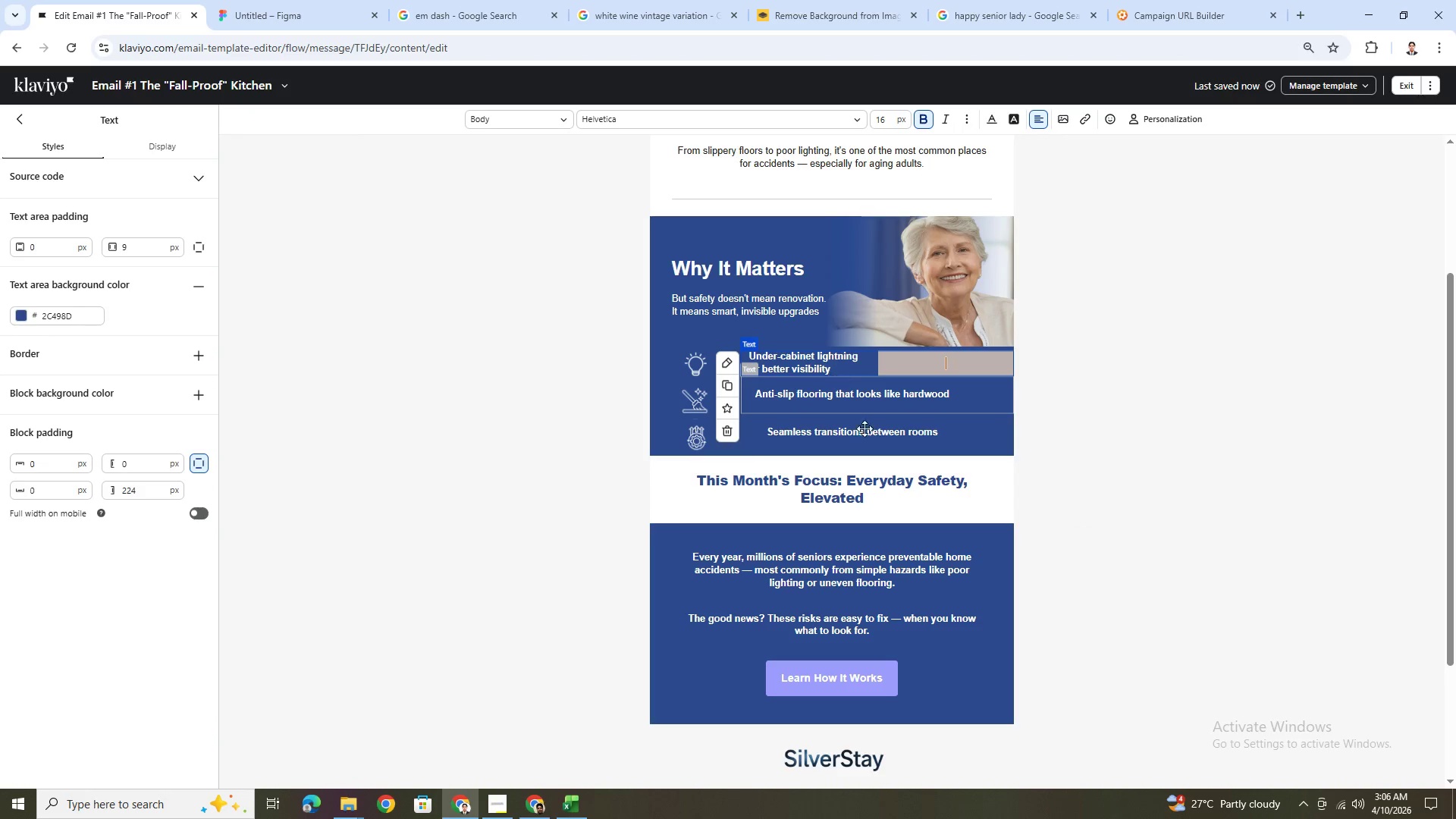 
left_click([932, 510])
 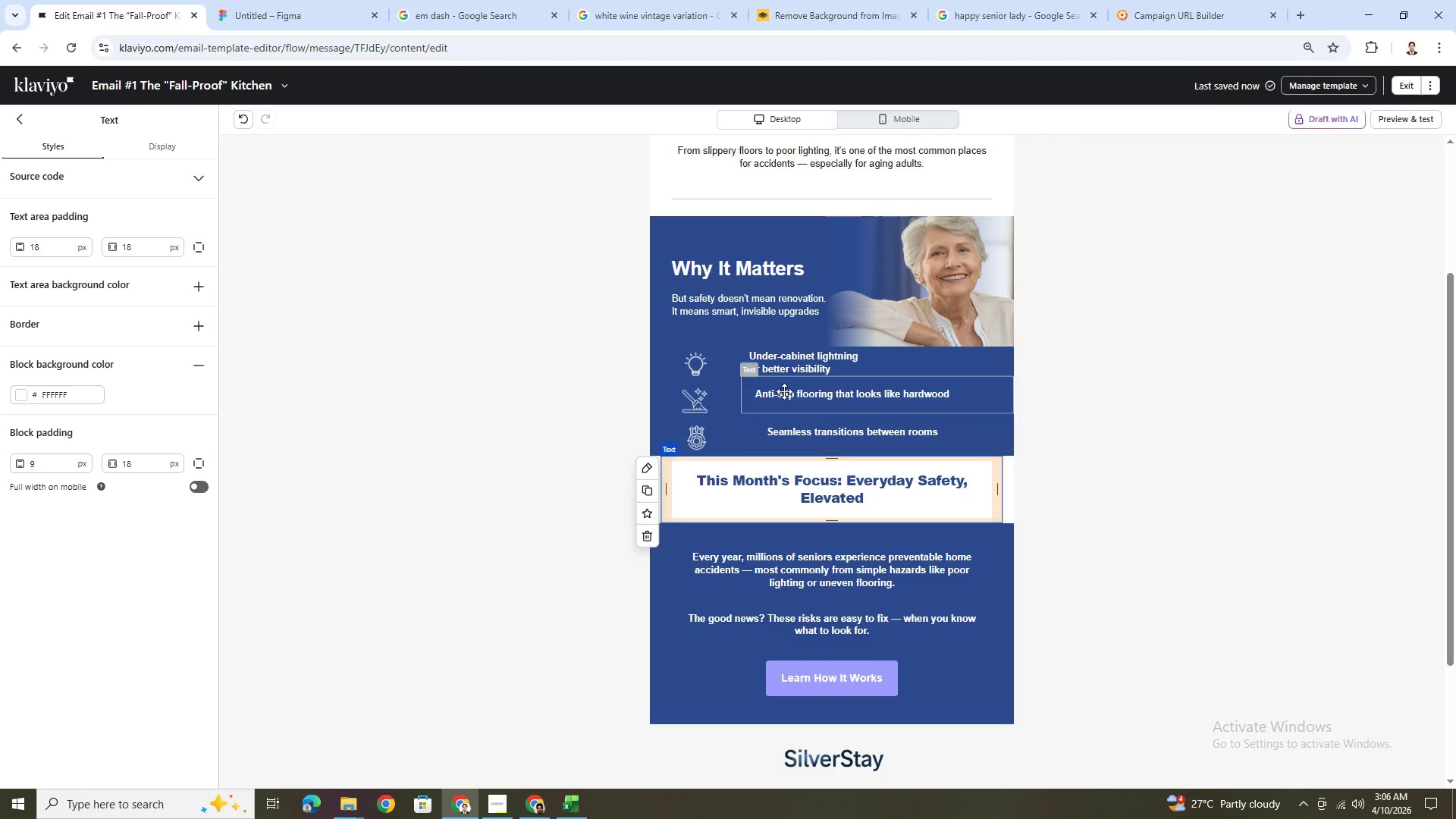 
left_click([769, 328])
 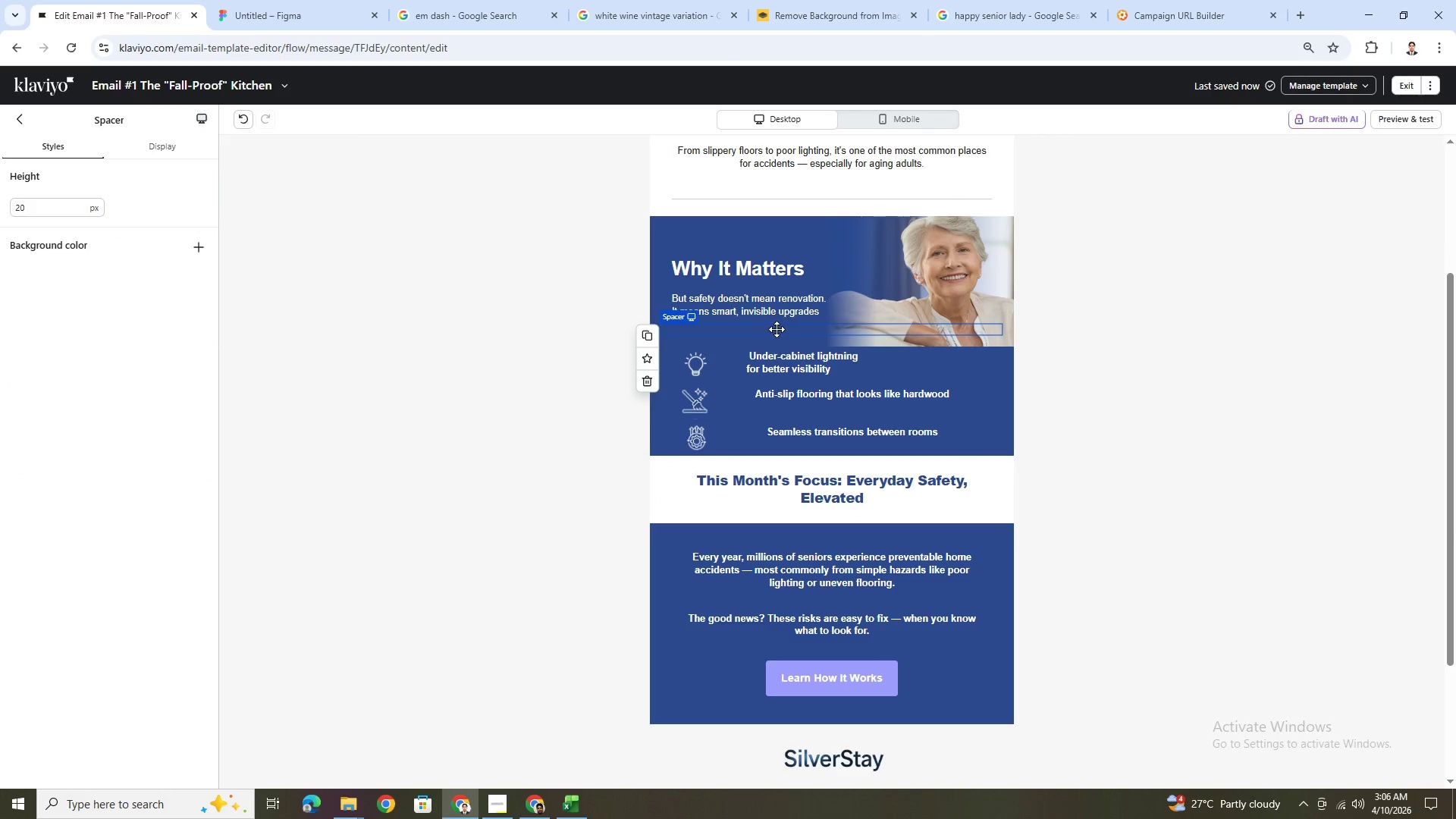 
left_click_drag(start_coordinate=[780, 329], to_coordinate=[723, 350])
 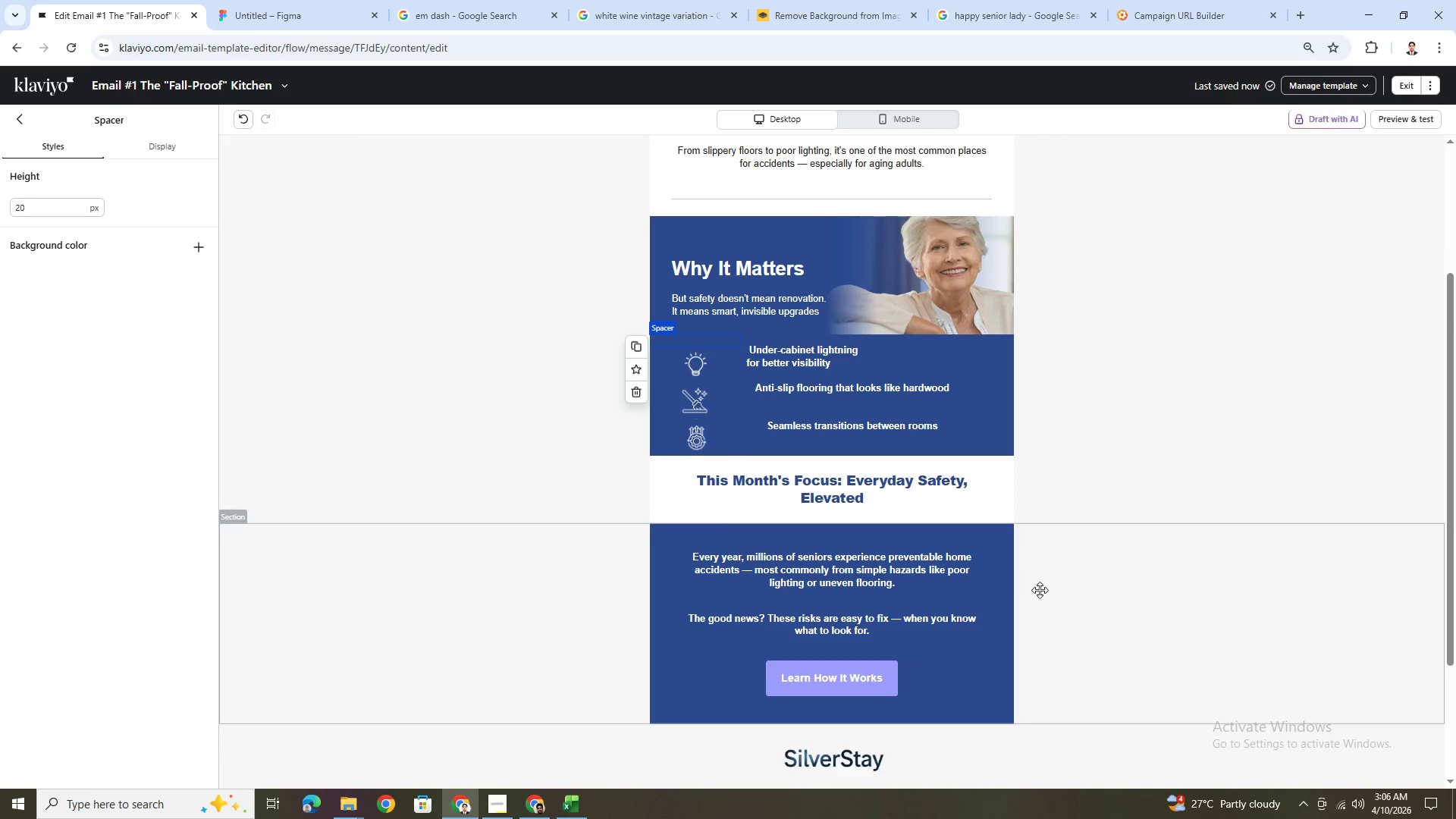 
left_click([1144, 635])
 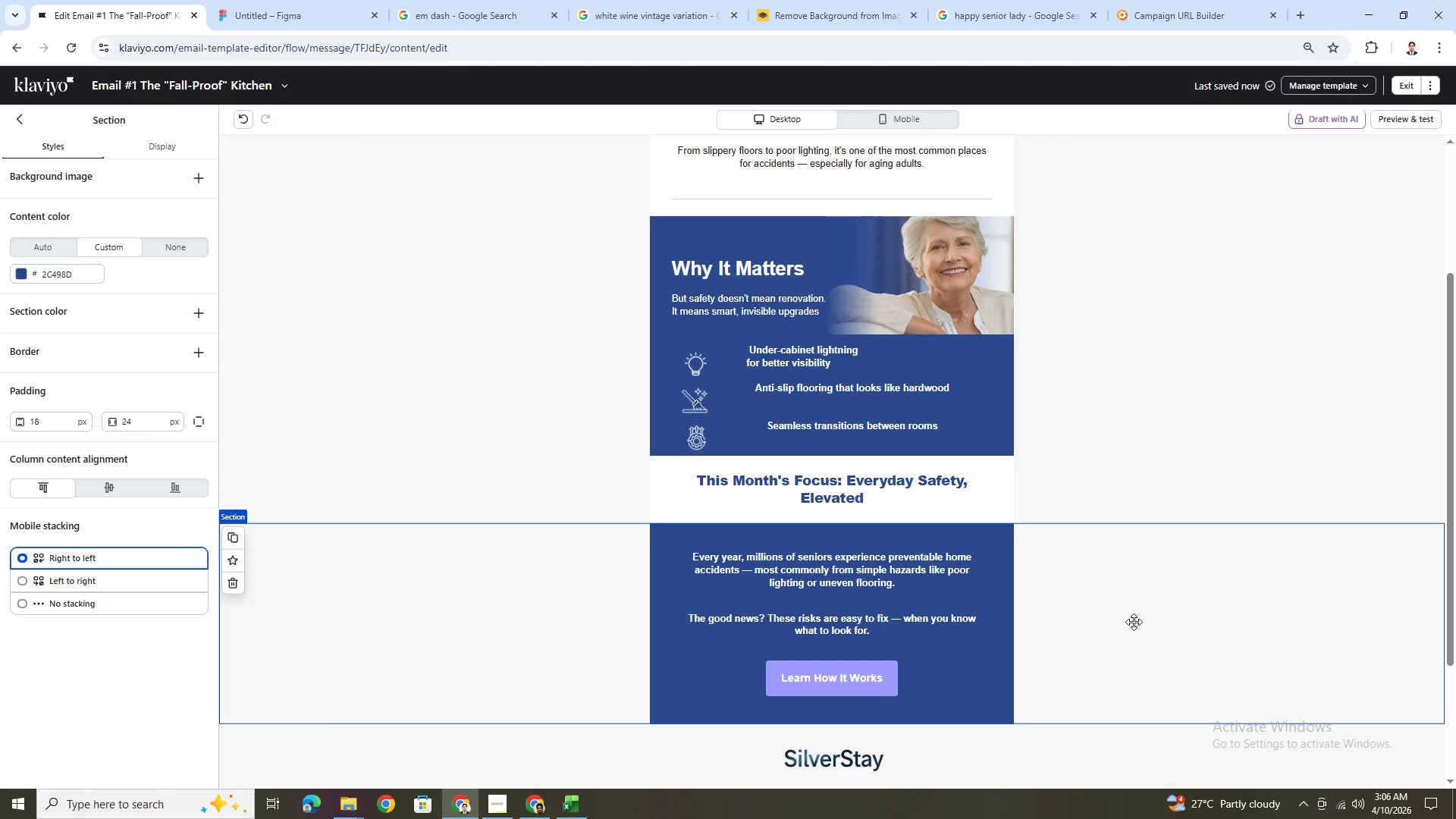 
wait(8.05)
 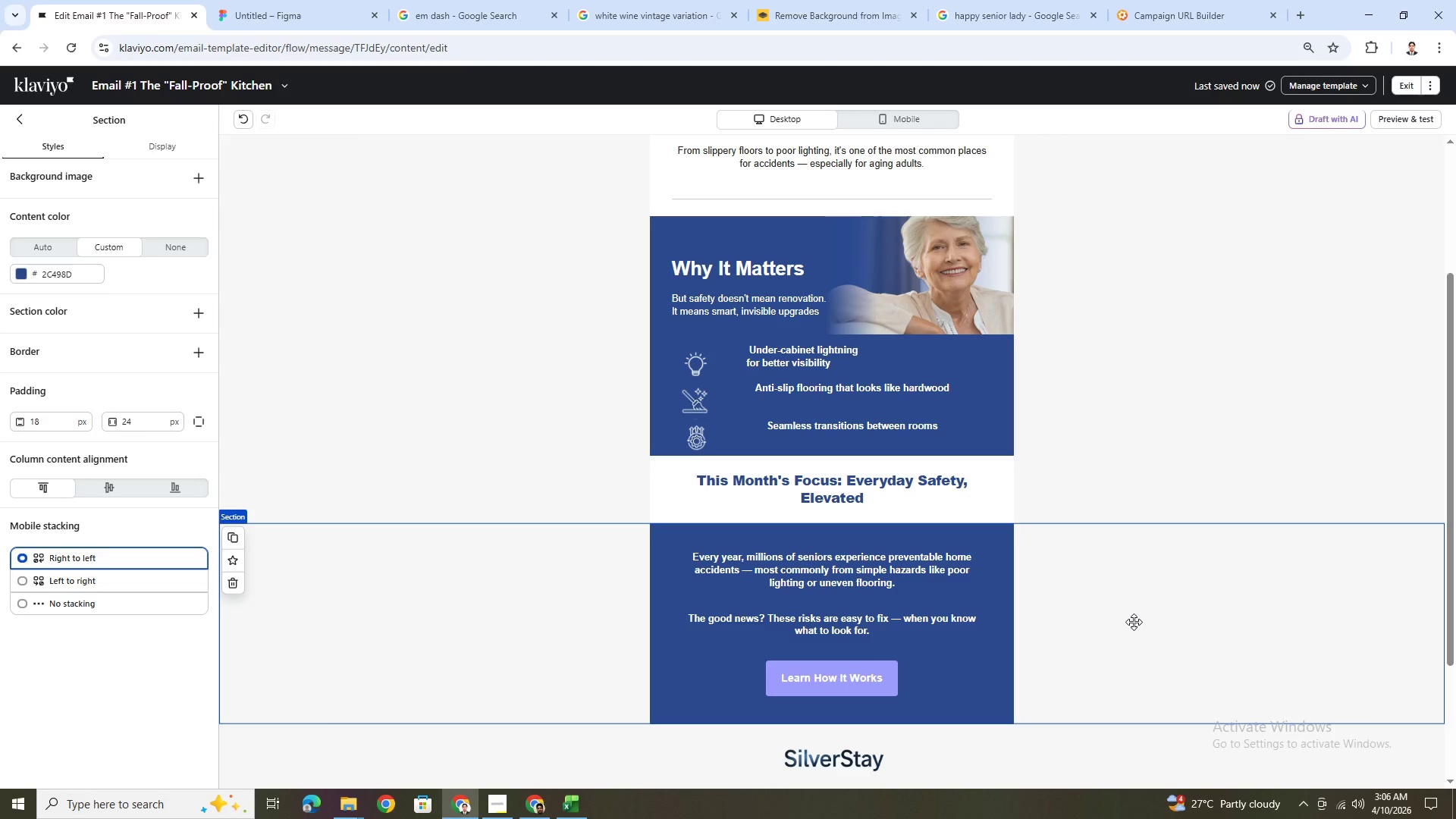 
left_click([22, 118])
 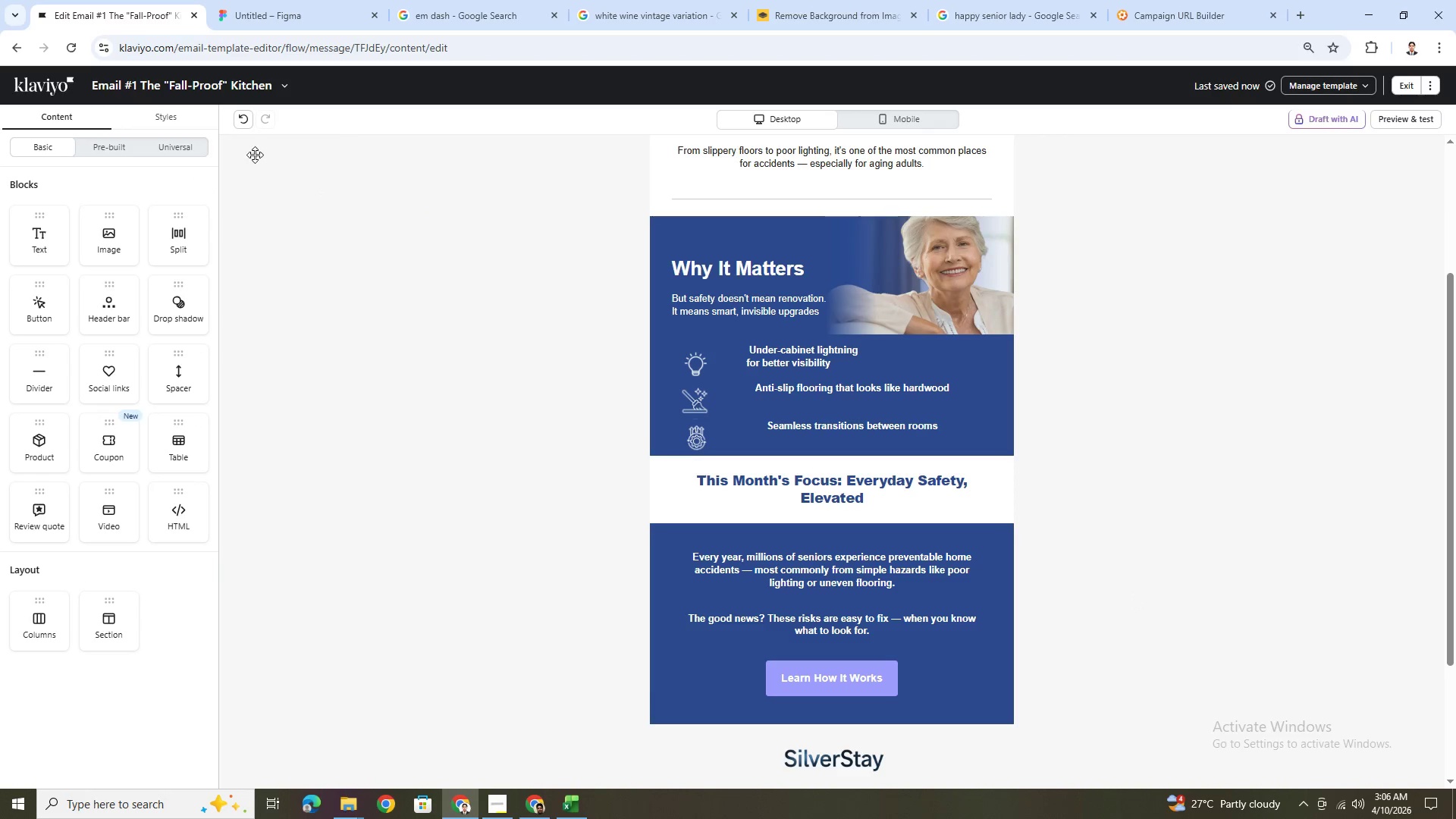 
left_click([247, 123])
 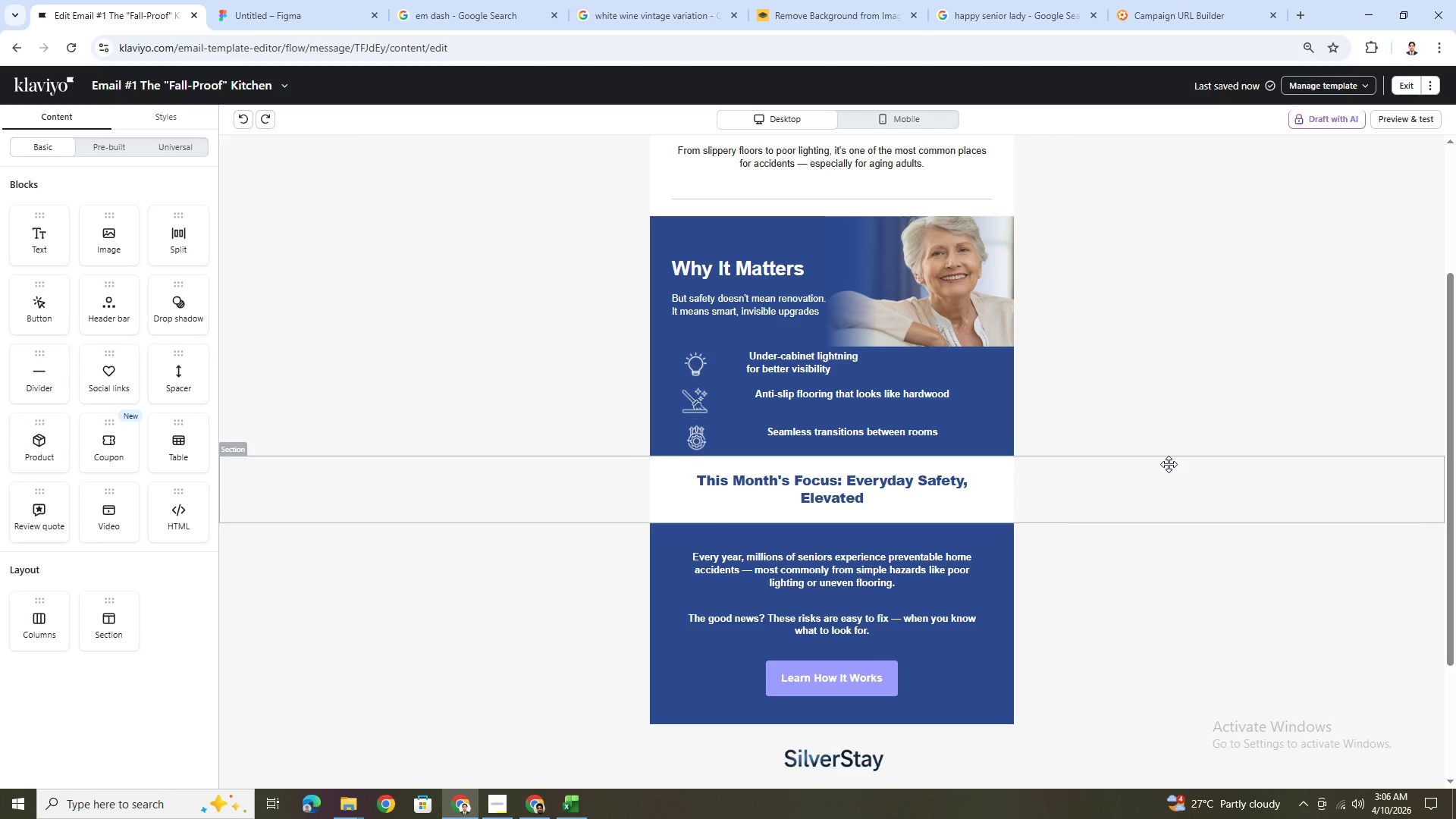 
wait(11.06)
 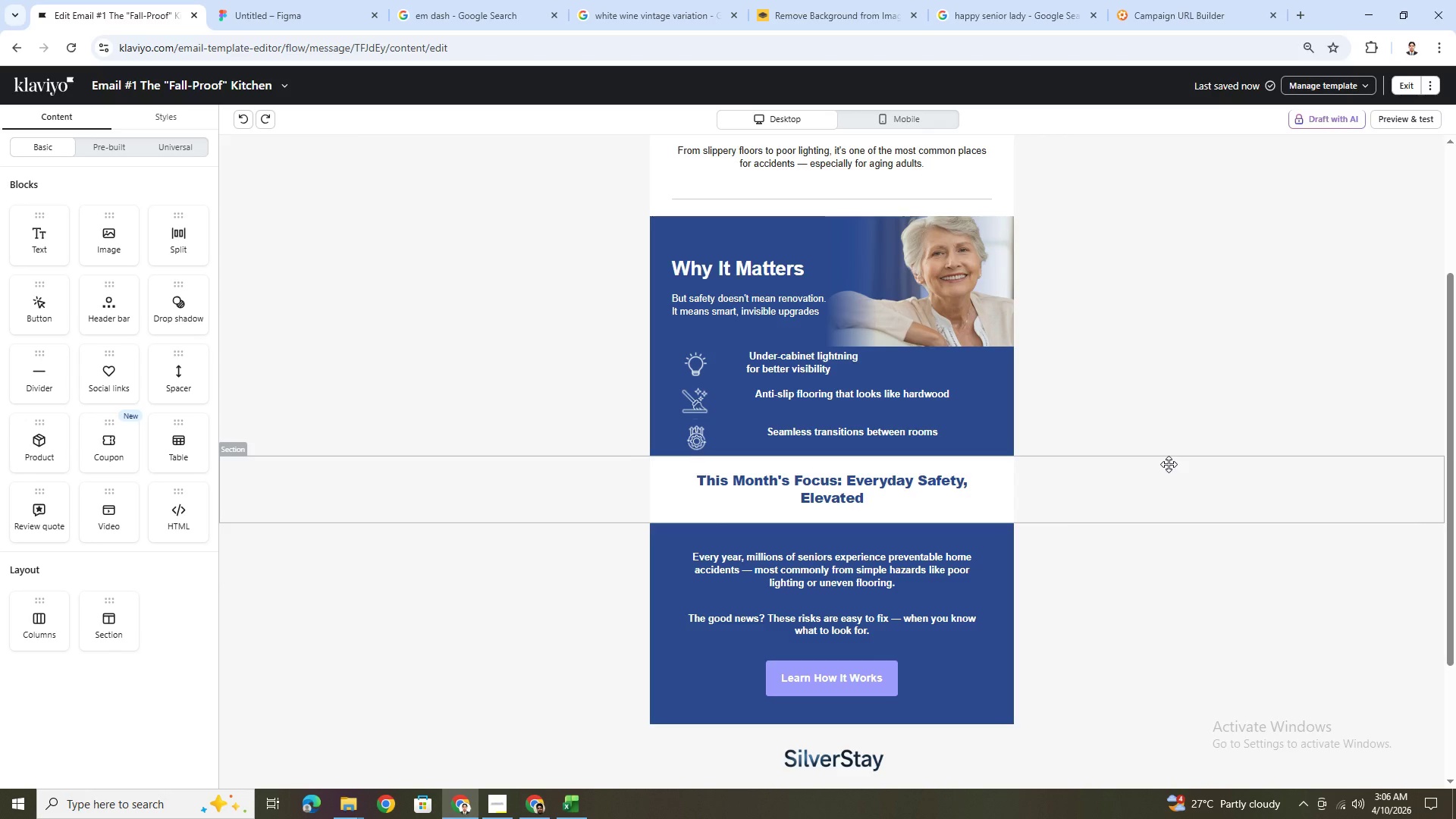 
left_click([1061, 300])
 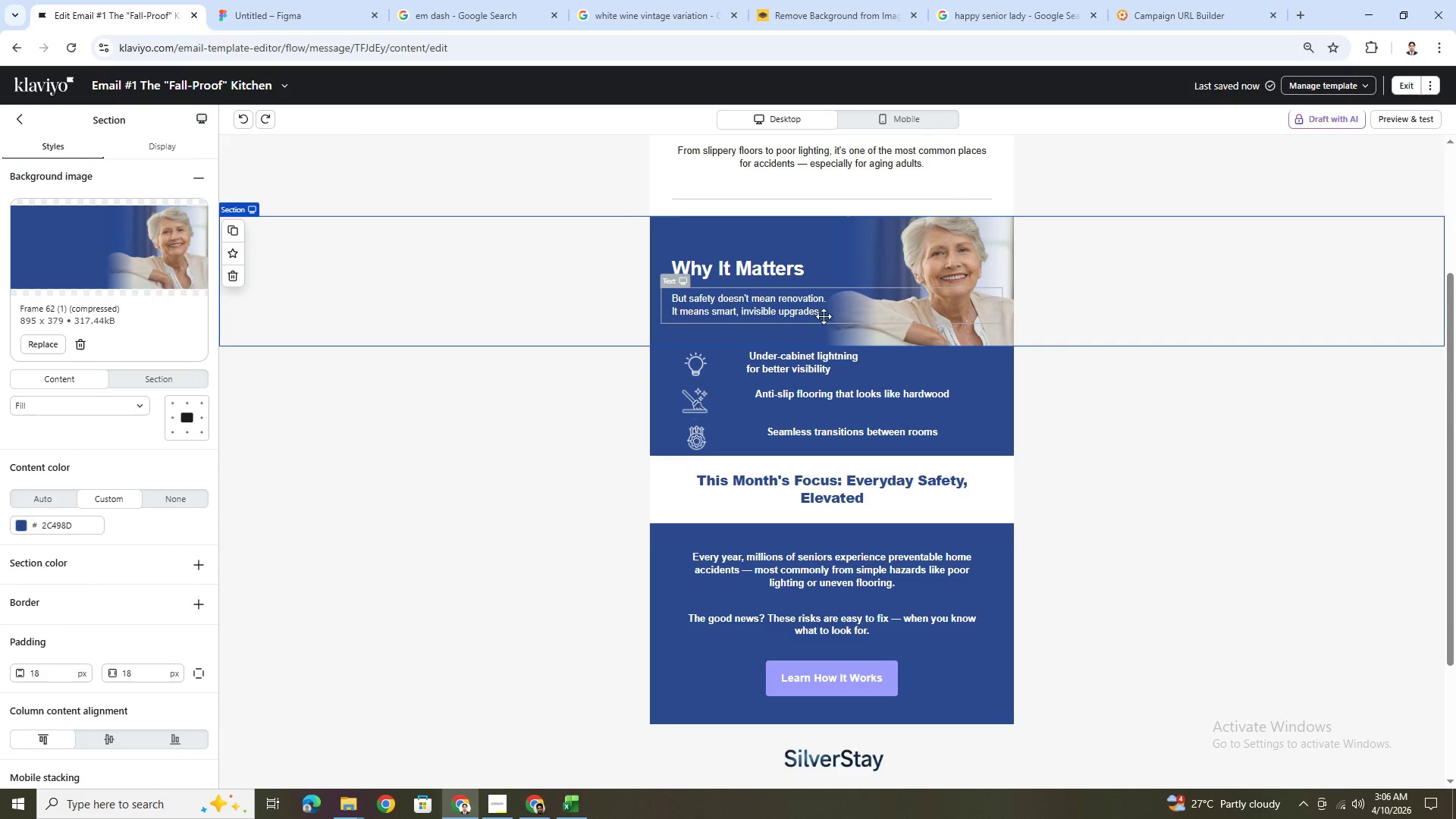 
left_click([783, 326])
 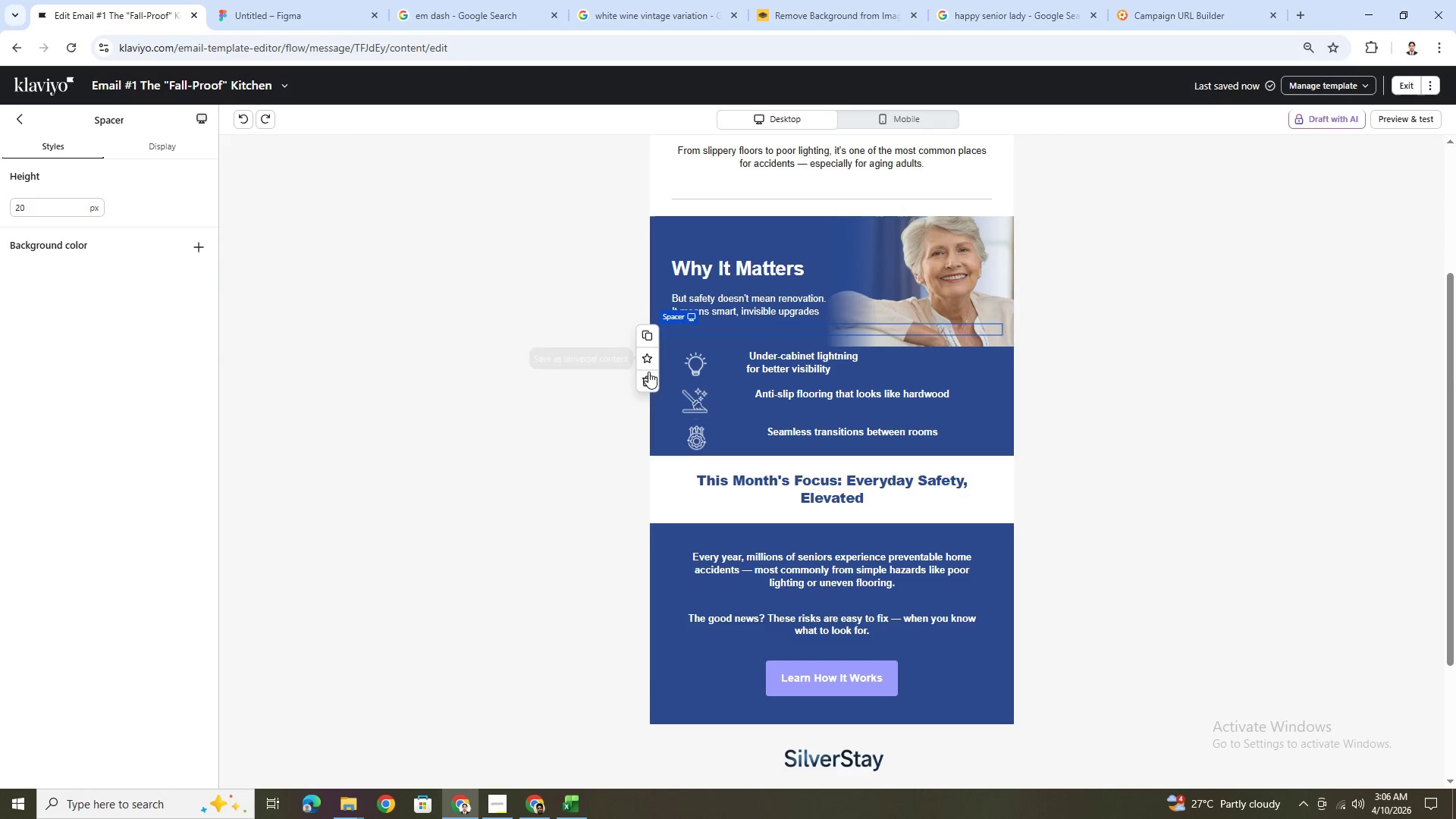 
left_click([648, 379])
 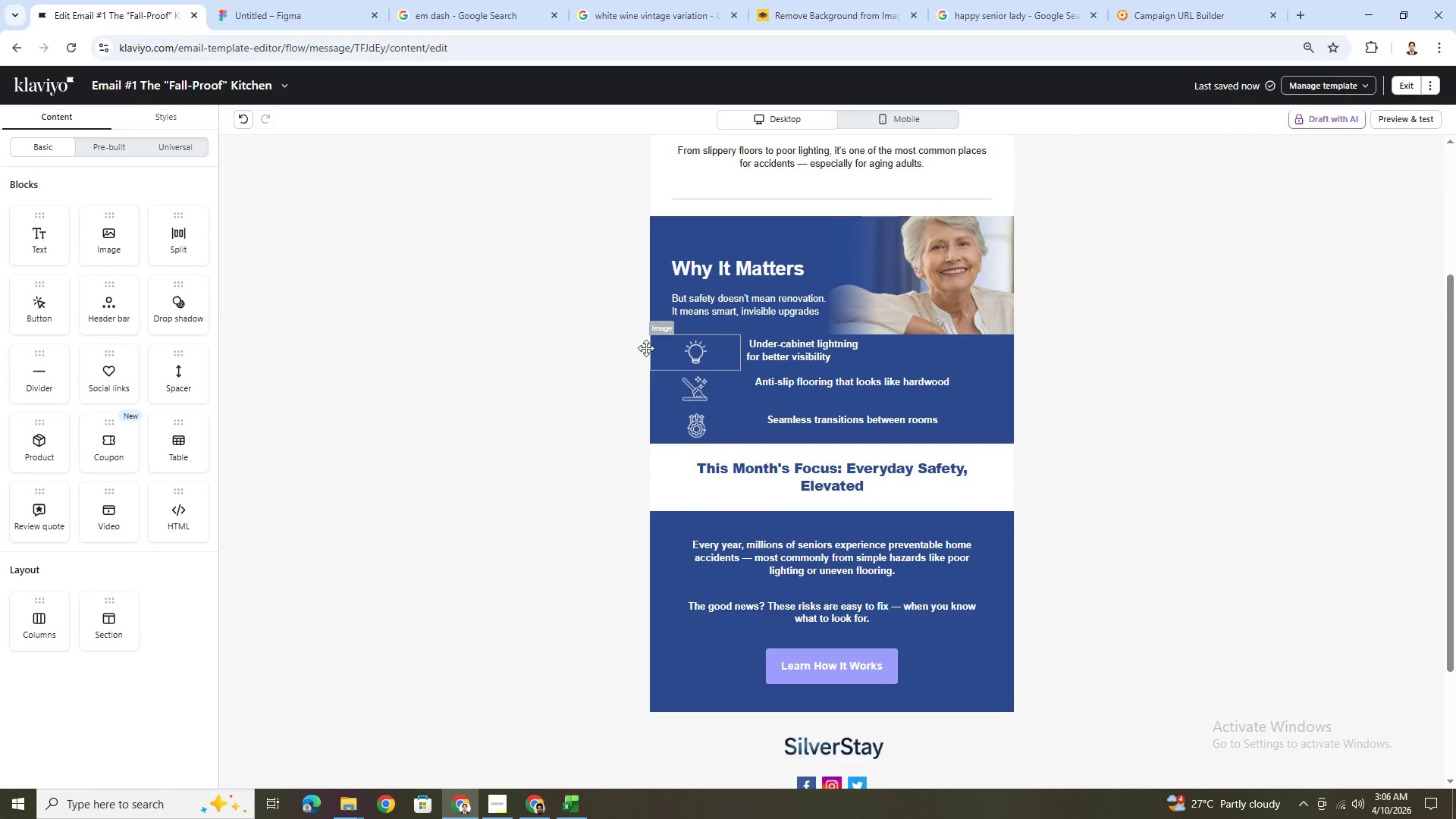 
left_click([571, 366])
 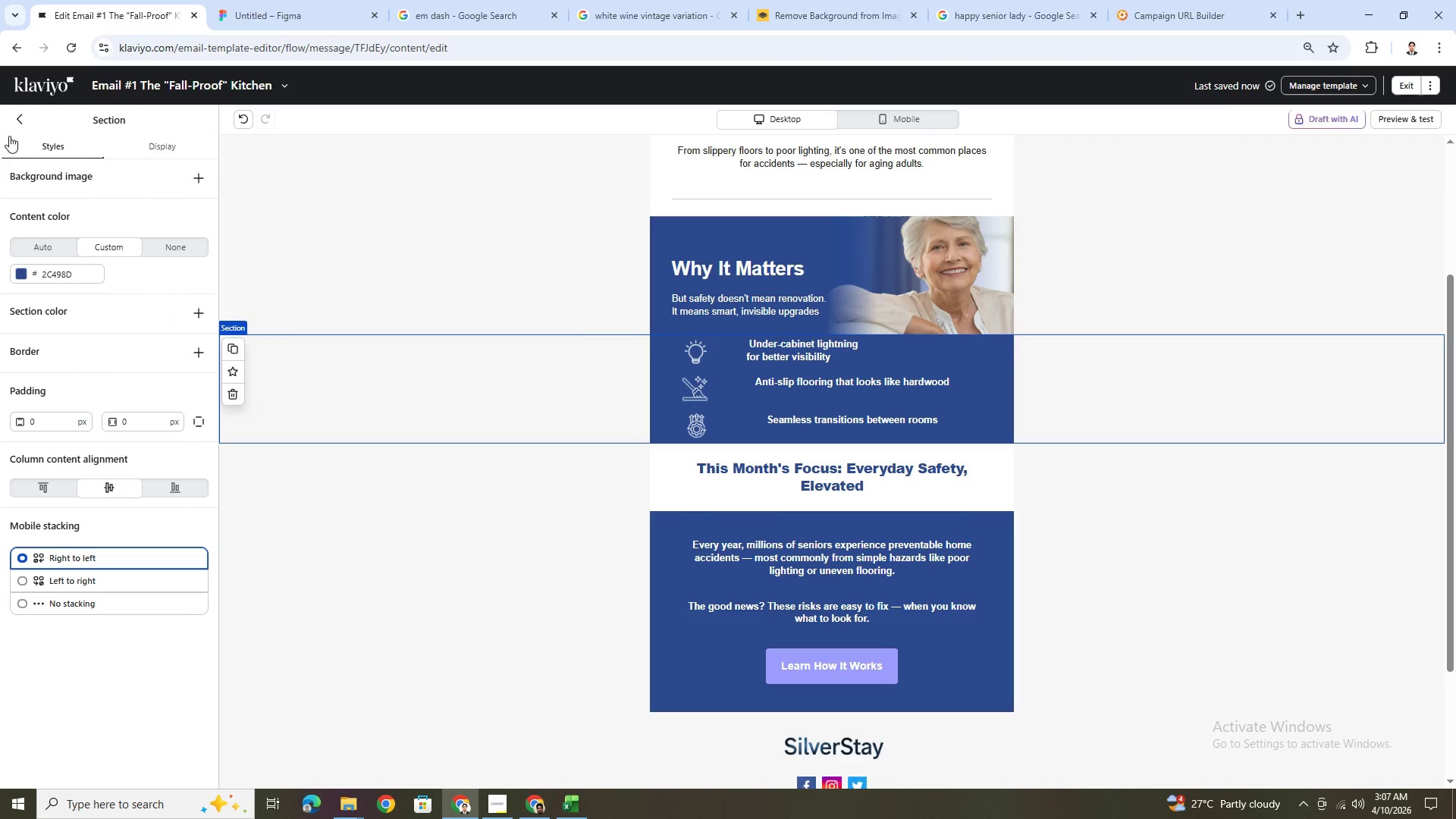 
left_click([15, 120])
 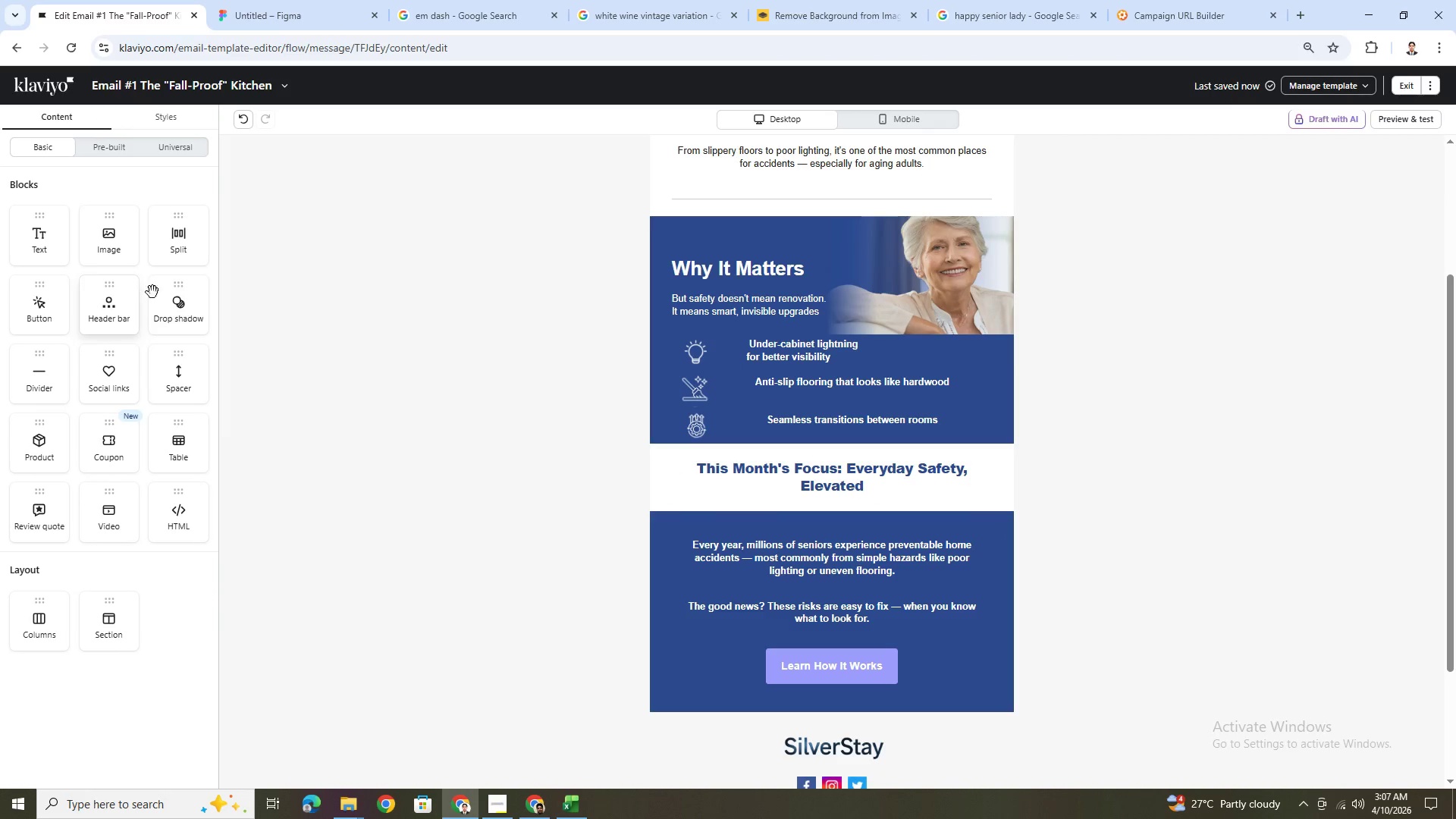 
left_click_drag(start_coordinate=[175, 381], to_coordinate=[193, 369])
 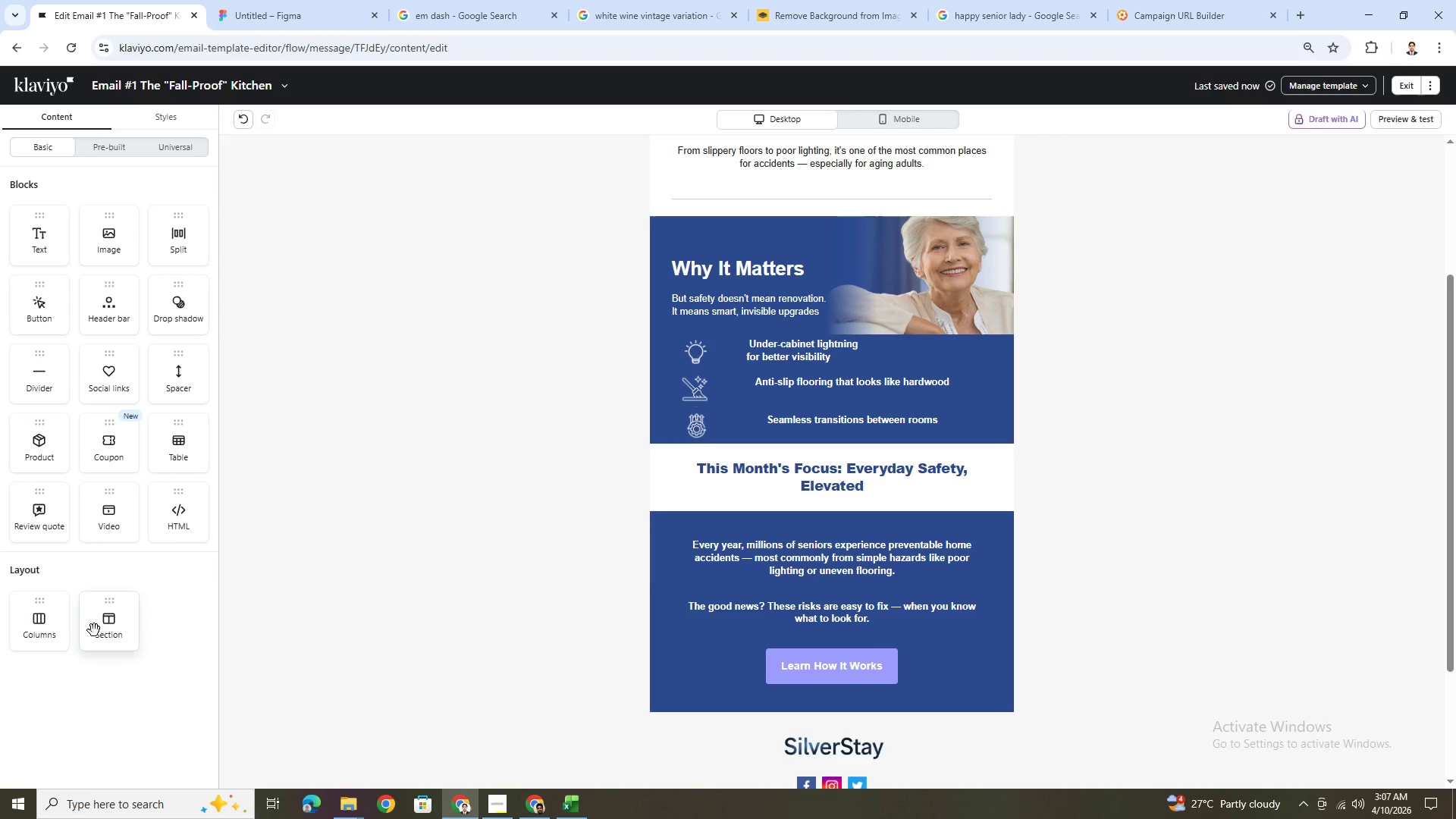 
left_click_drag(start_coordinate=[103, 631], to_coordinate=[650, 380])
 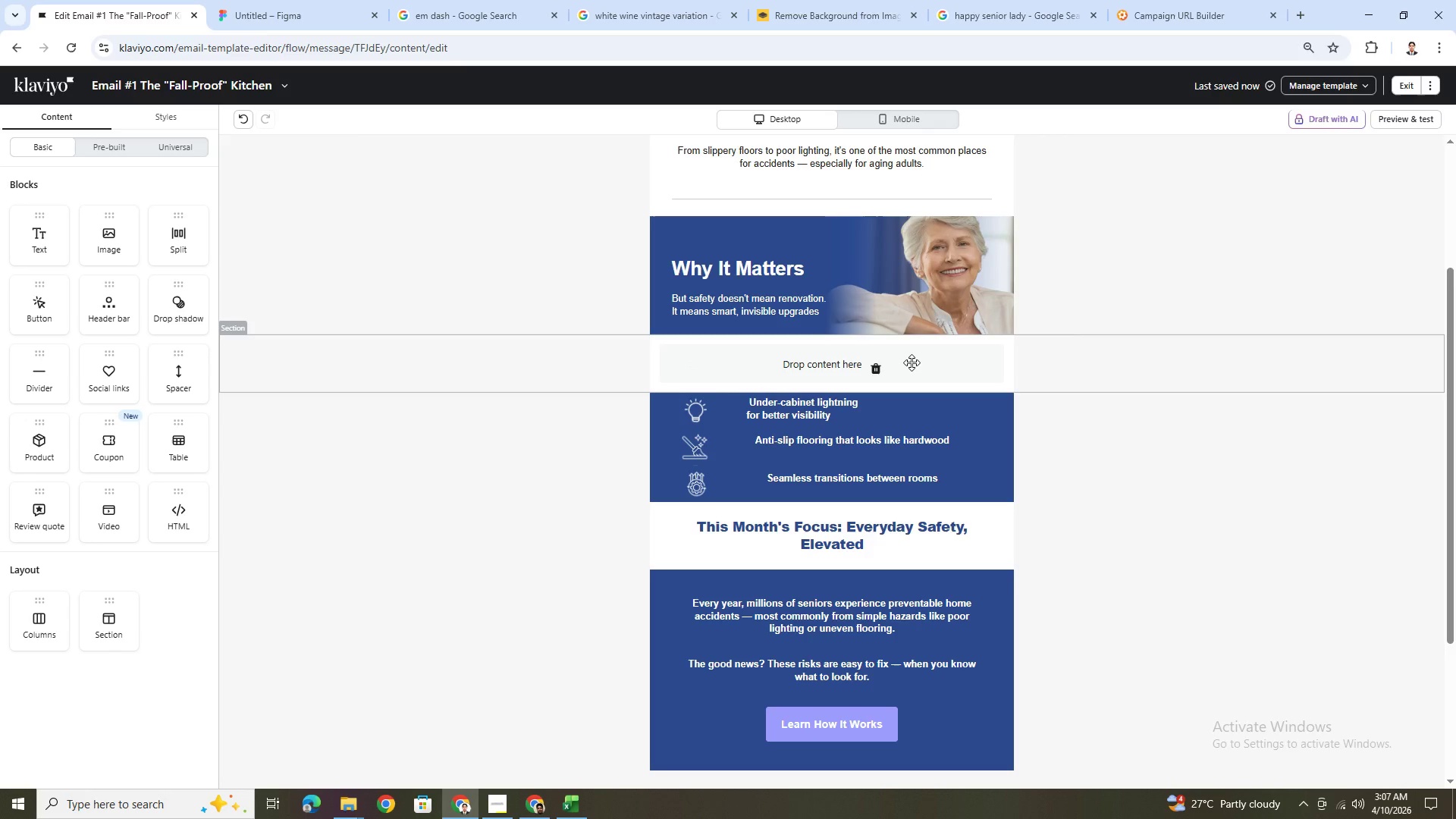 
wait(23.41)
 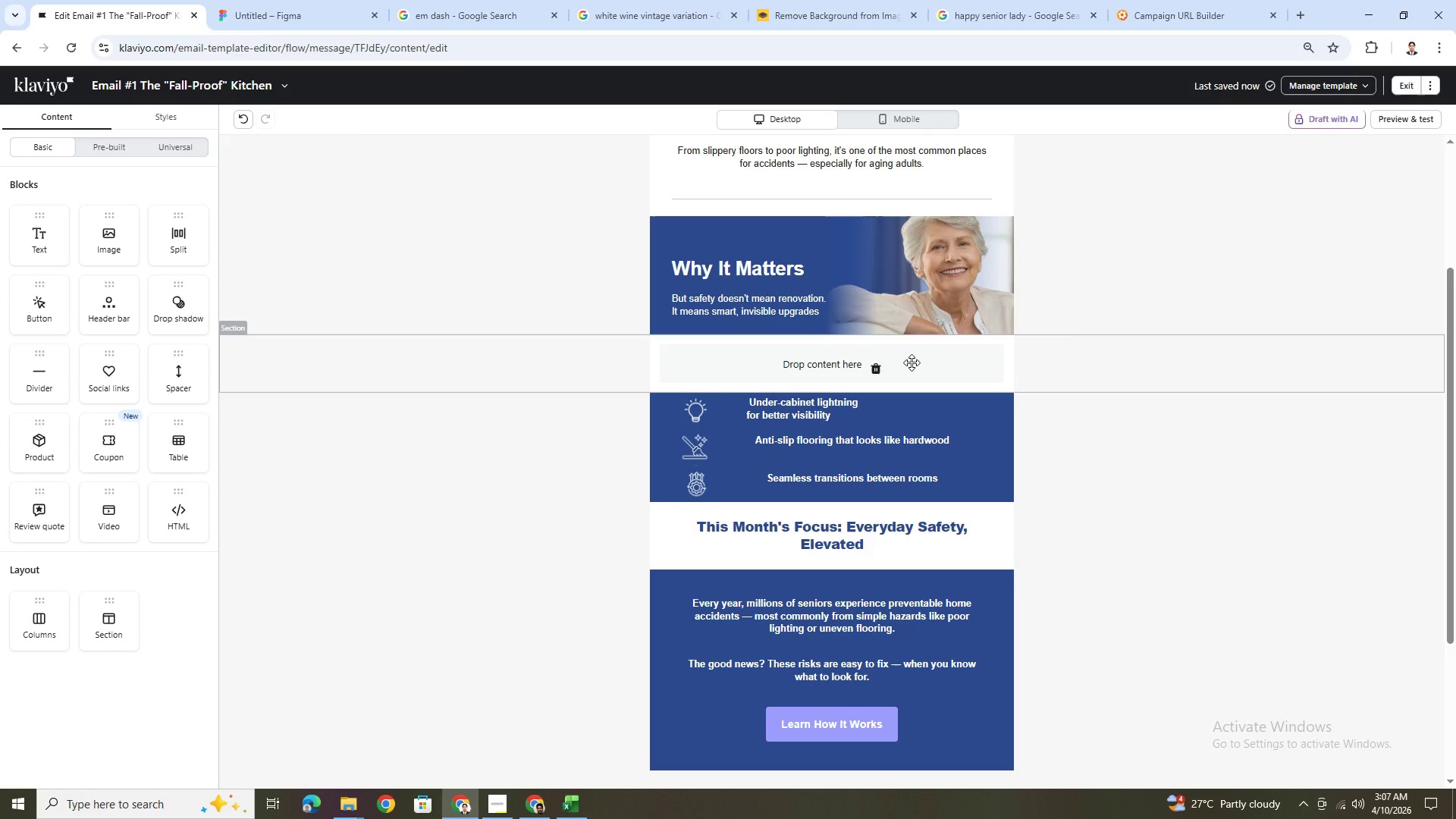 
left_click([799, 378])
 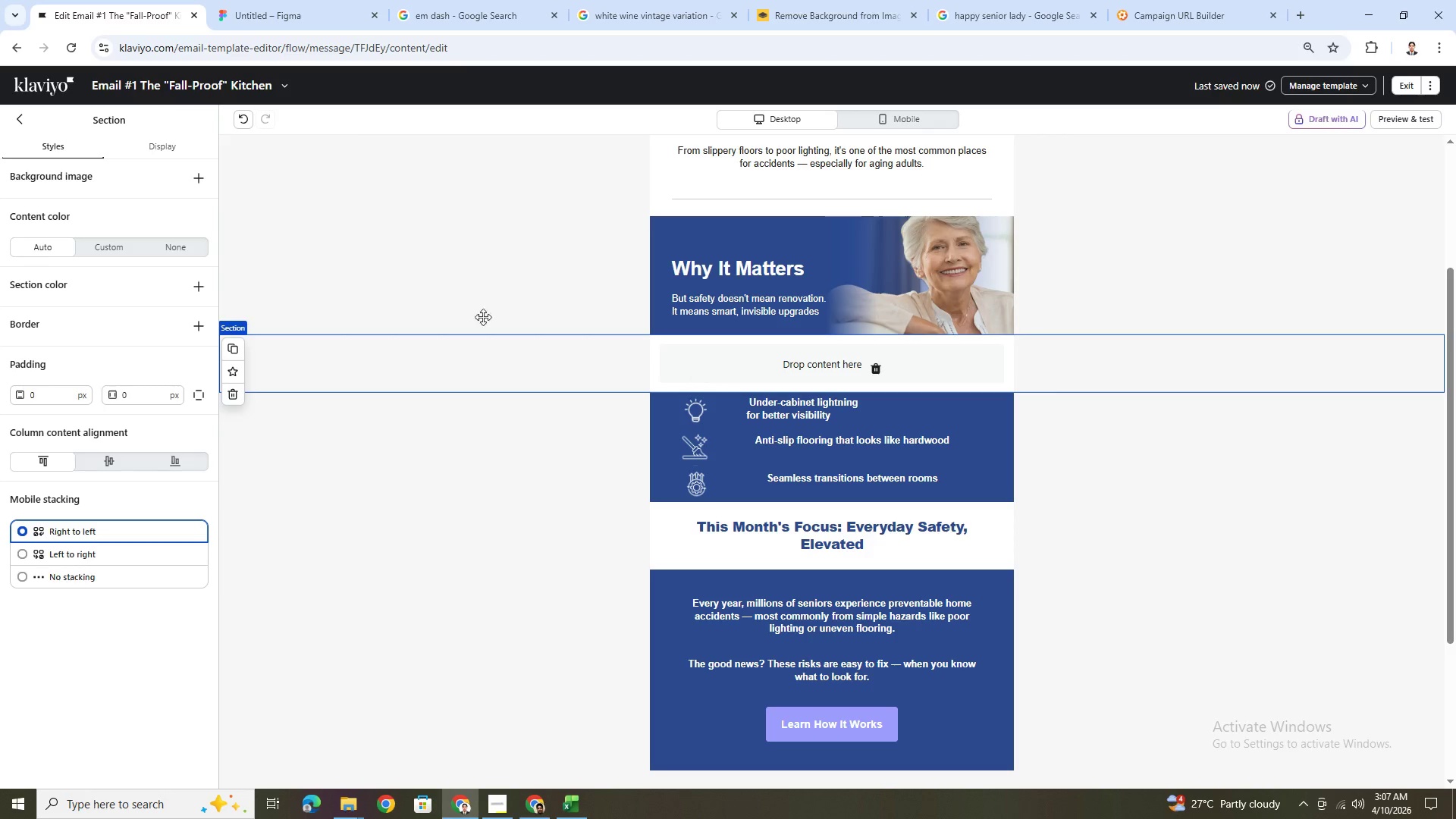 
left_click([17, 124])
 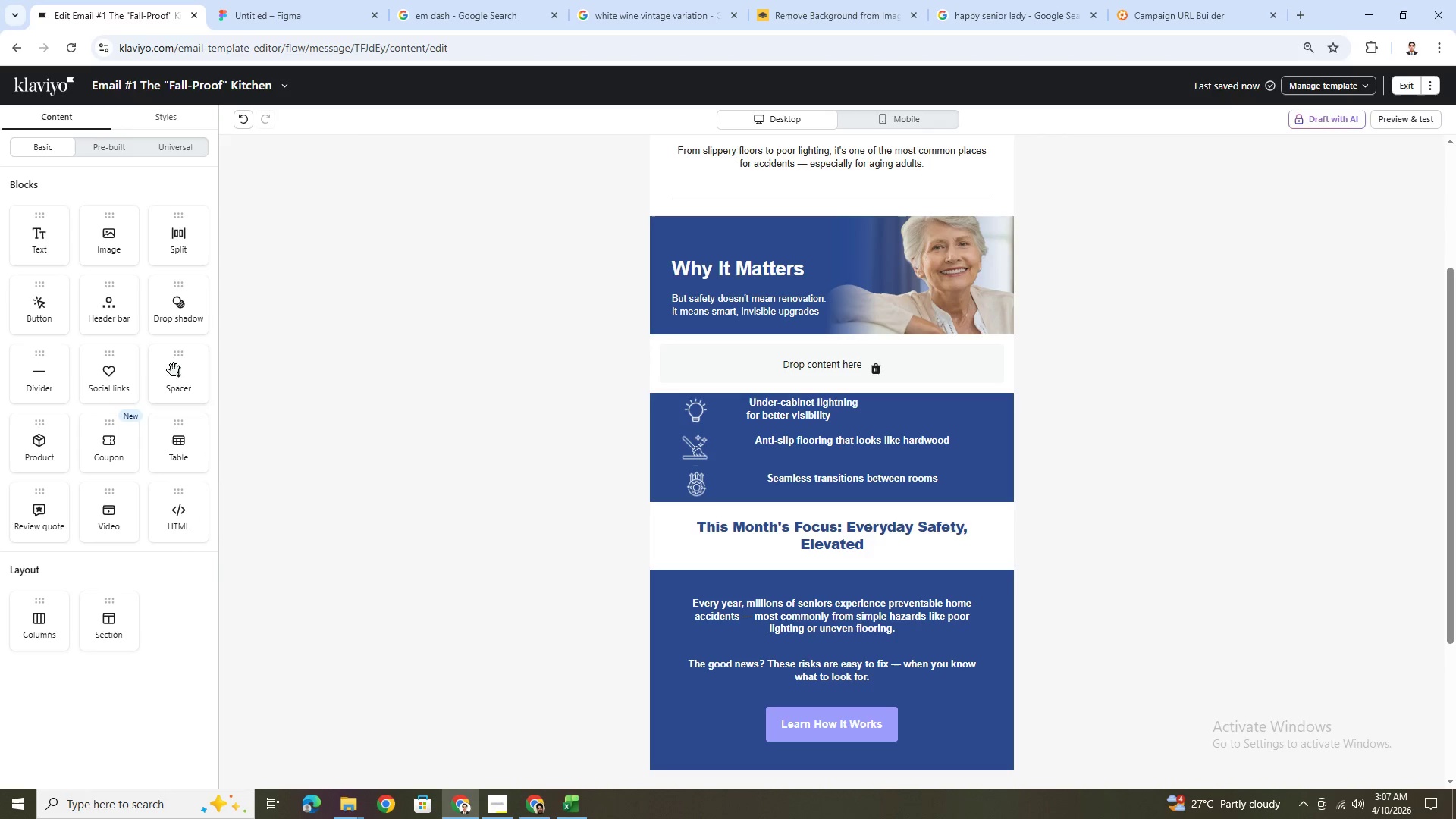 
left_click_drag(start_coordinate=[182, 378], to_coordinate=[826, 378])
 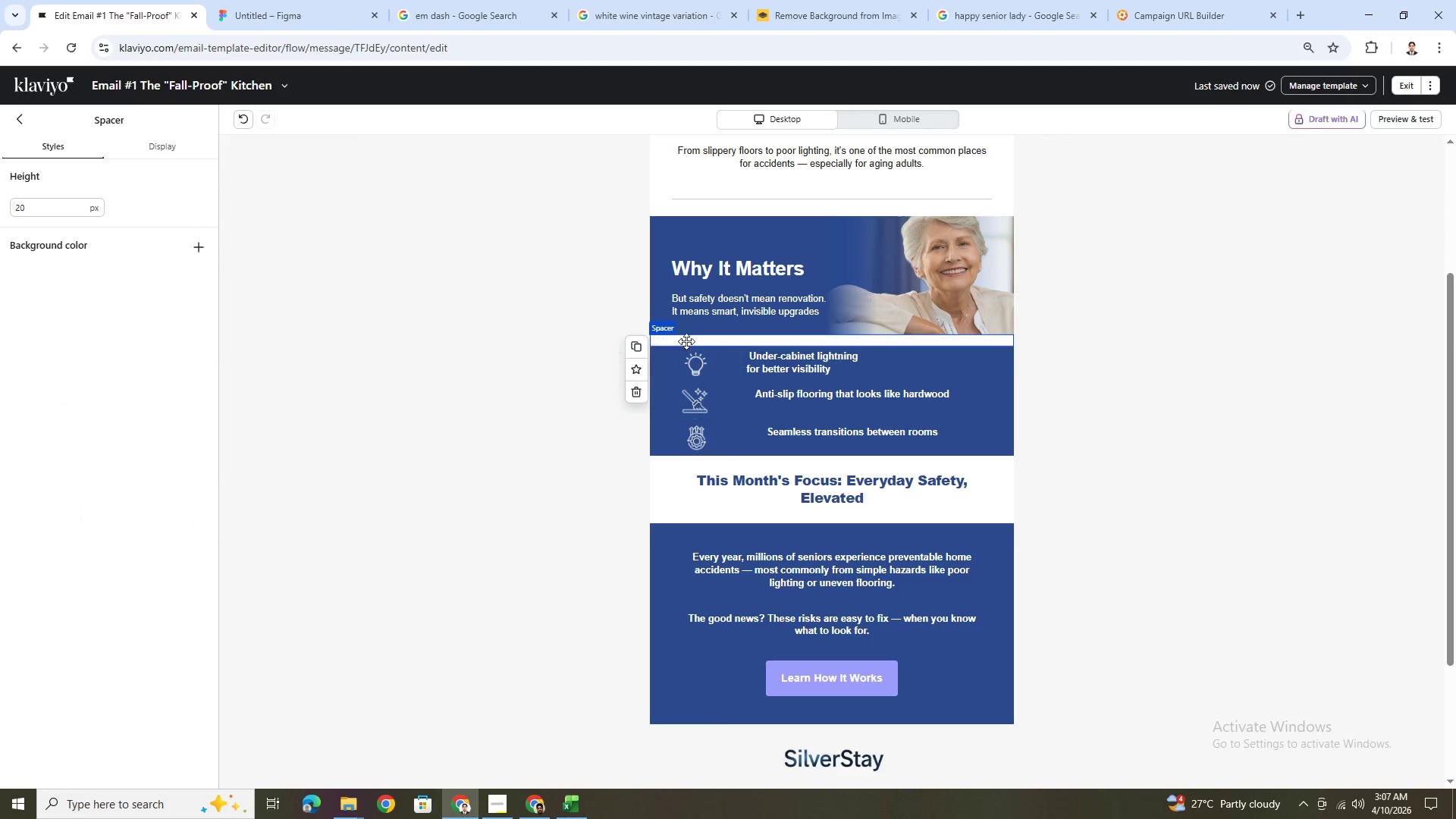 
left_click([694, 338])
 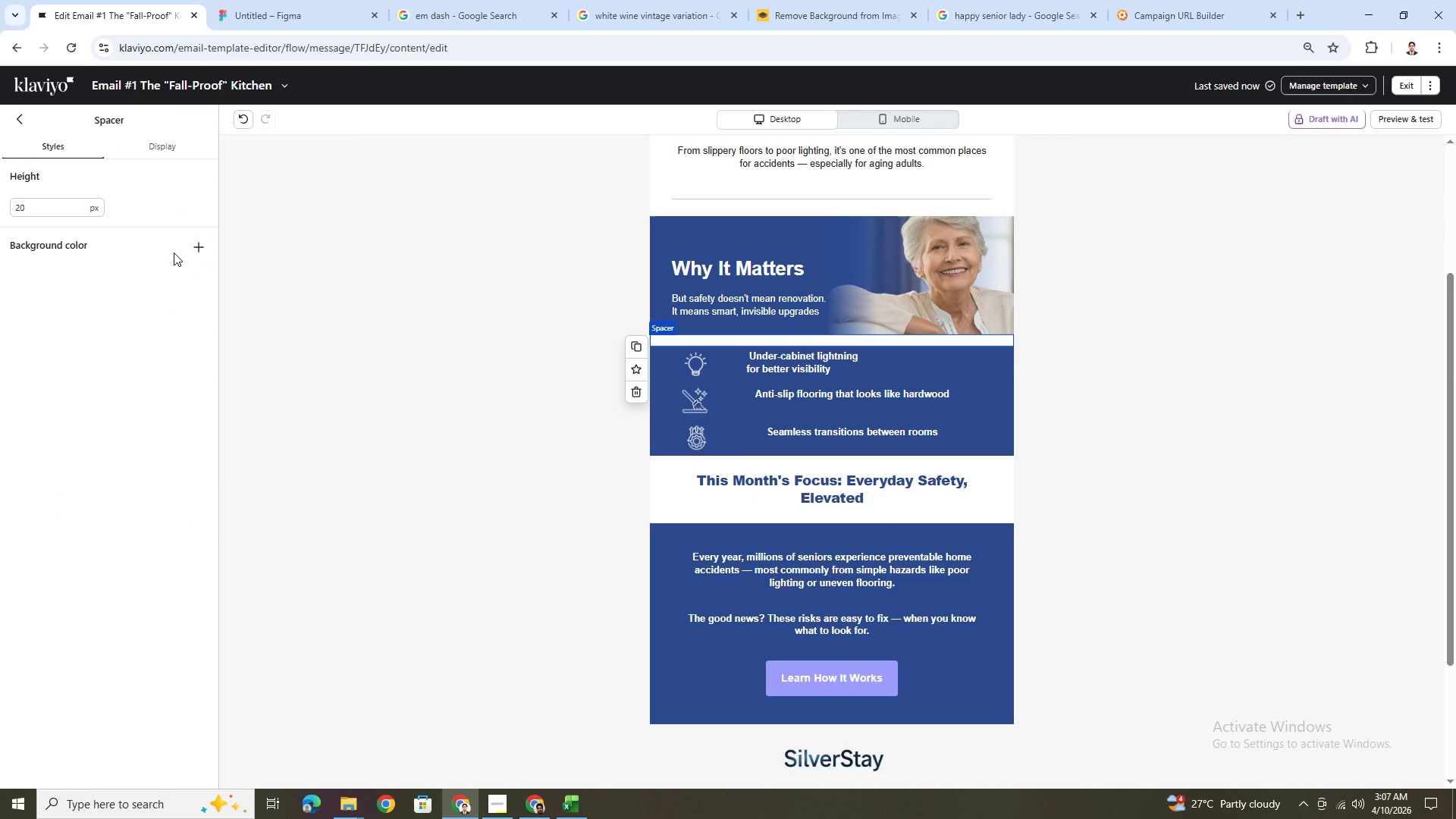 
left_click([191, 248])
 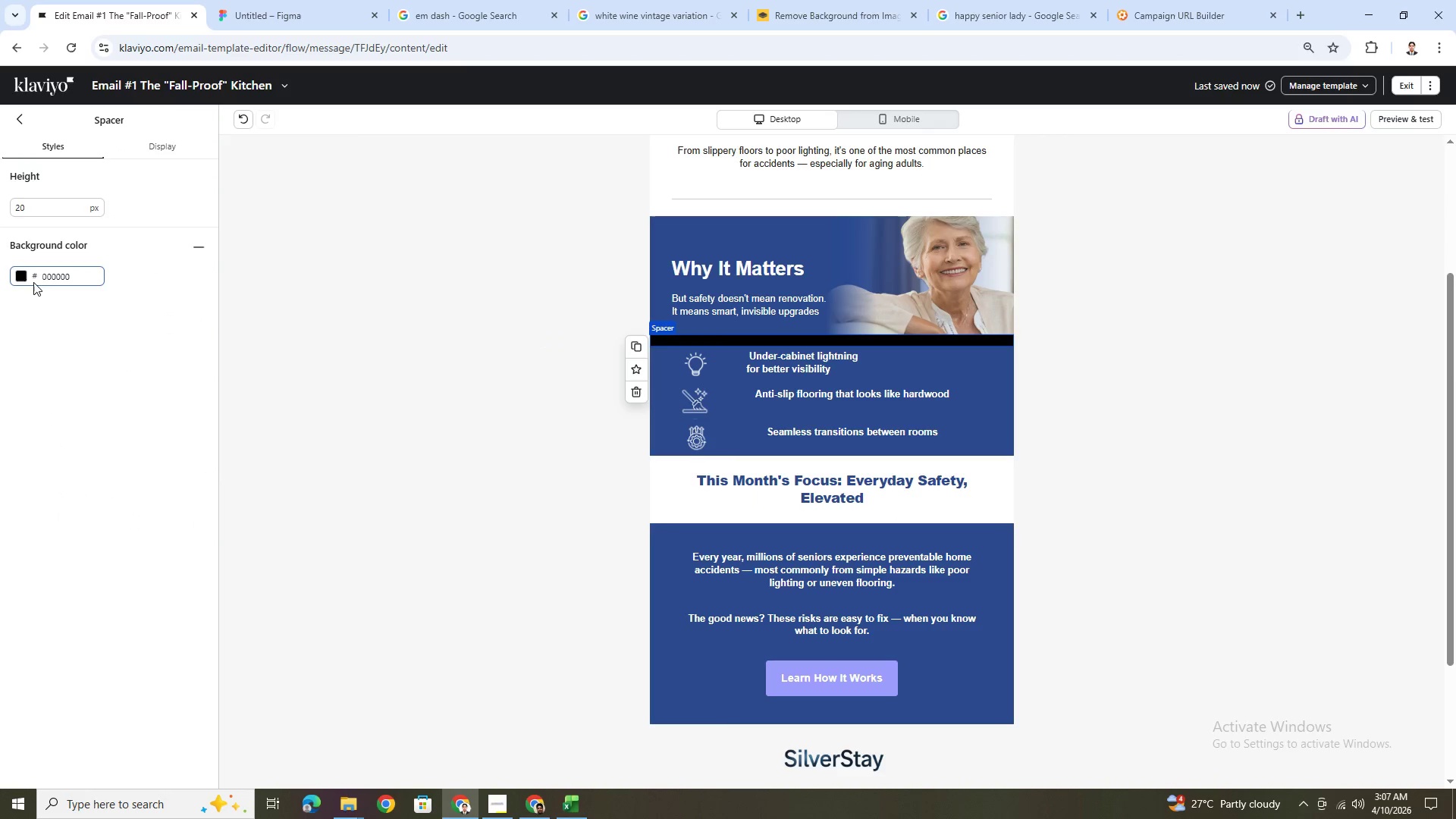 
left_click([20, 277])
 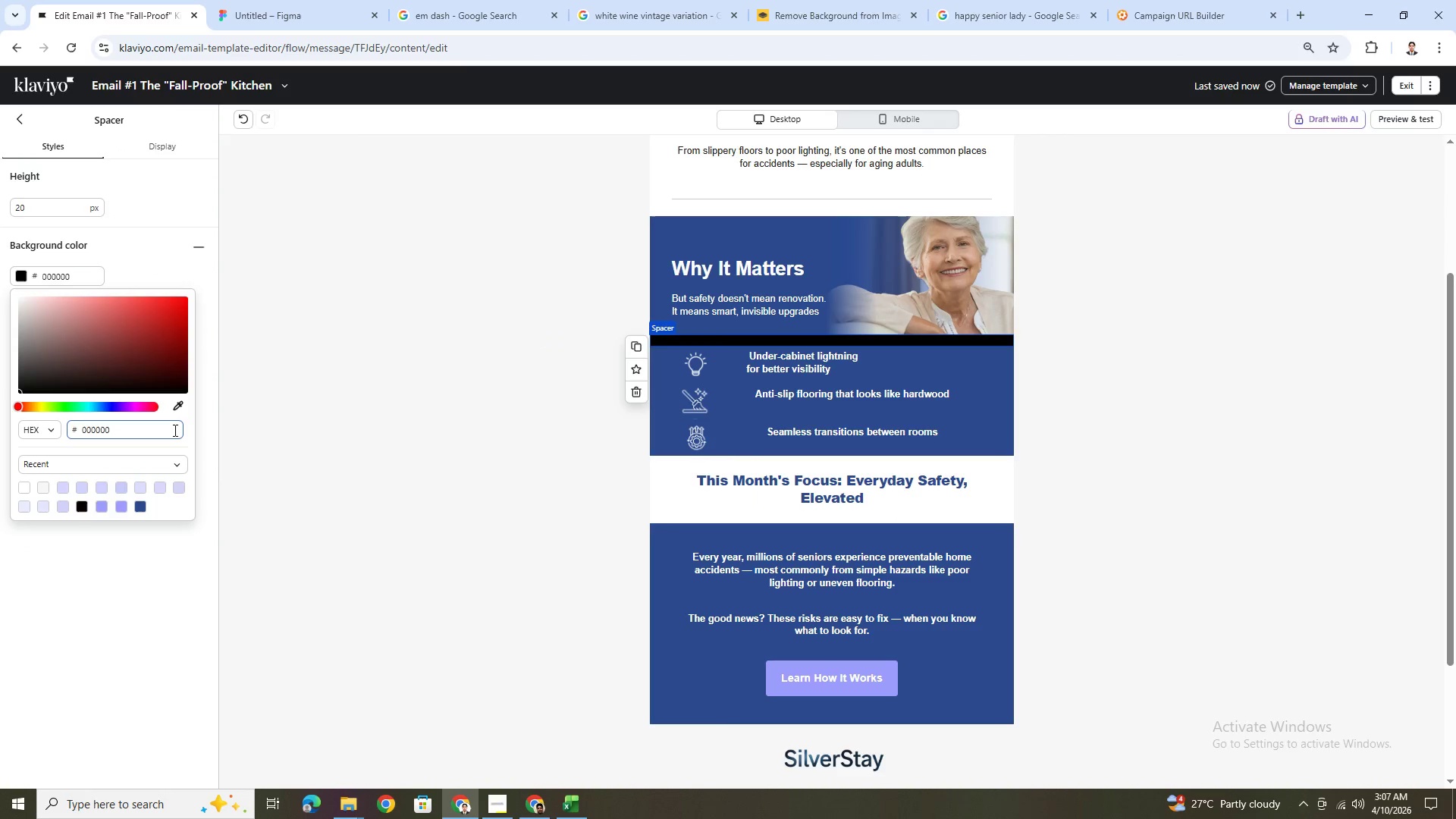 
left_click([174, 410])
 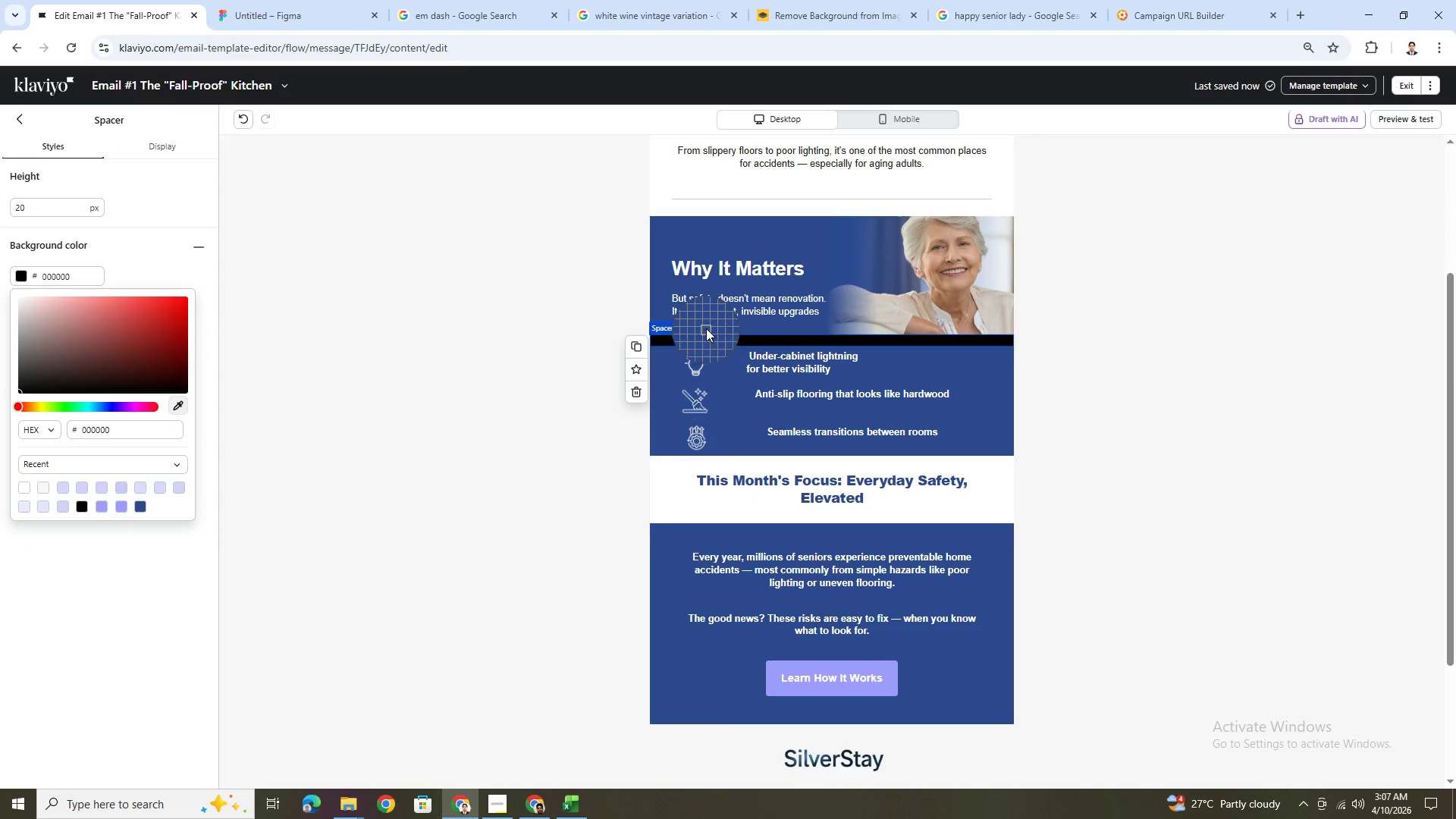 
left_click([705, 327])
 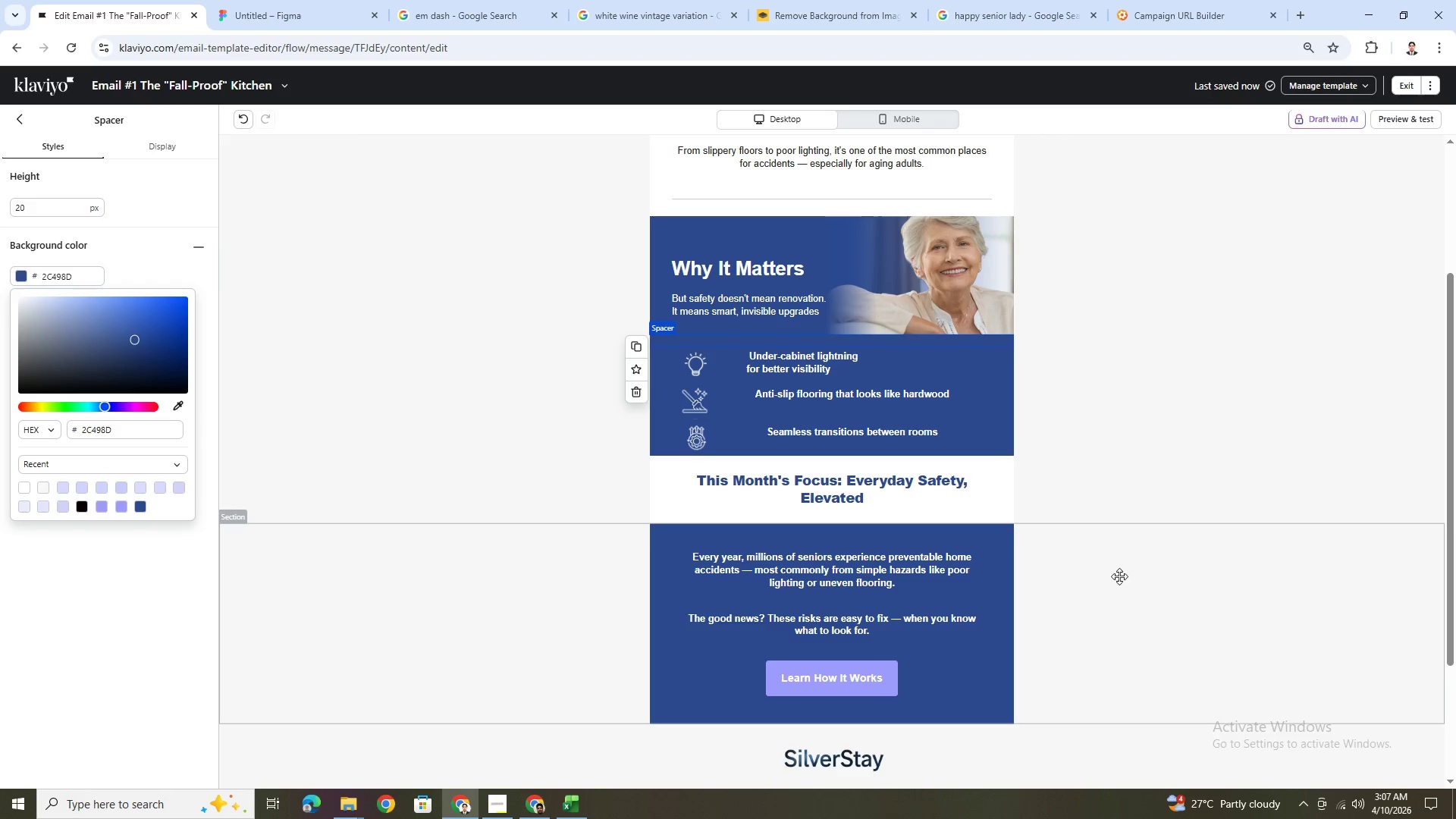 
left_click([1119, 583])
 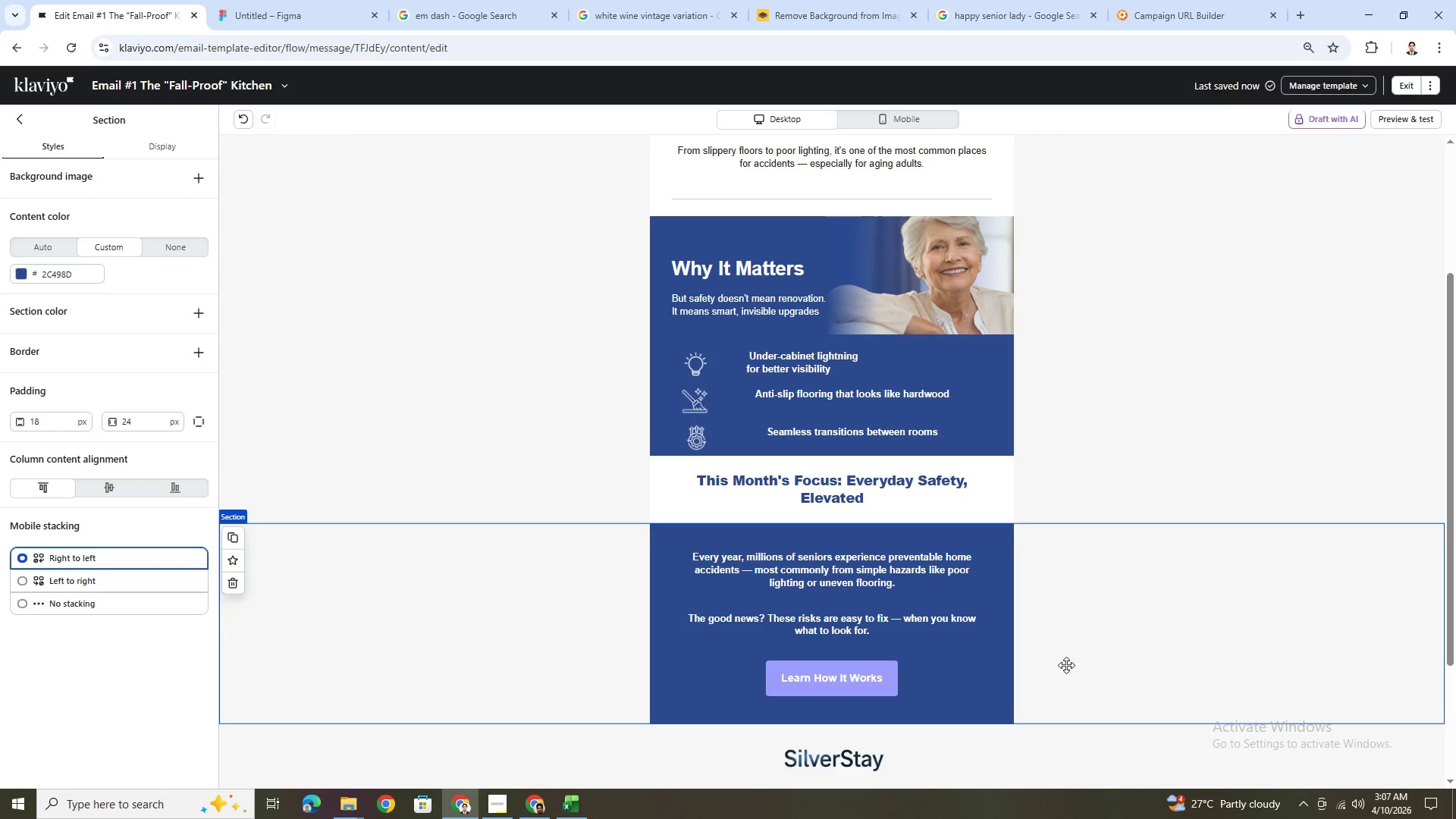 
mouse_move([731, 356])
 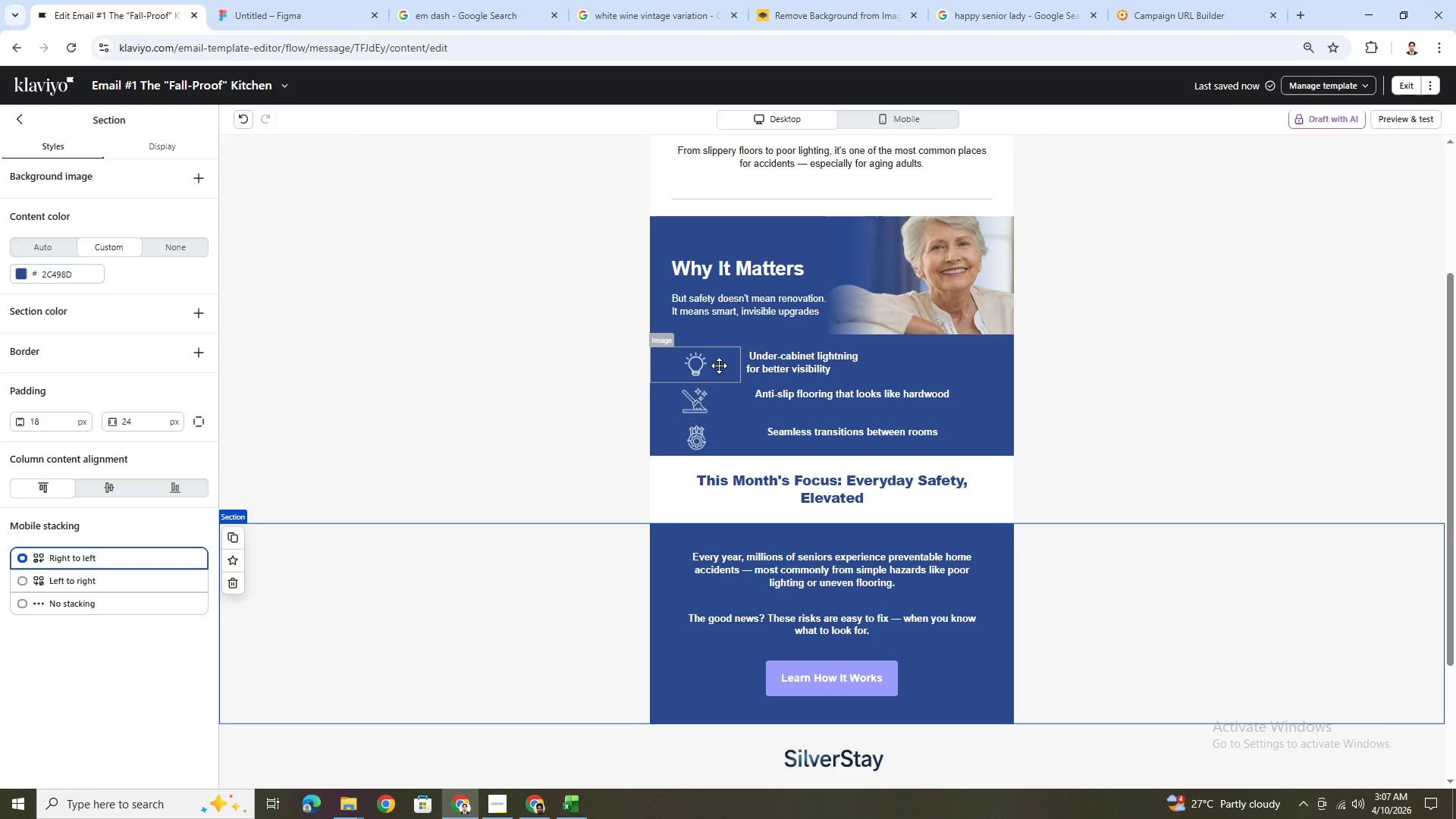 
left_click([779, 366])
 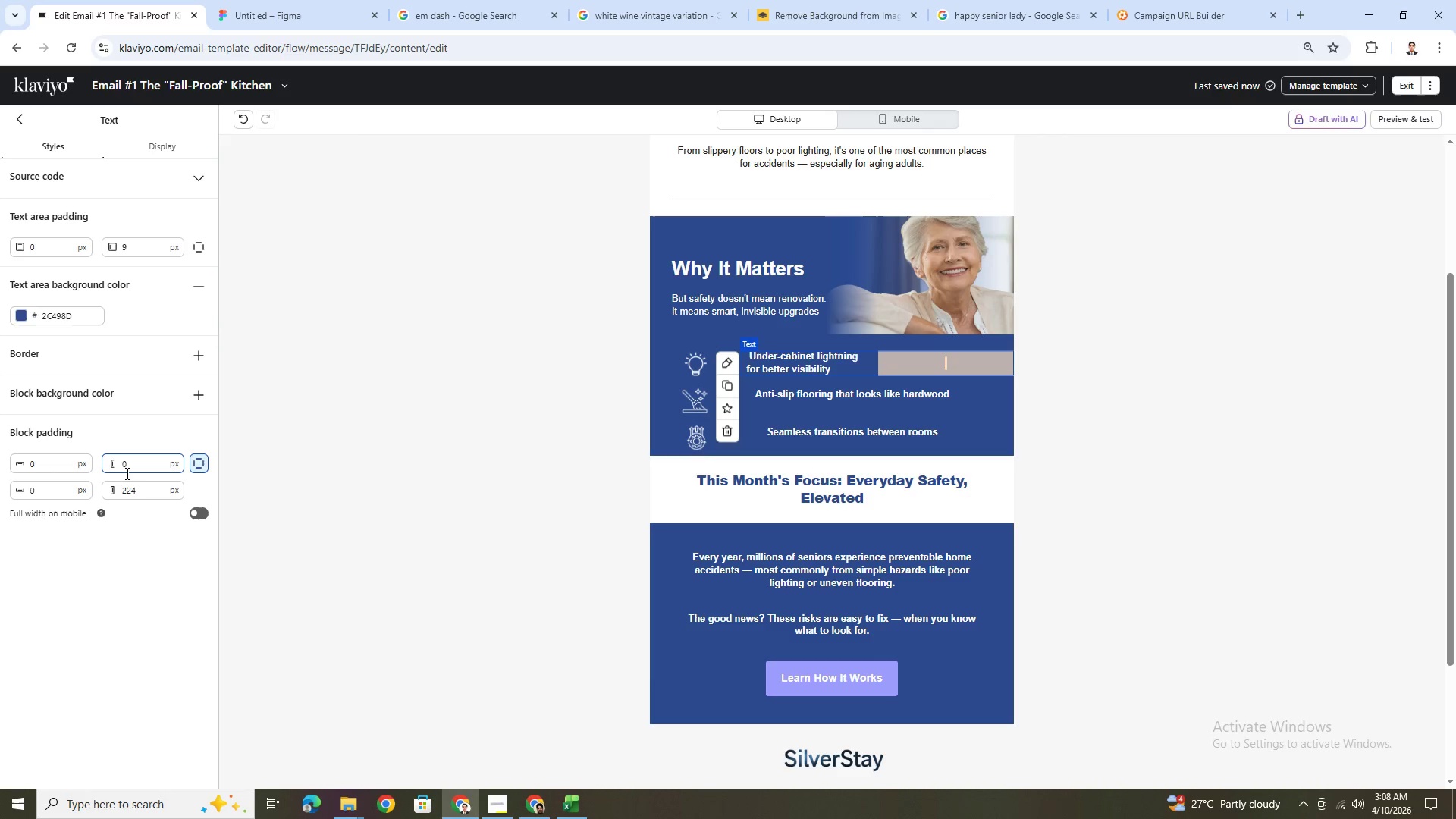 
wait(10.36)
 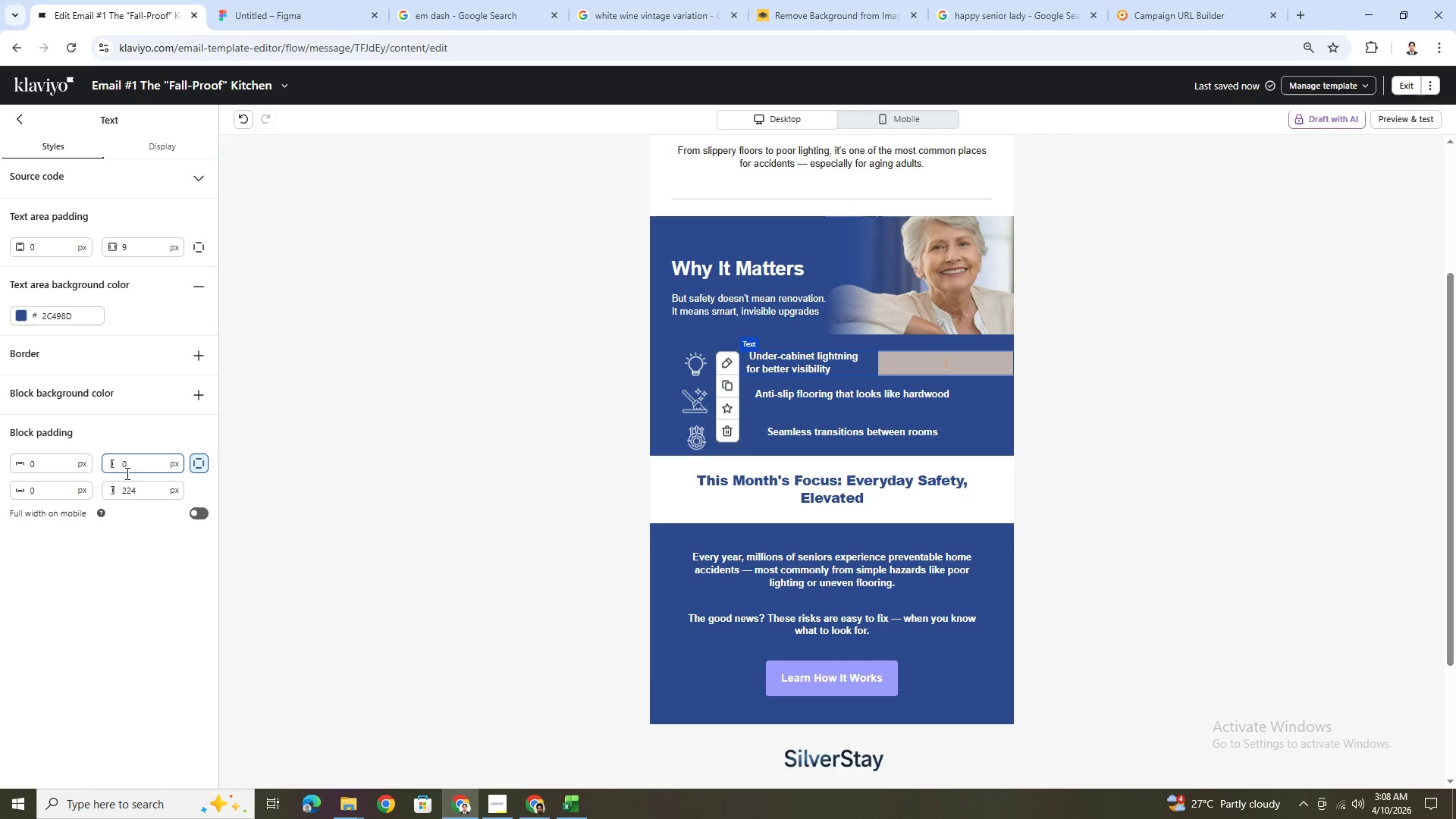 
double_click([52, 253])
 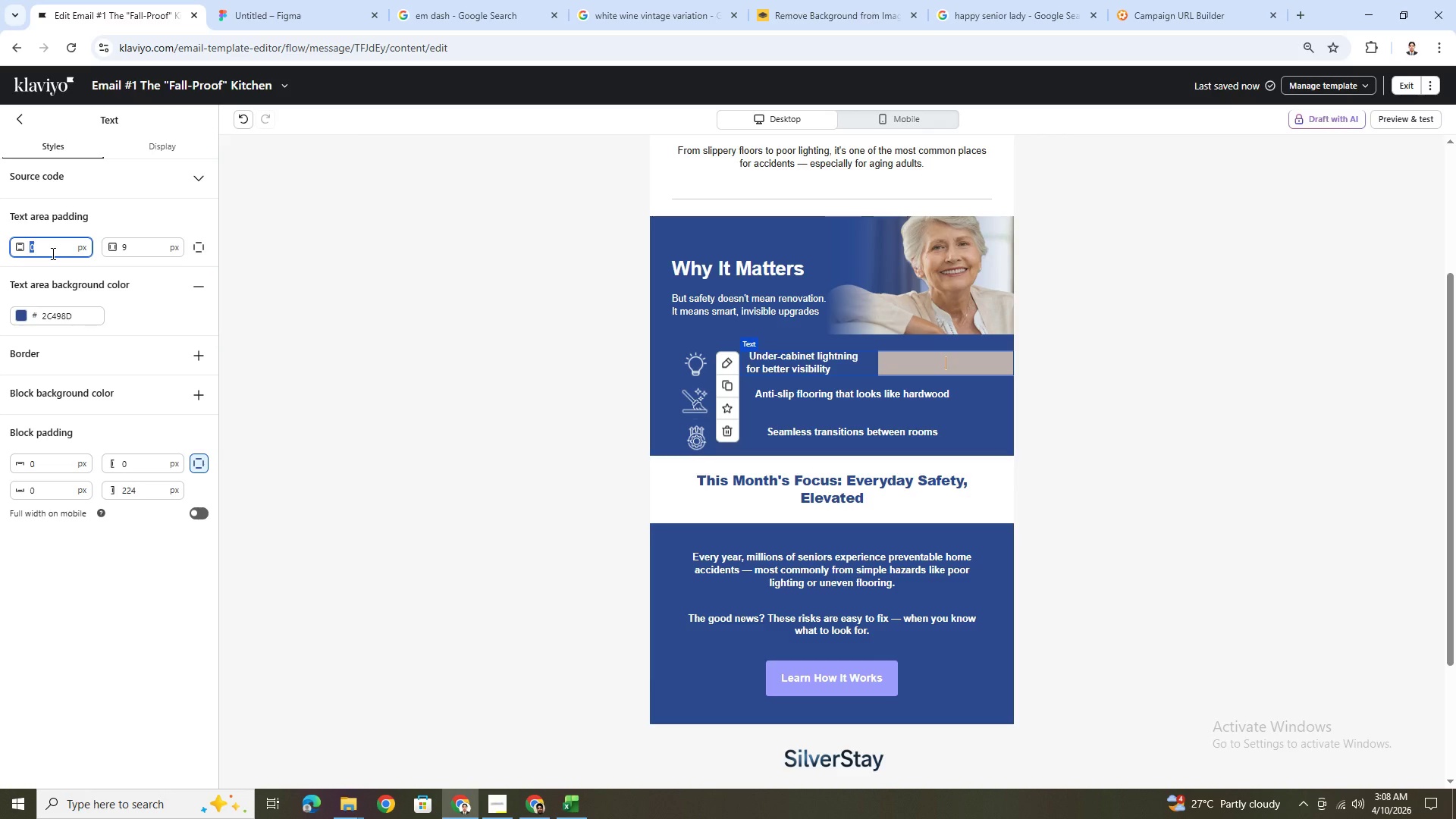 
key(Numpad2)
 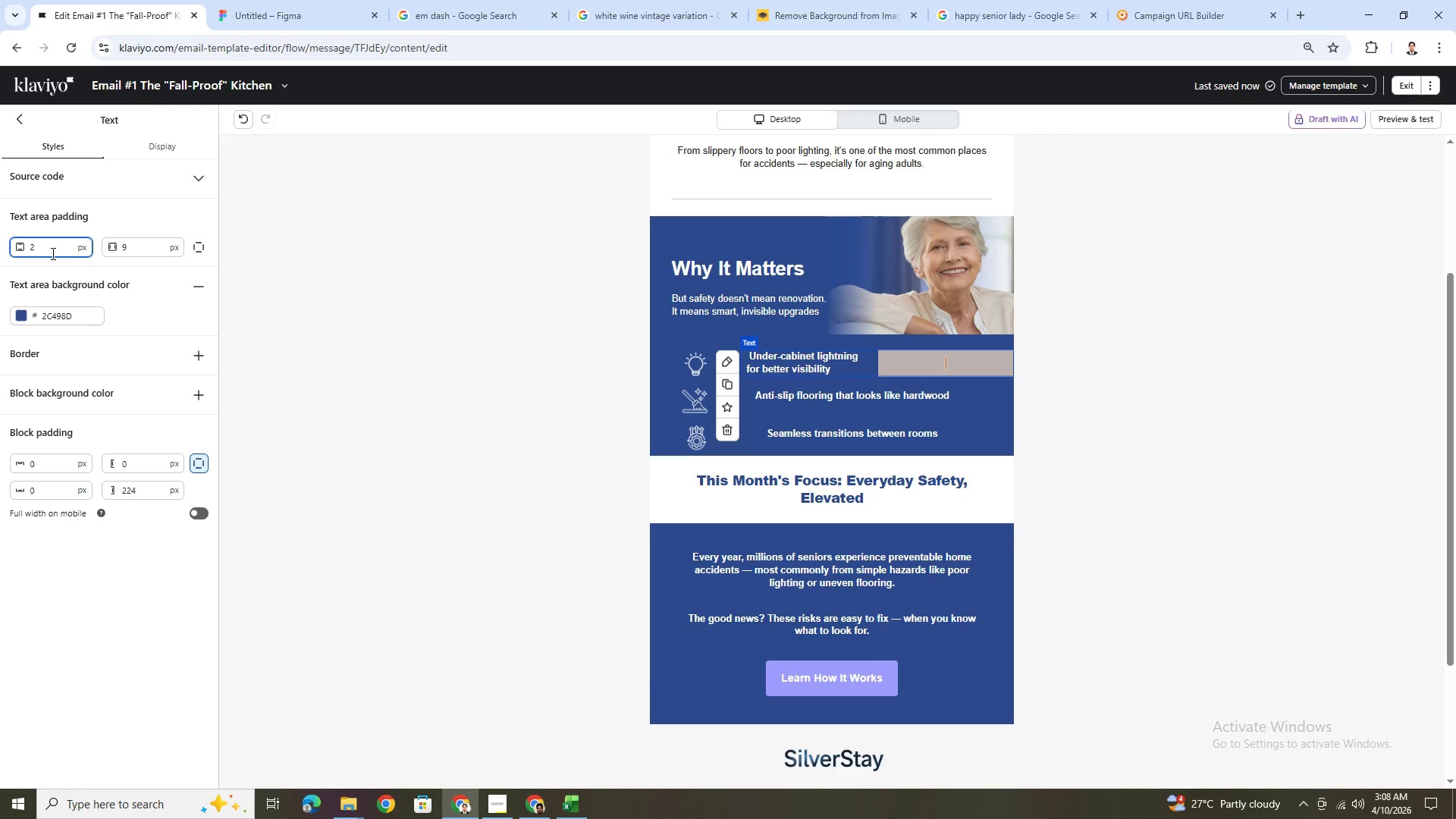 
double_click([52, 253])
 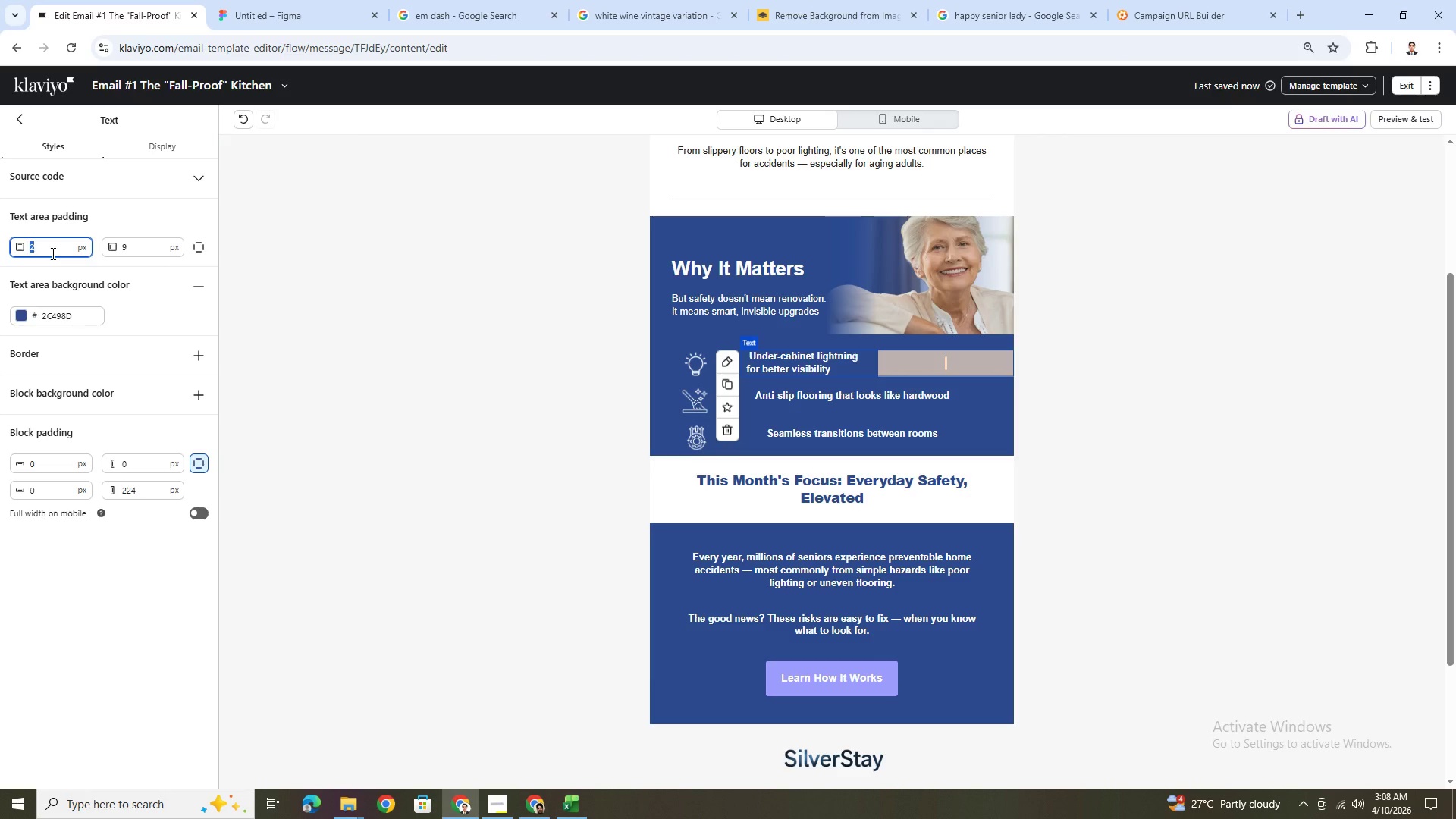 
key(Numpad4)
 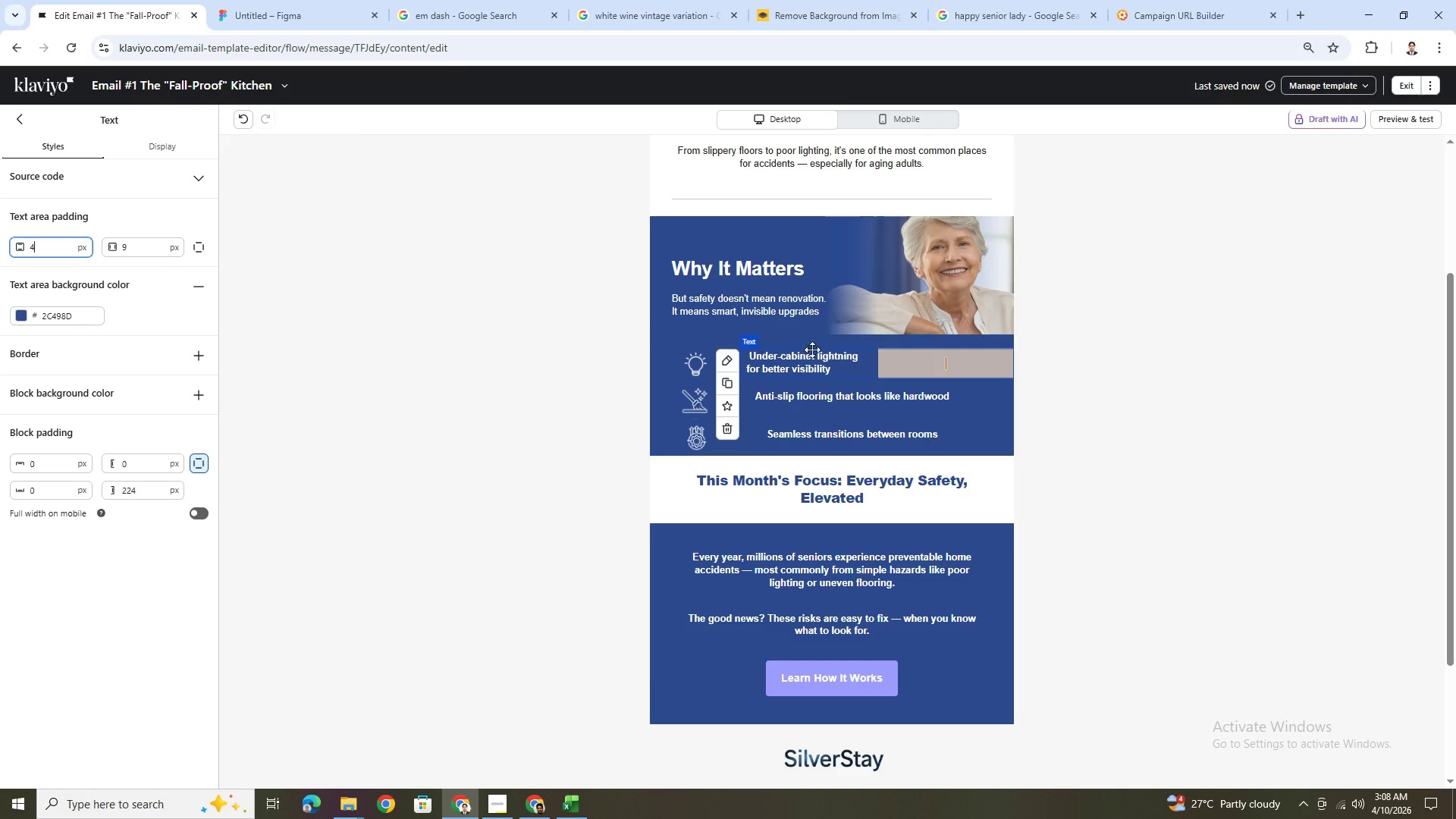 
left_click([961, 472])
 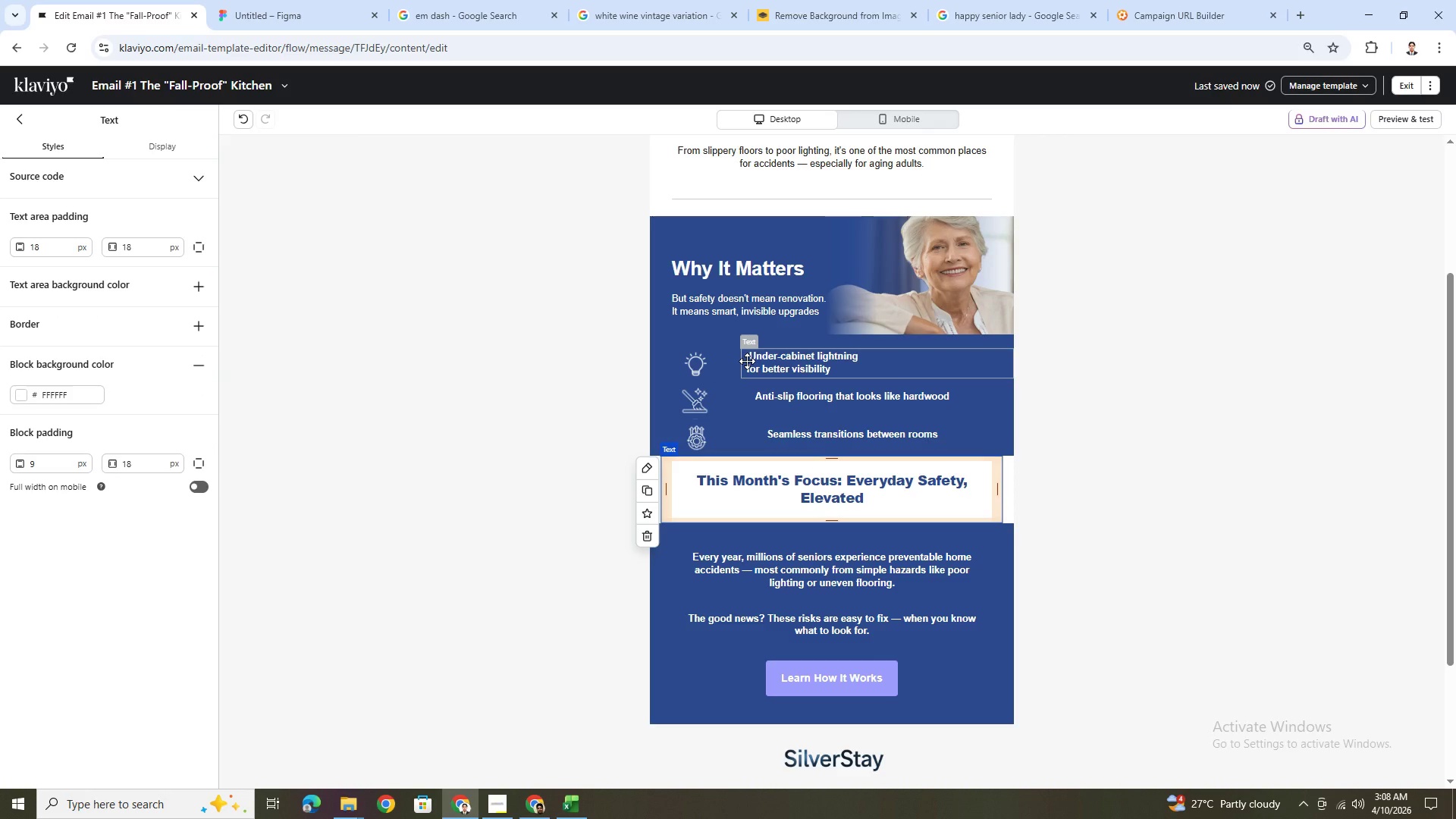 
wait(8.88)
 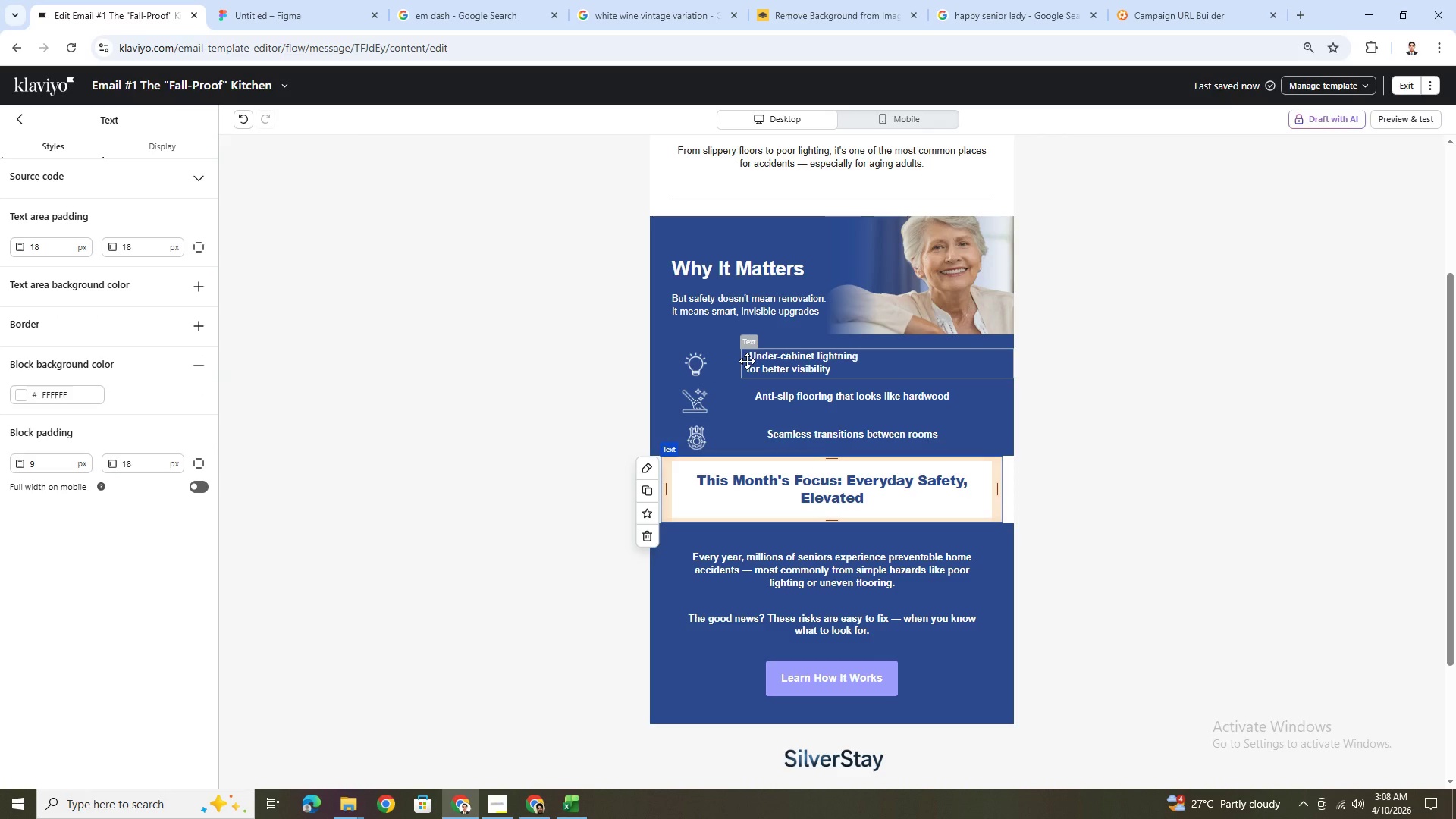 
scroll: coordinate [1118, 644], scroll_direction: up, amount: 3.0
 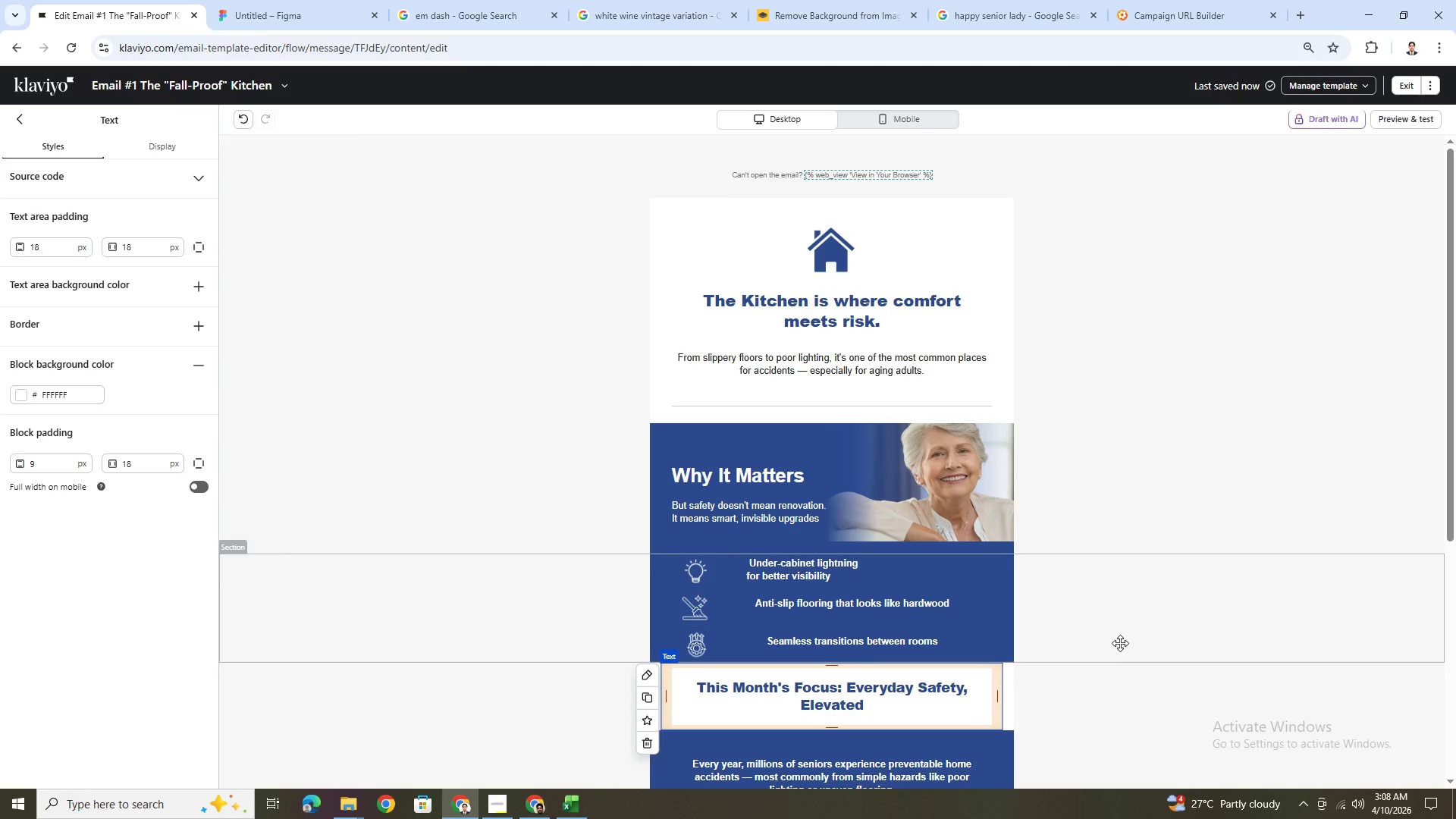 
wait(18.63)
 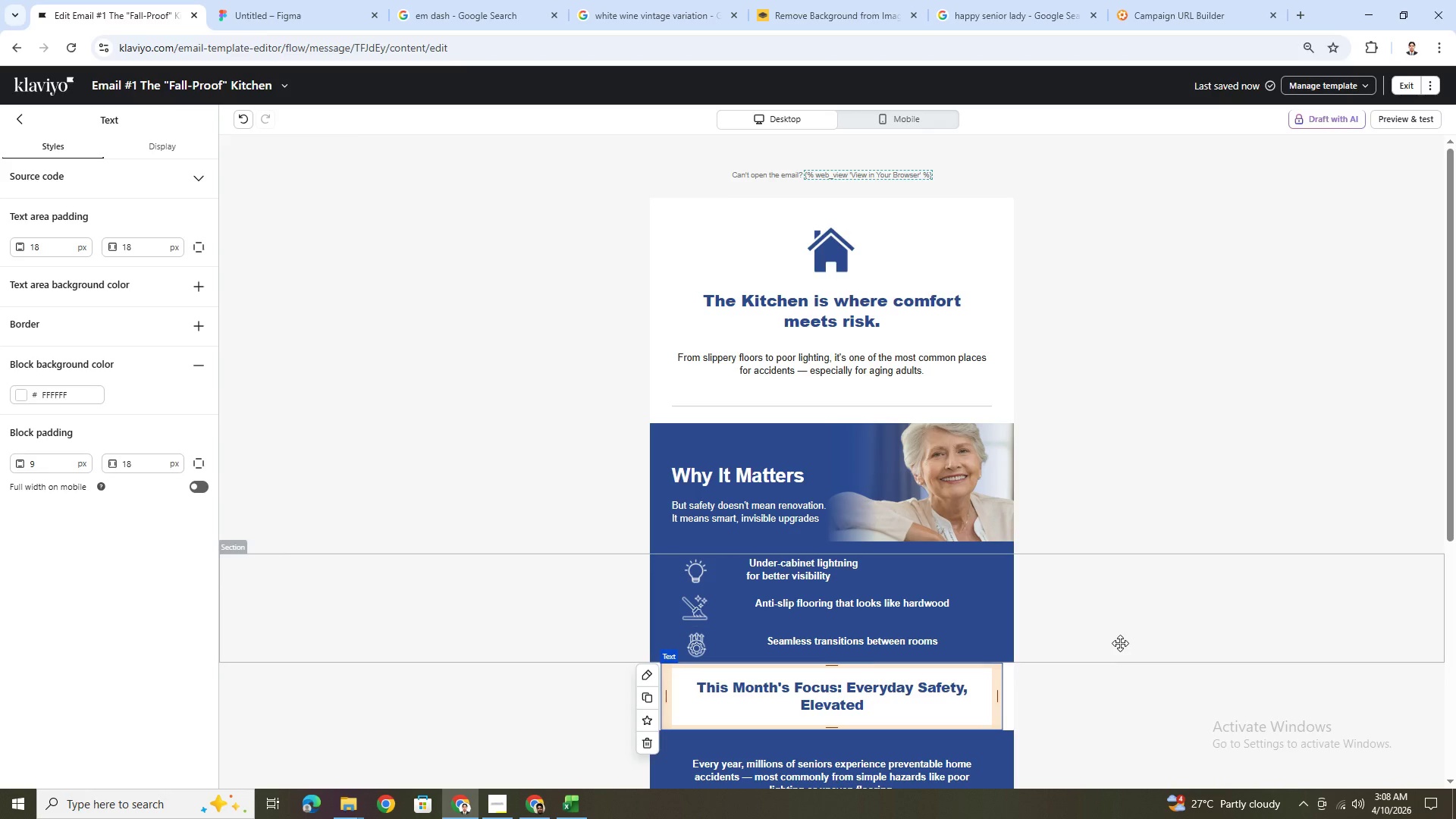 
left_click([563, 259])
 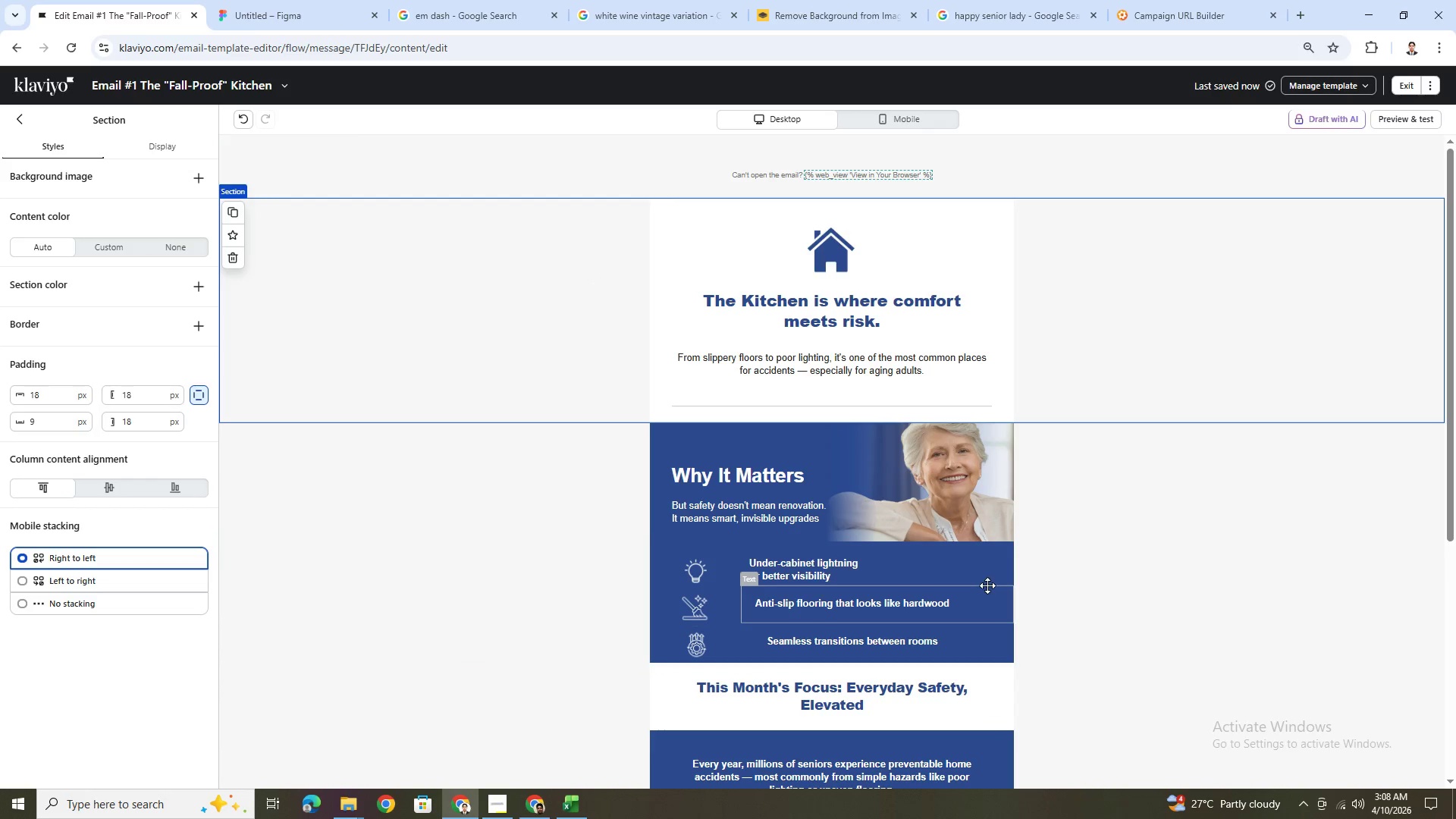 
scroll: coordinate [1007, 571], scroll_direction: down, amount: 2.0
 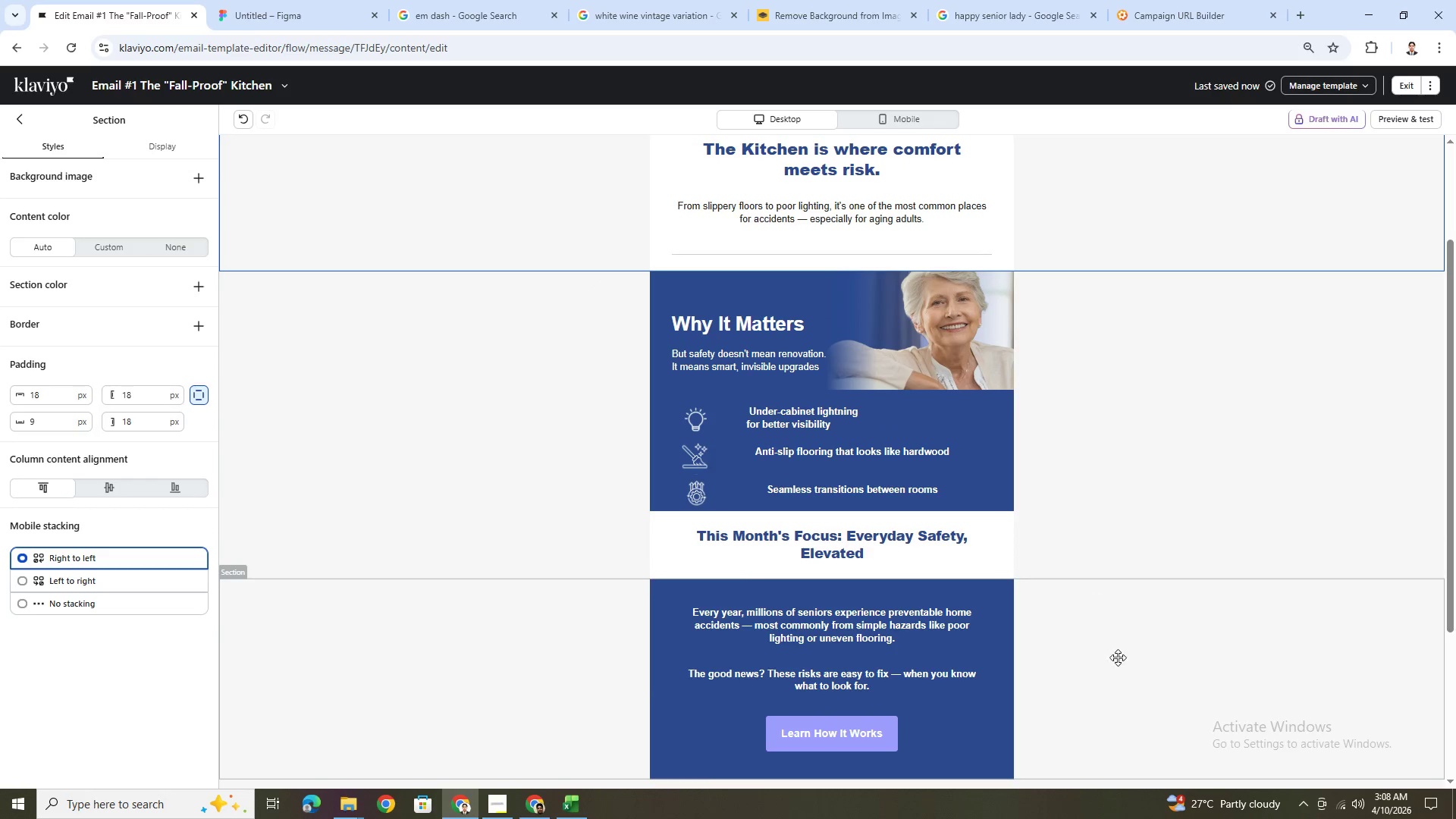 
scroll: coordinate [1122, 670], scroll_direction: up, amount: 3.0
 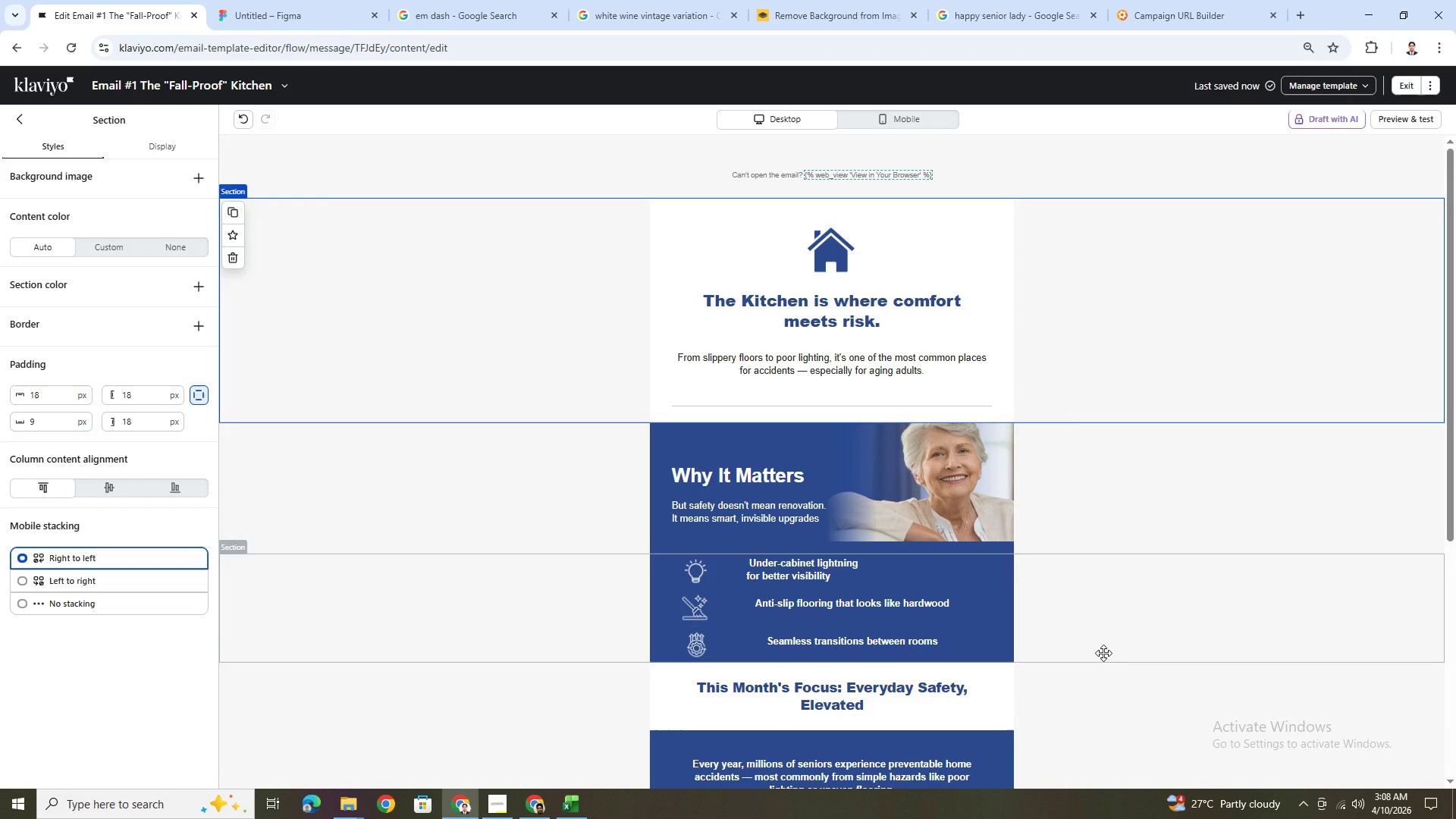 
scroll: coordinate [1103, 653], scroll_direction: down, amount: 3.0
 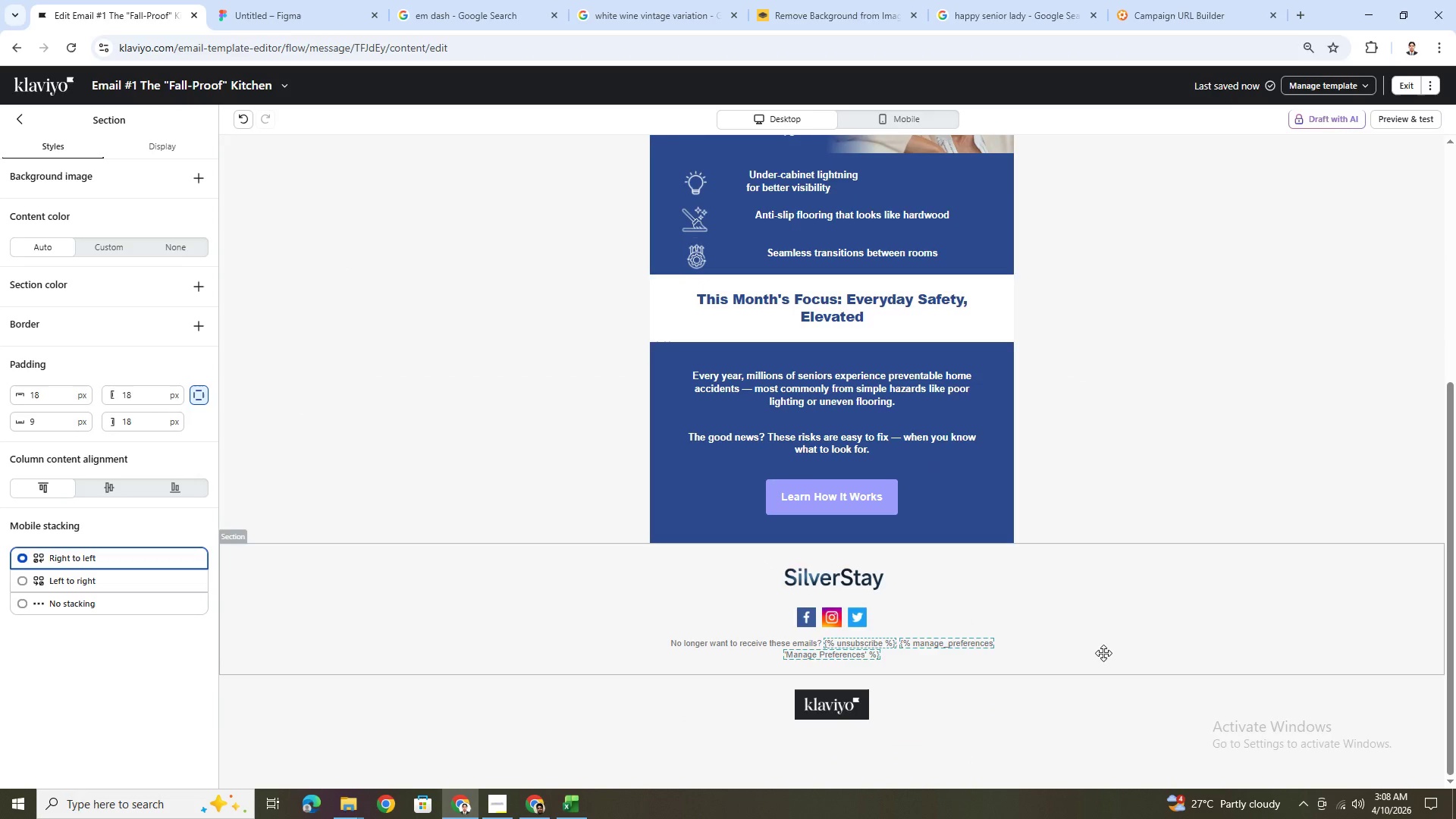 
scroll: coordinate [1119, 679], scroll_direction: up, amount: 7.0
 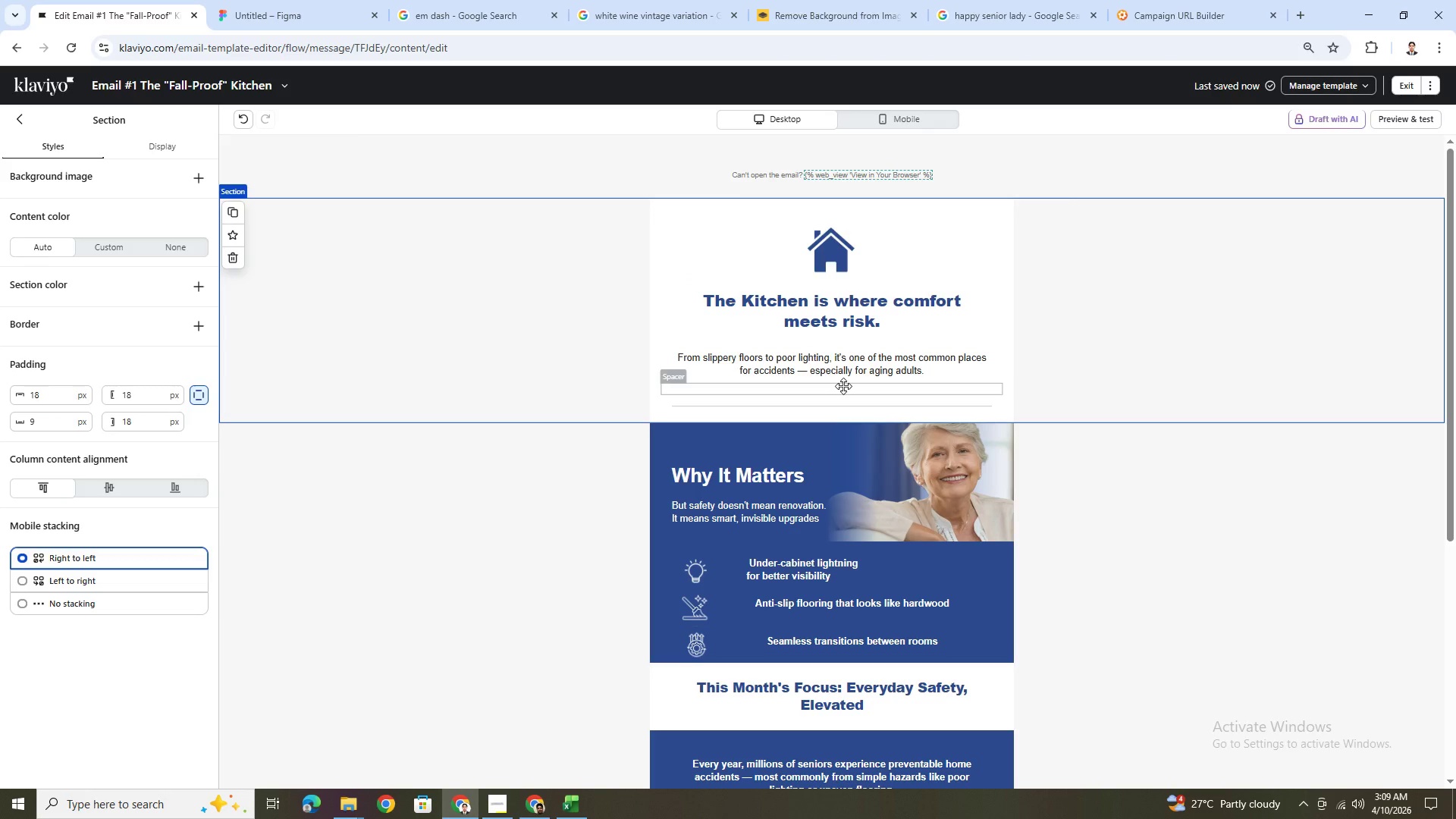 
wait(17.49)
 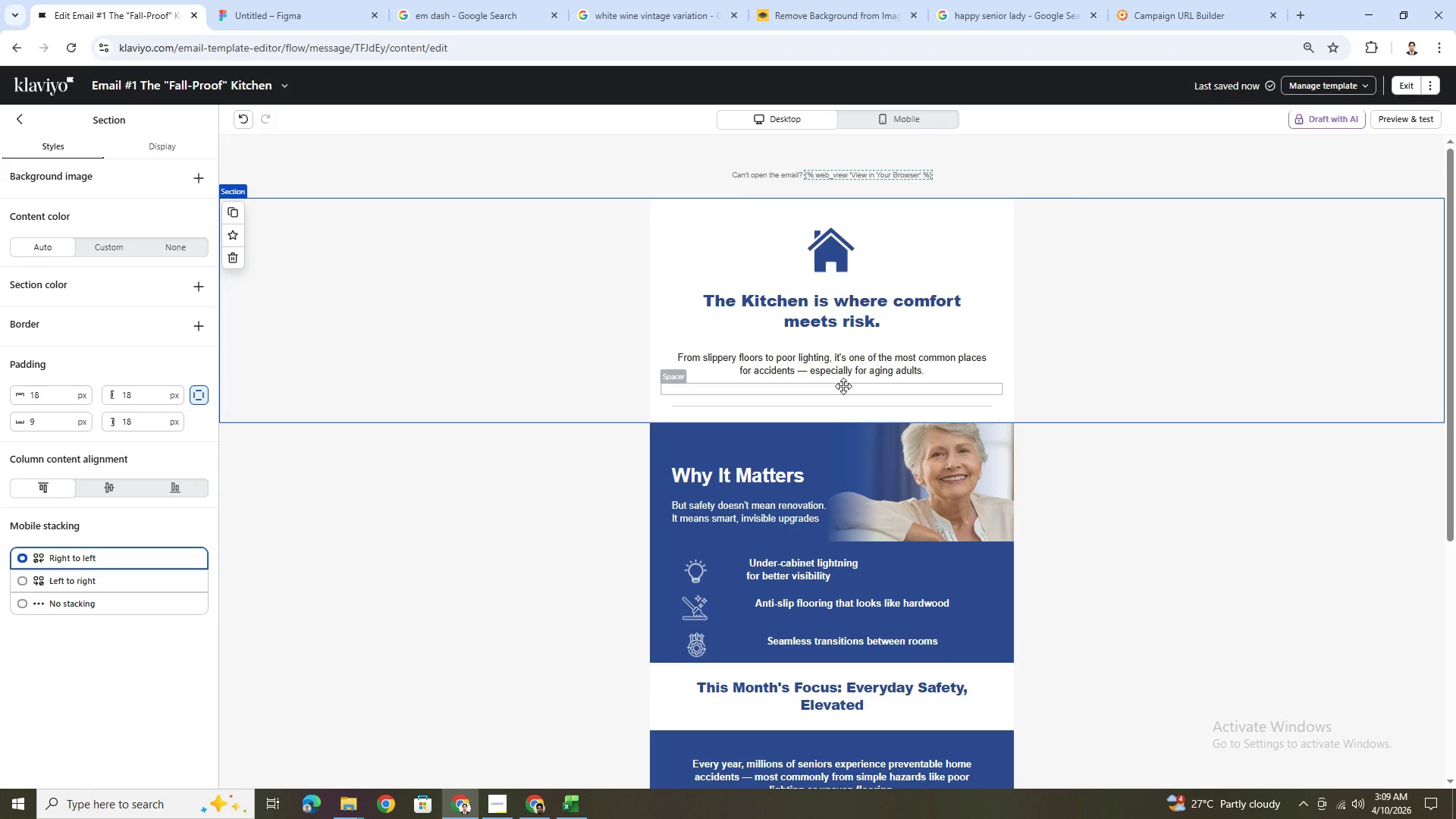 
left_click([542, 298])
 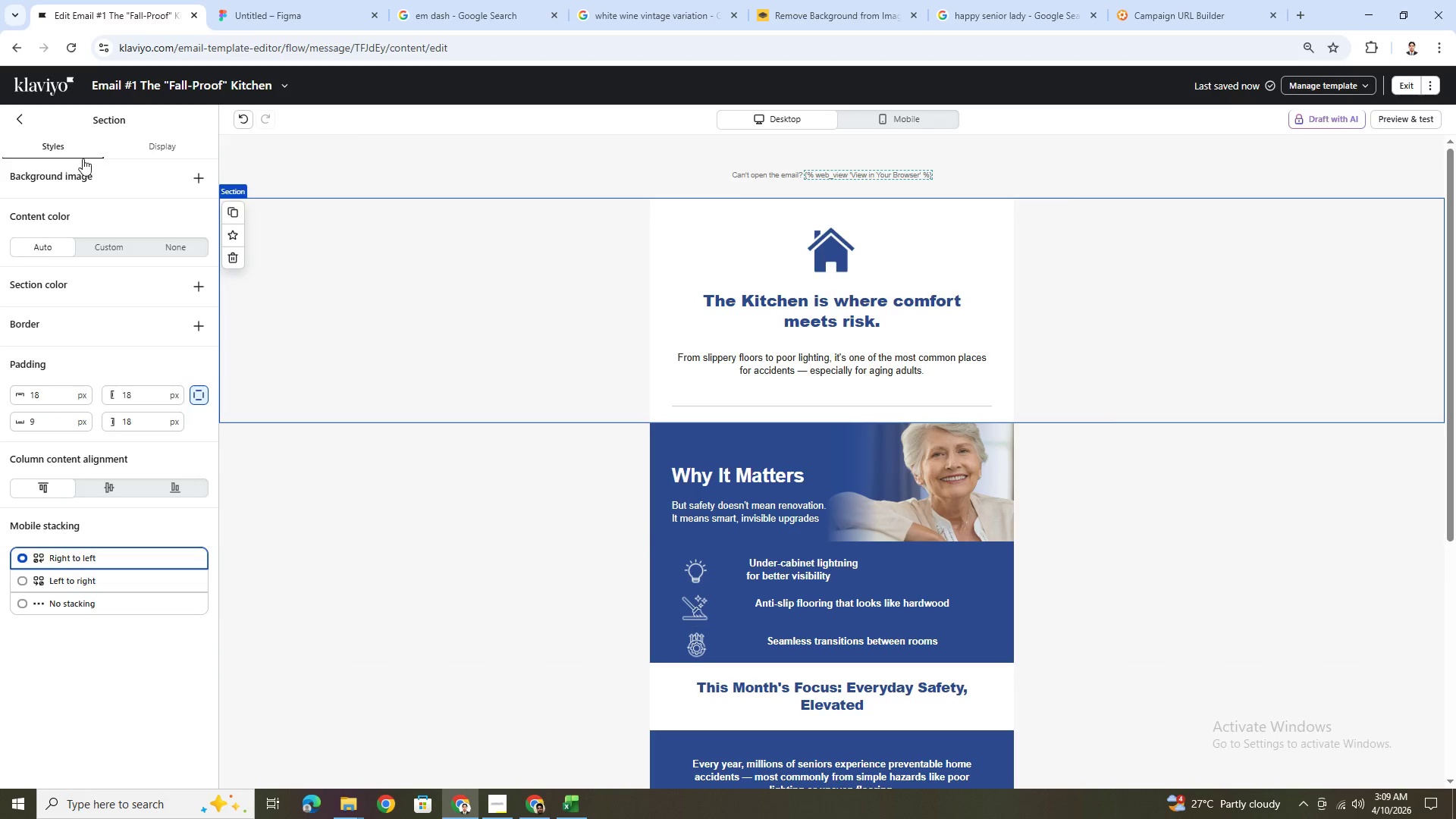 
mouse_move([42, 145])
 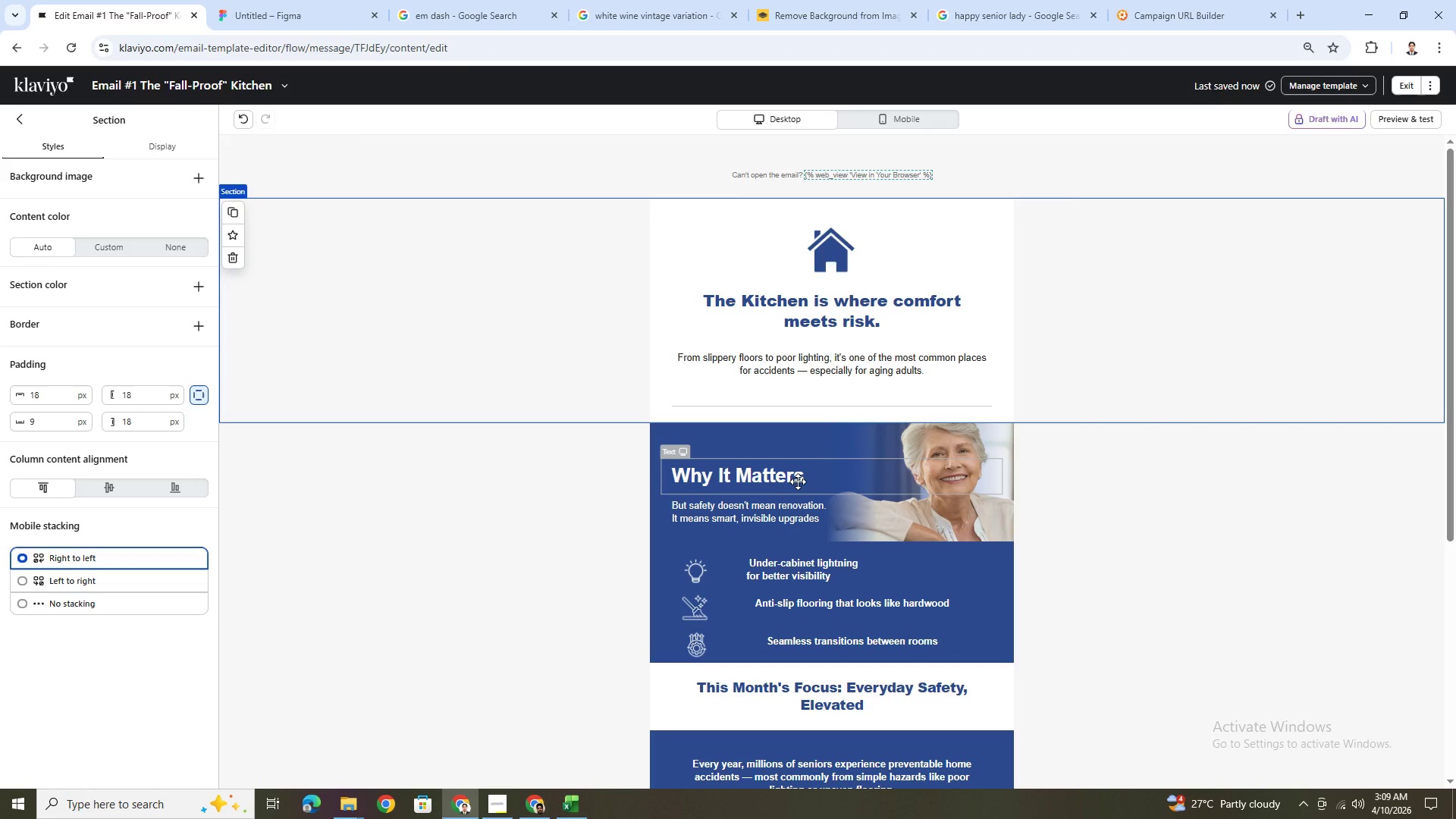 
left_click([798, 482])
 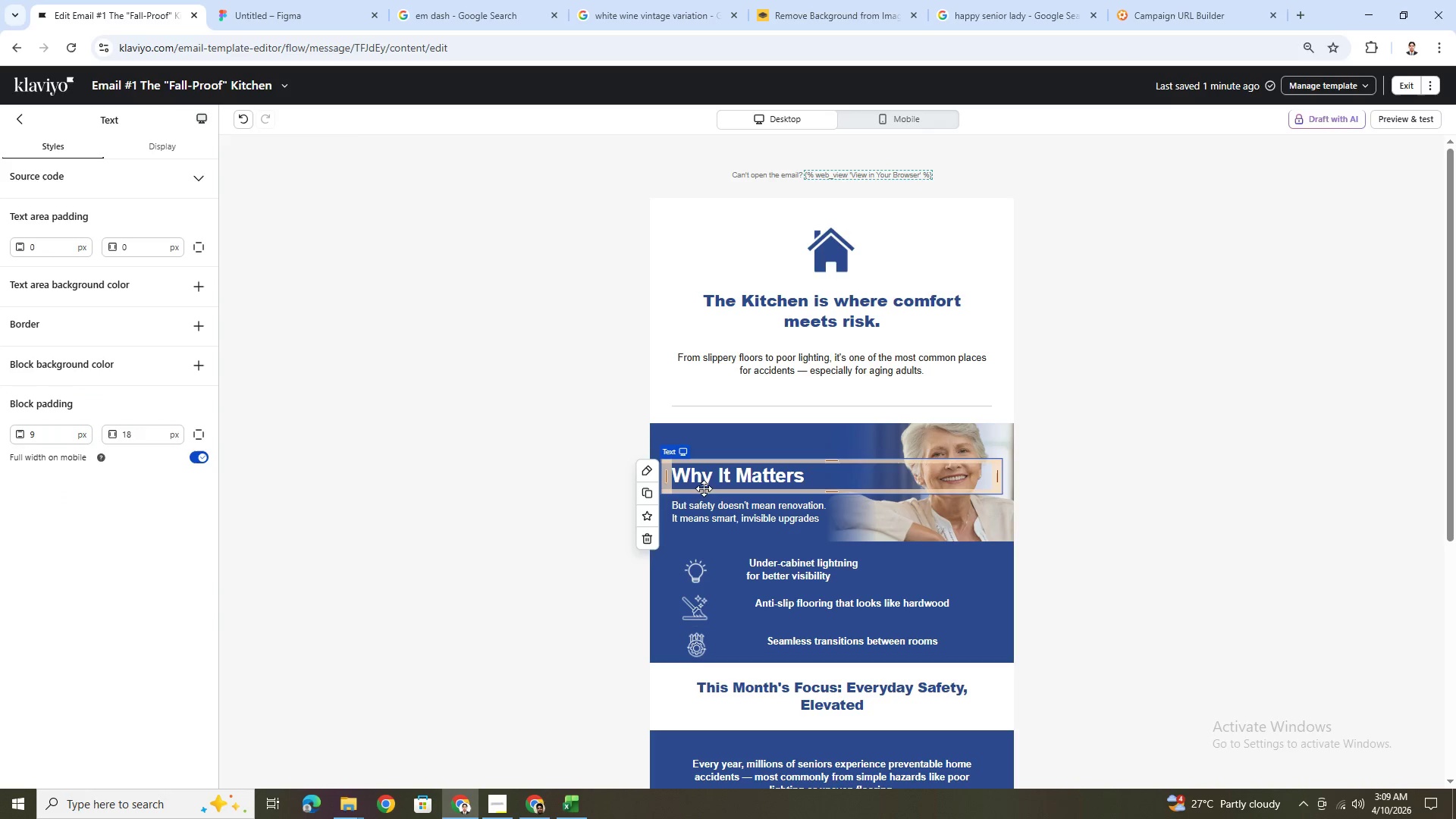 
left_click([647, 535])
 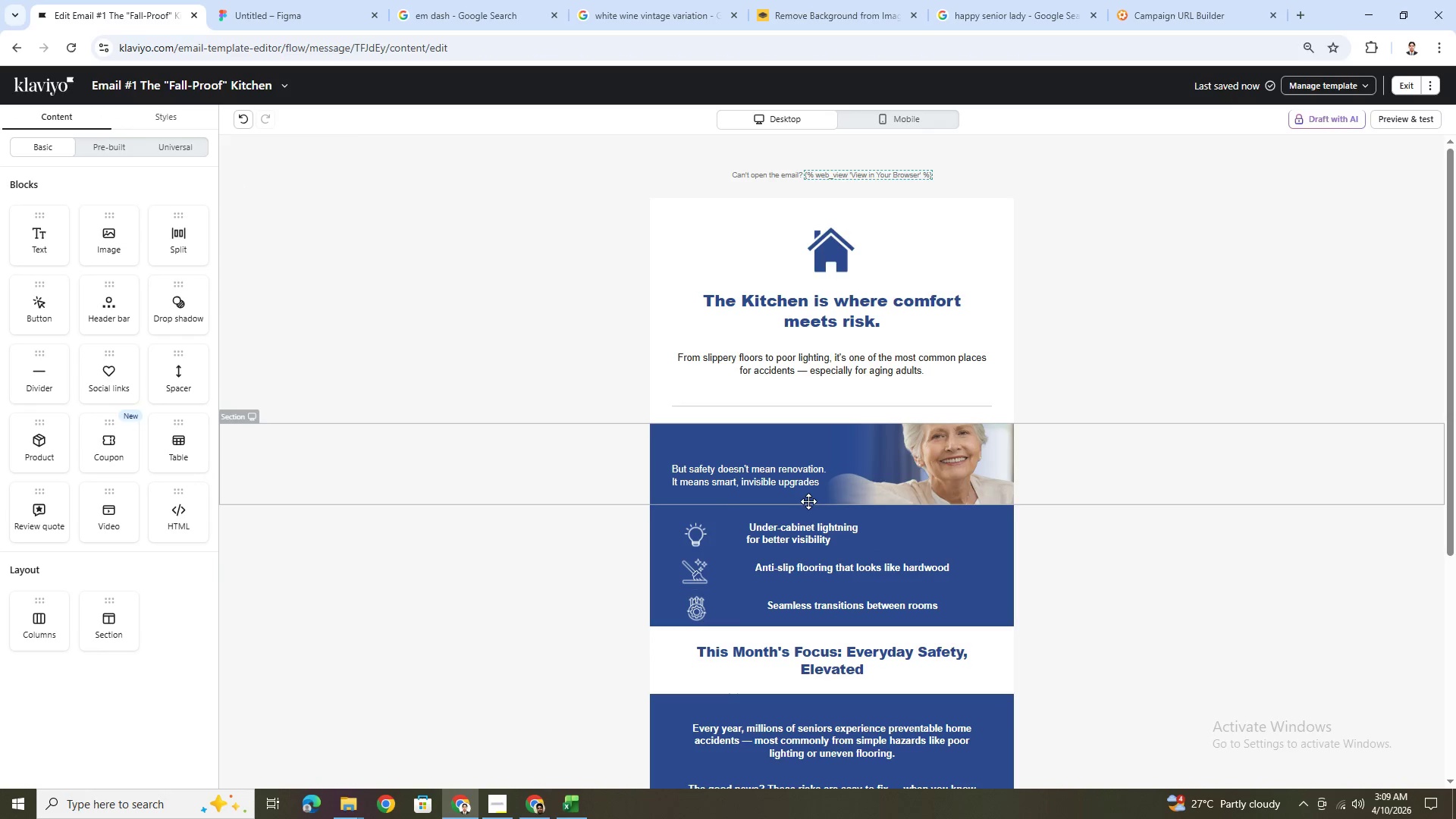 
double_click([774, 473])
 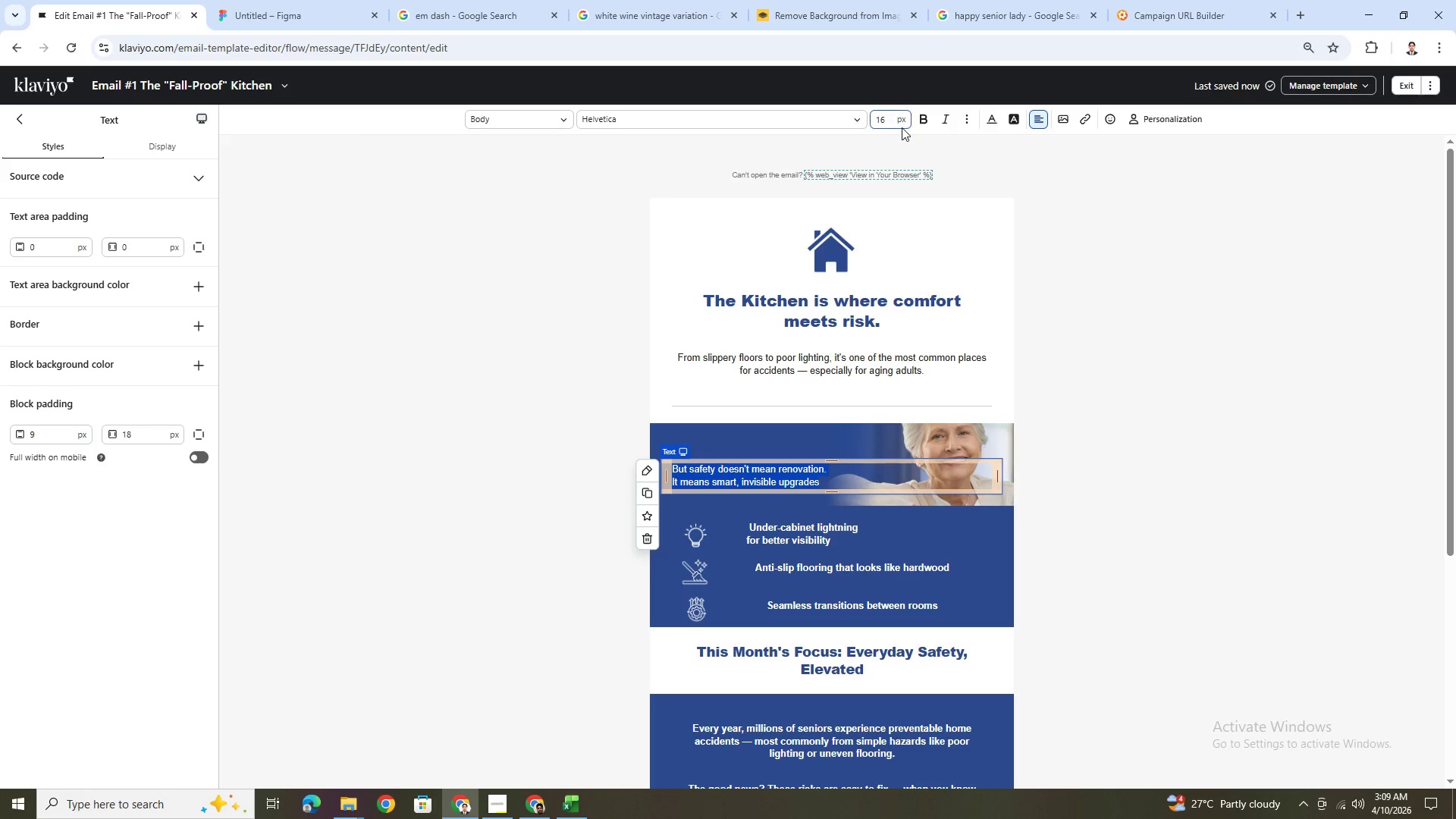 
double_click([876, 119])
 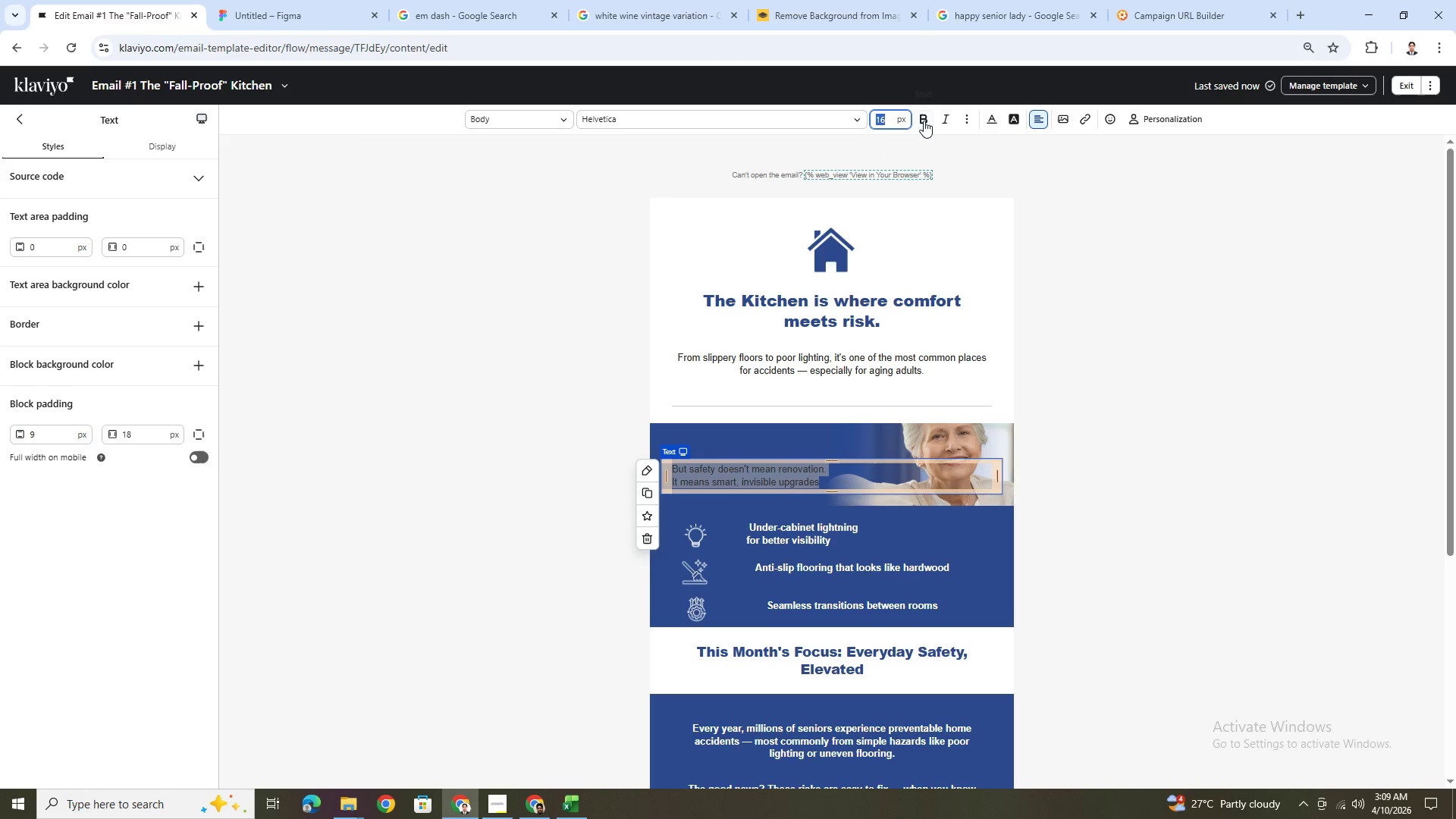 
left_click([928, 121])
 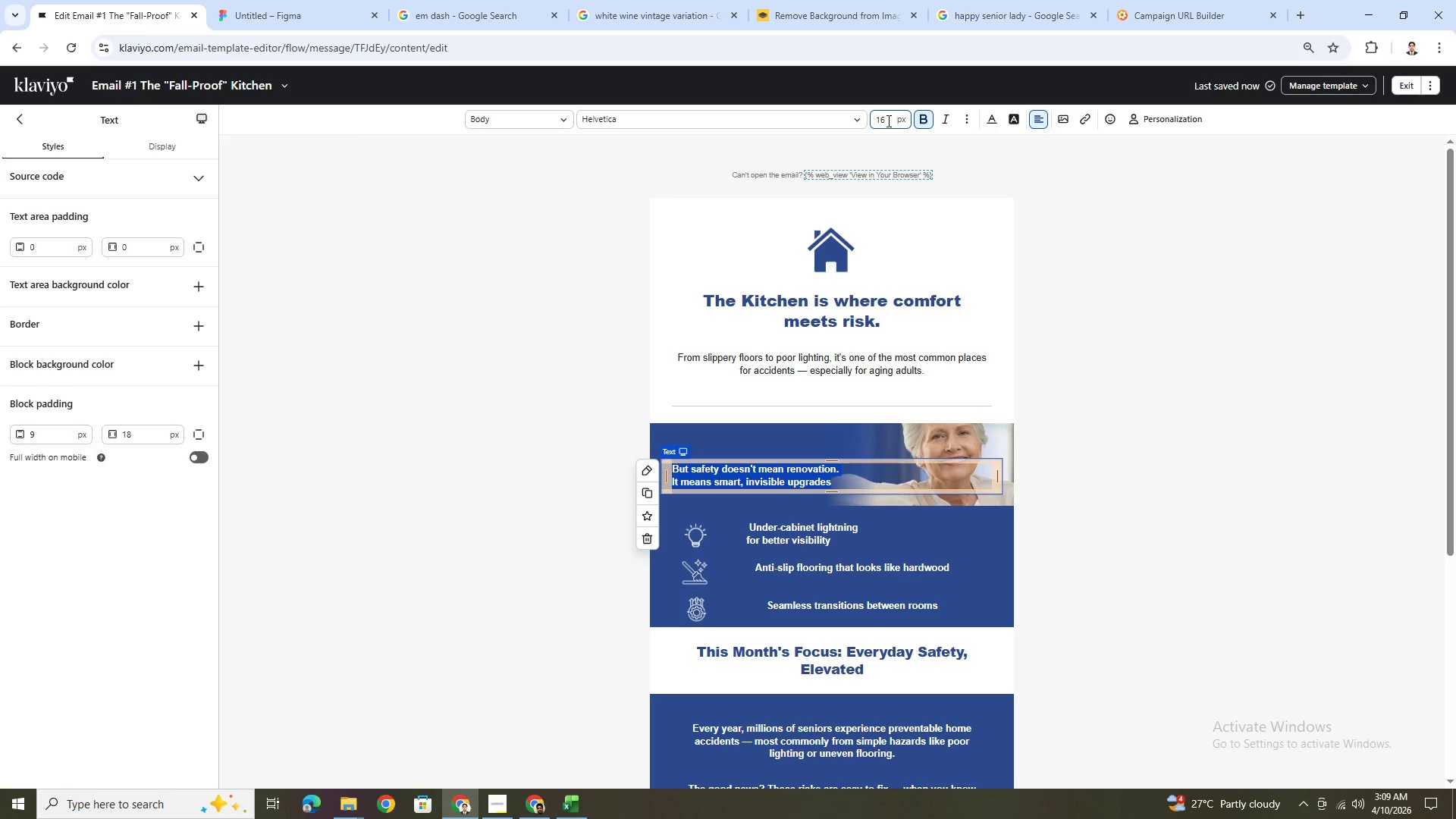 
double_click([887, 121])
 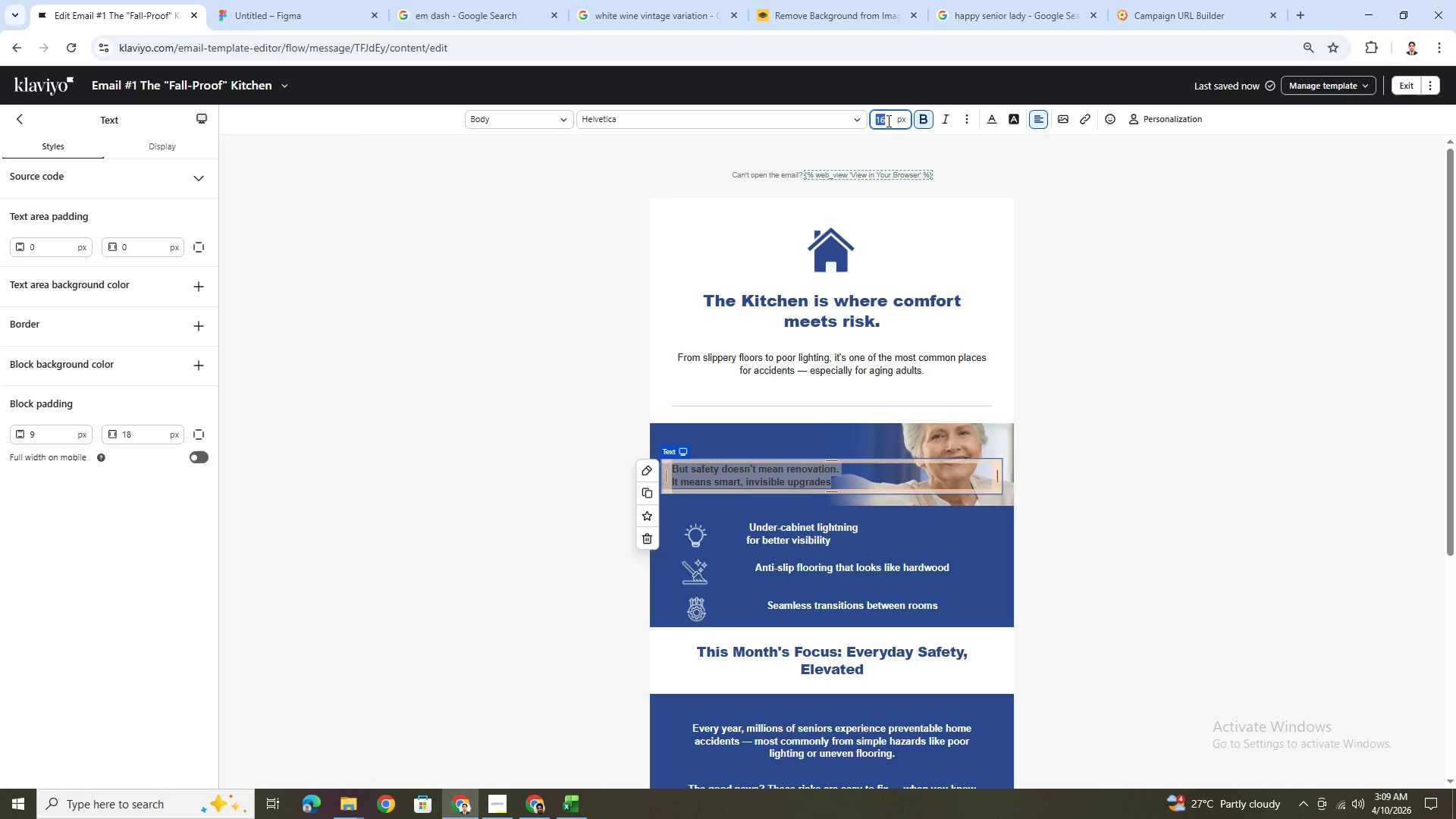 
triple_click([887, 121])
 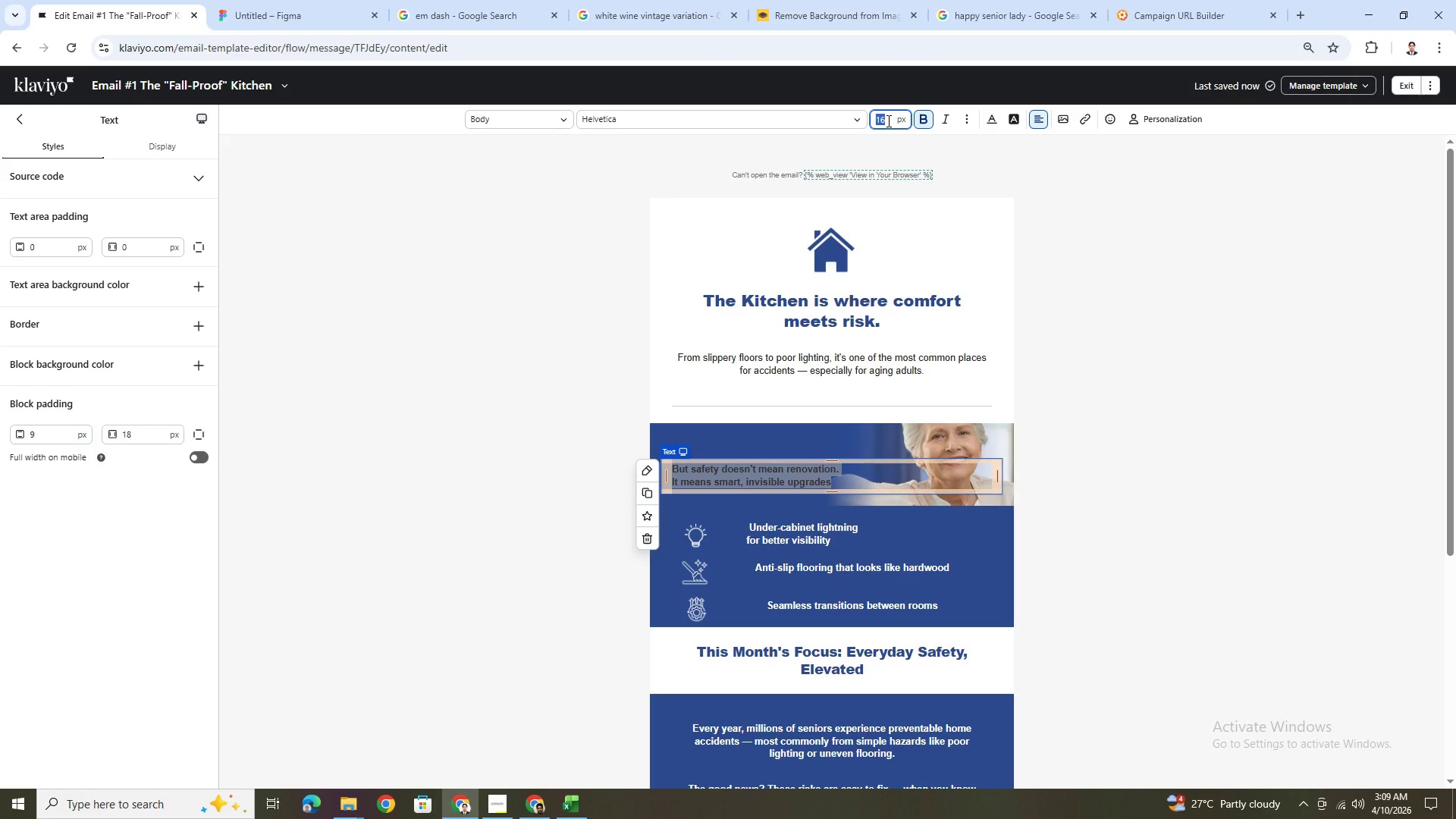 
key(Numpad2)
 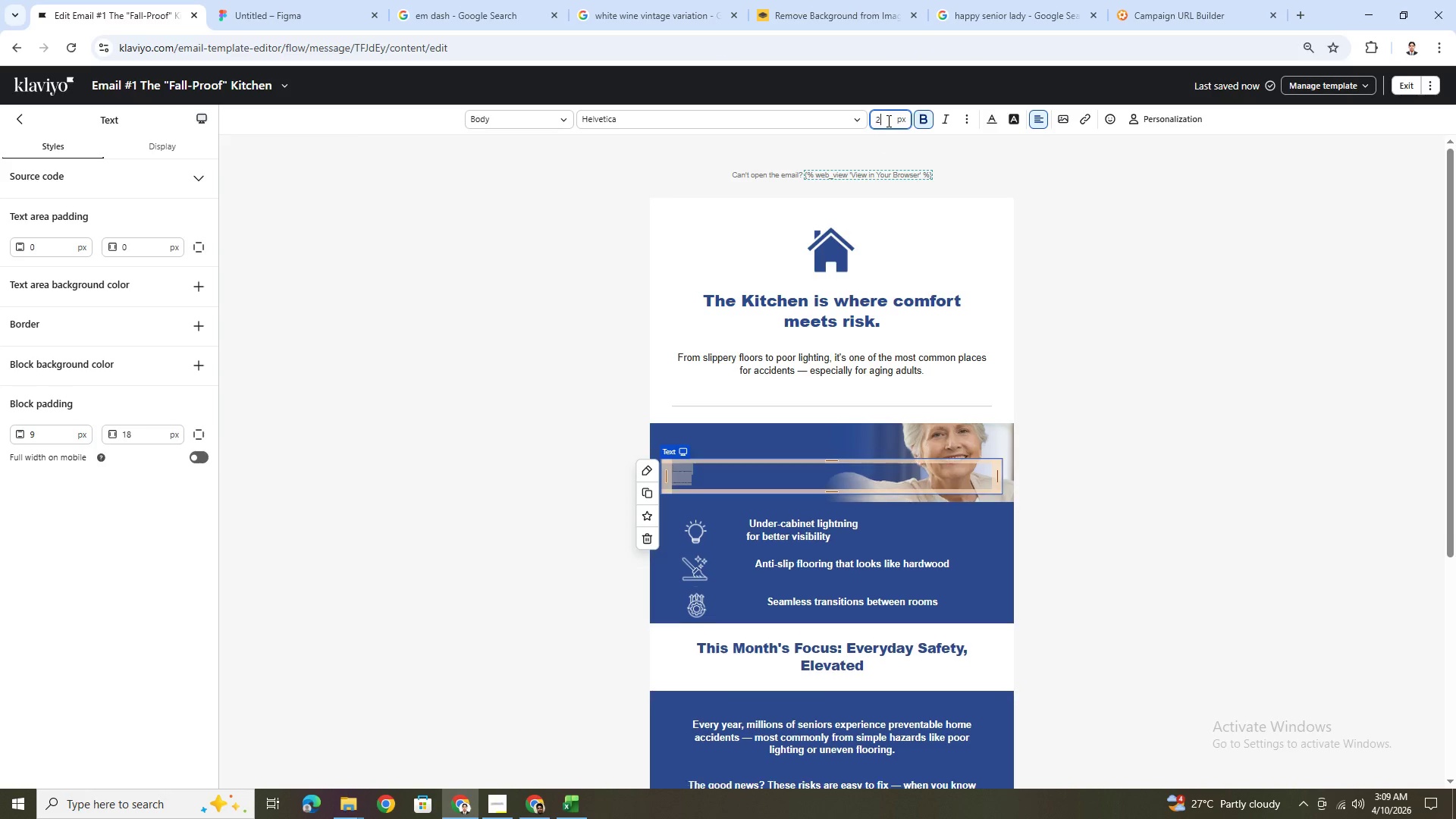 
key(Numpad0)
 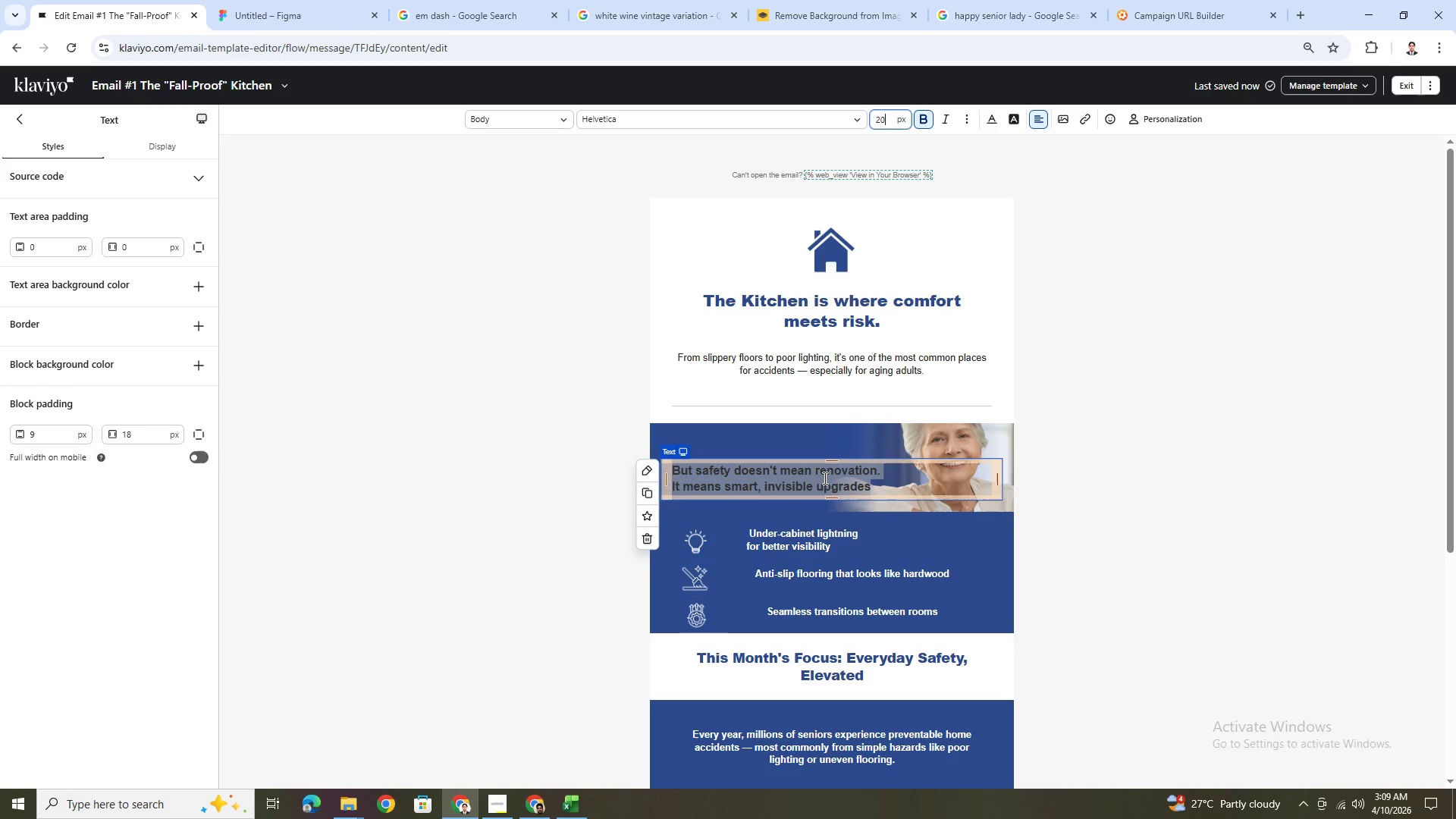 
left_click([814, 473])
 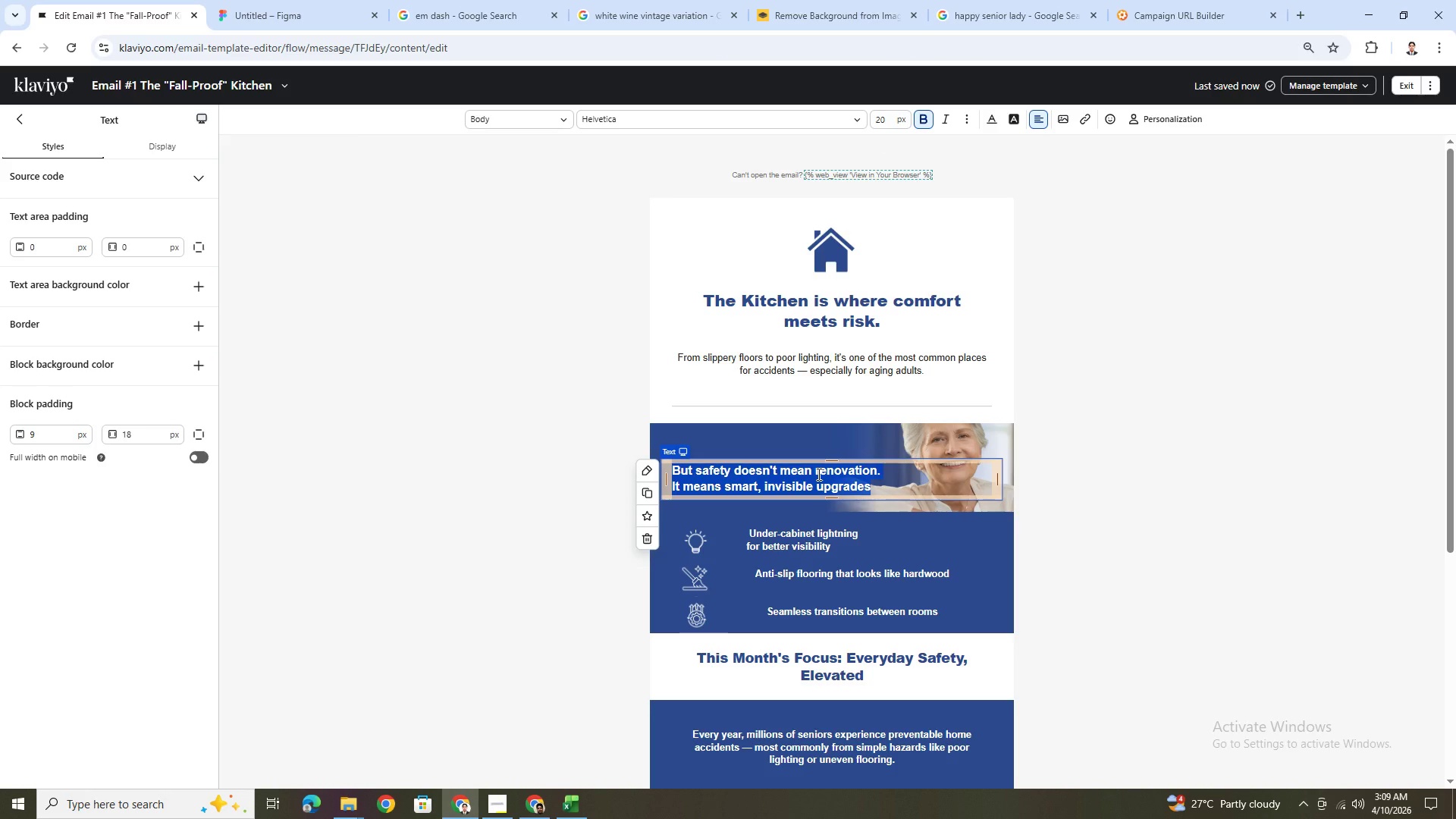 
left_click([817, 474])
 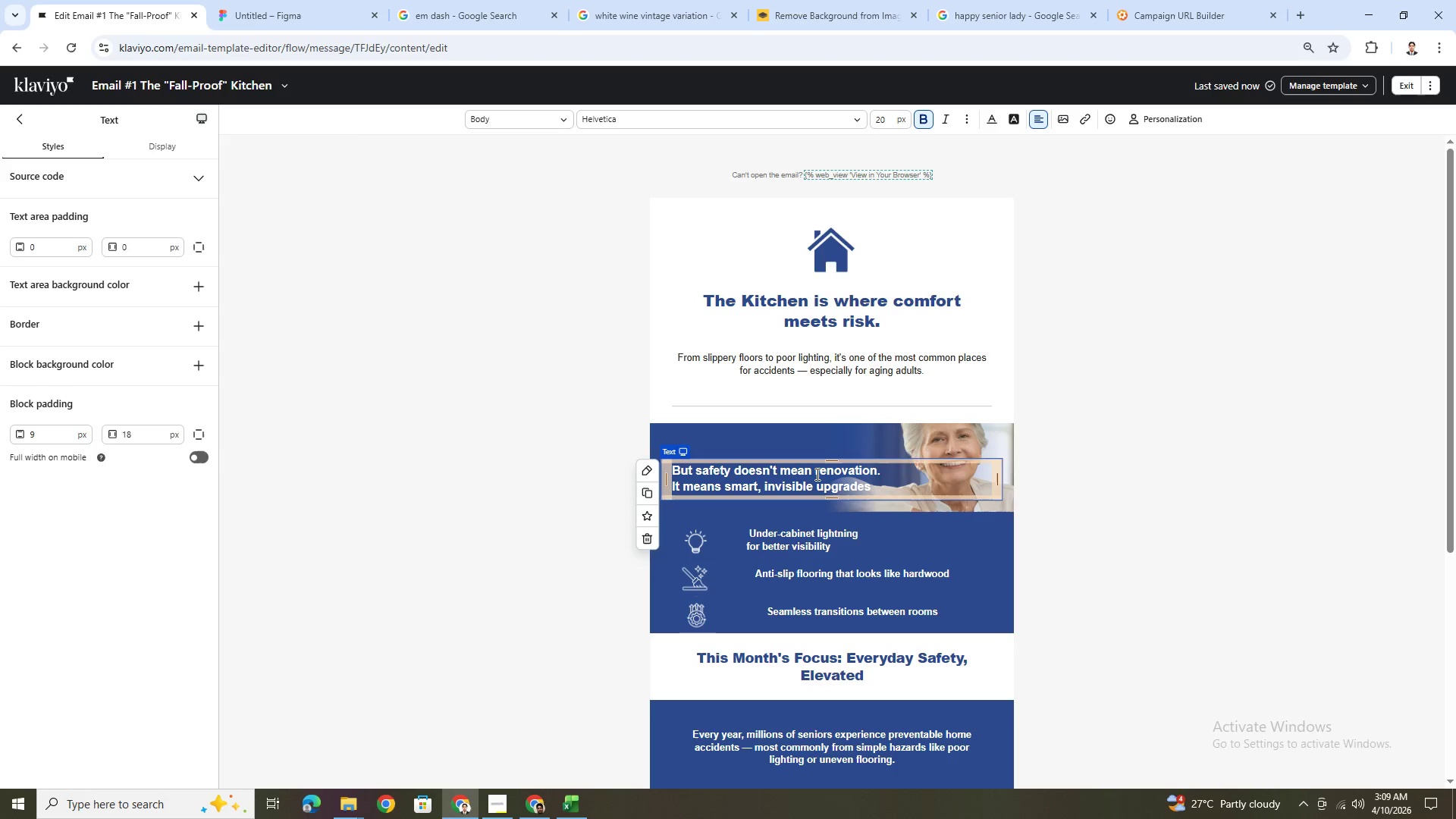 
left_click([816, 474])
 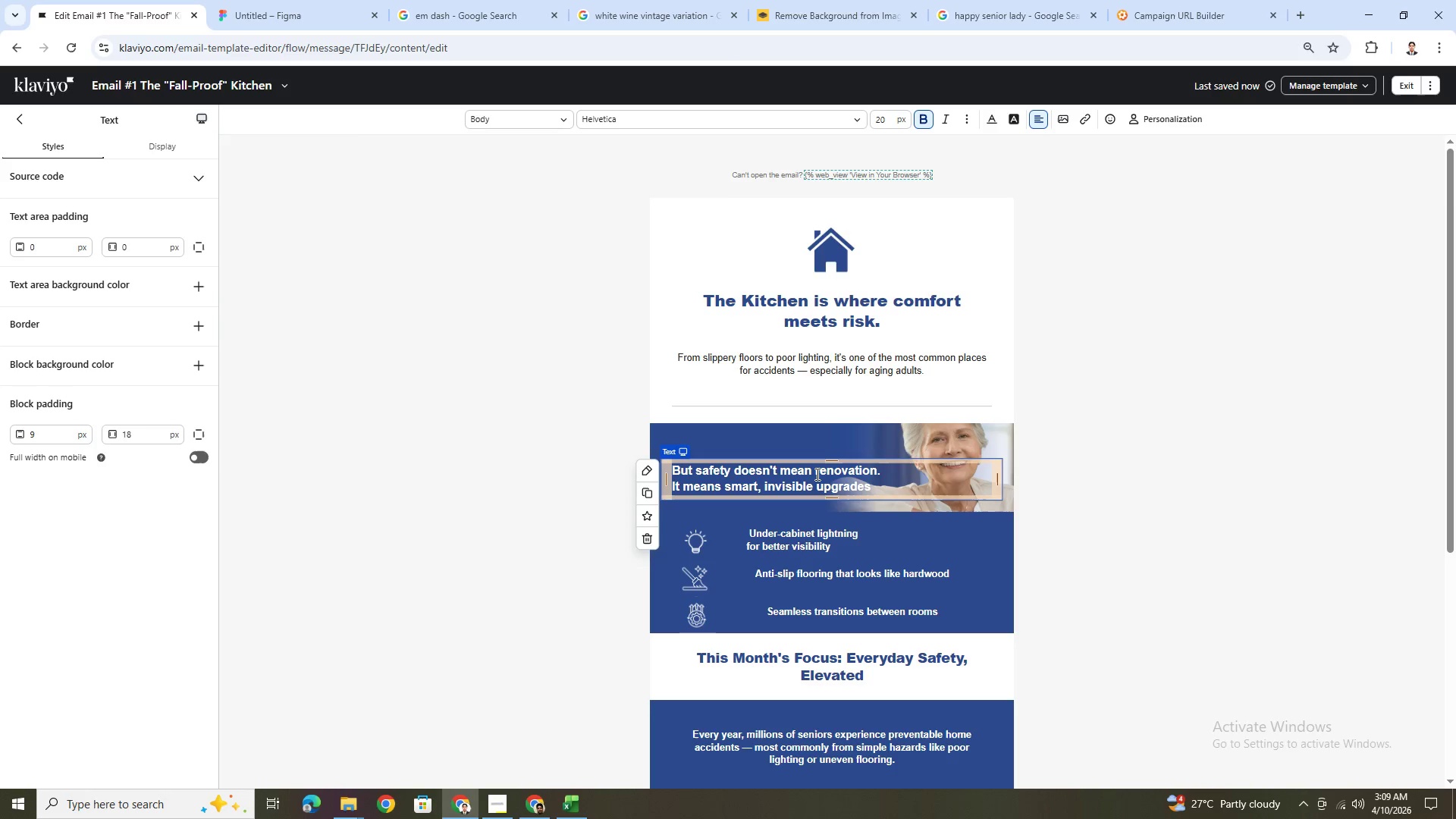 
key(Enter)
 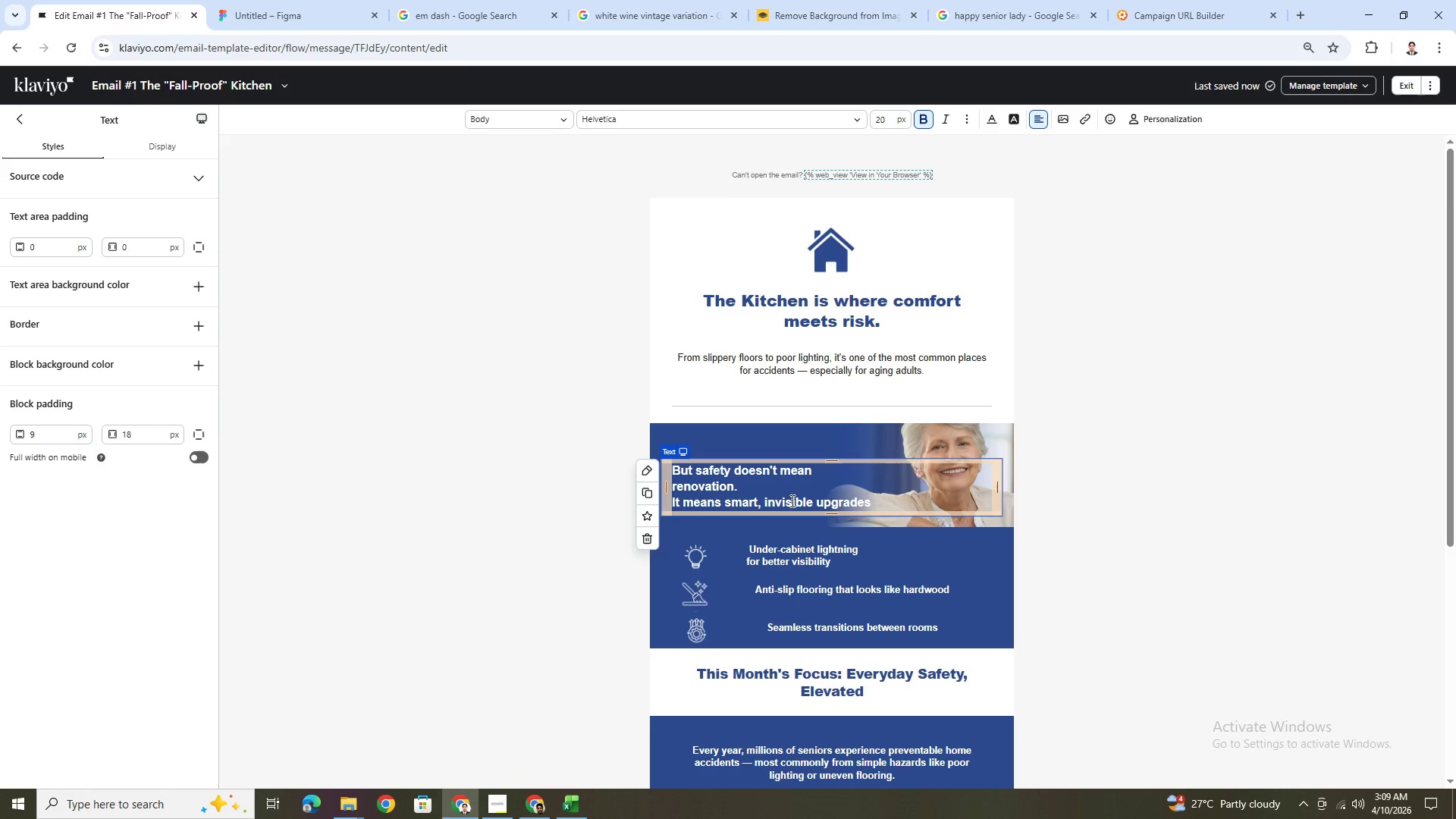 
left_click([763, 500])
 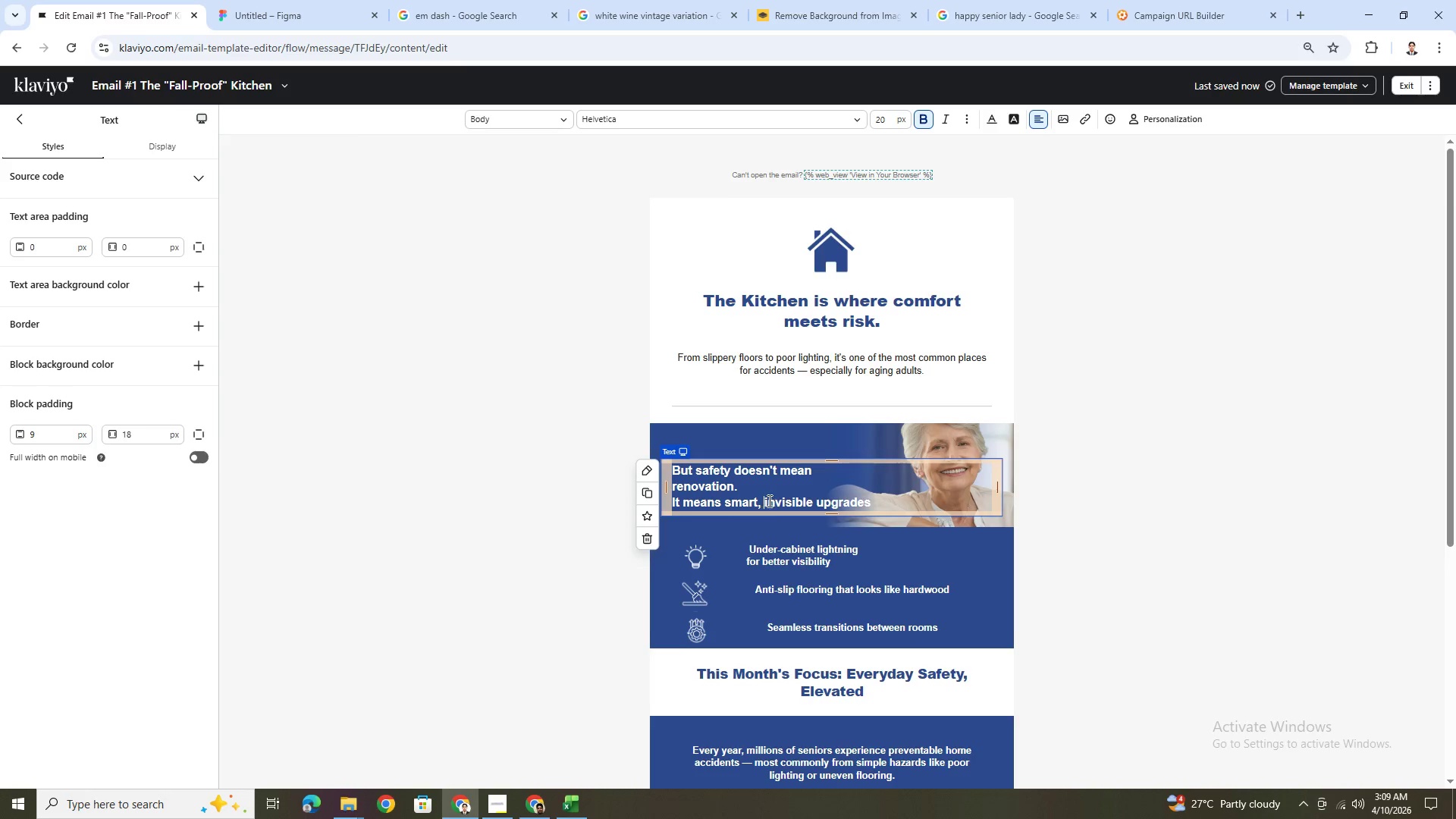 
key(Enter)
 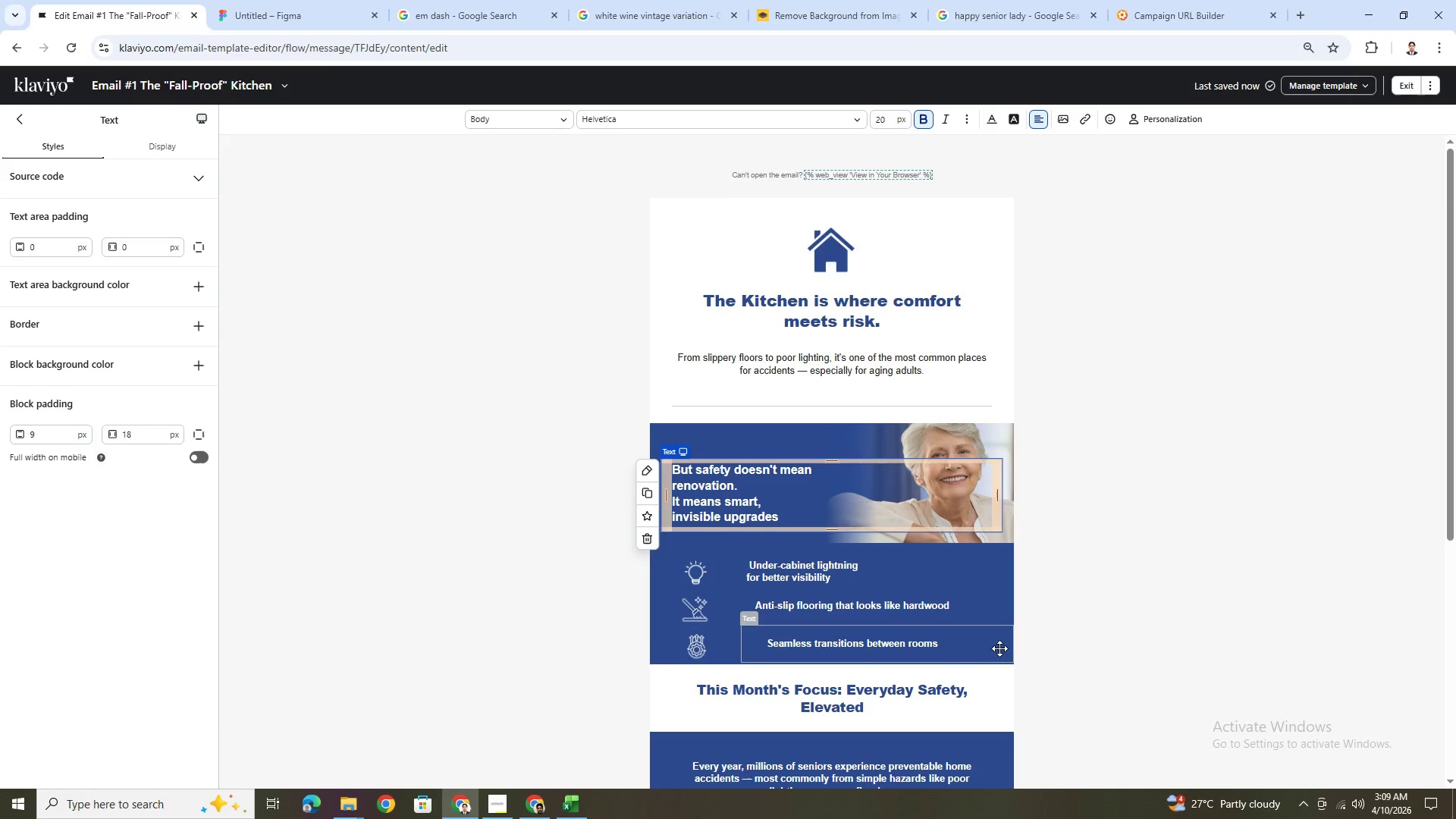 
left_click([1026, 664])
 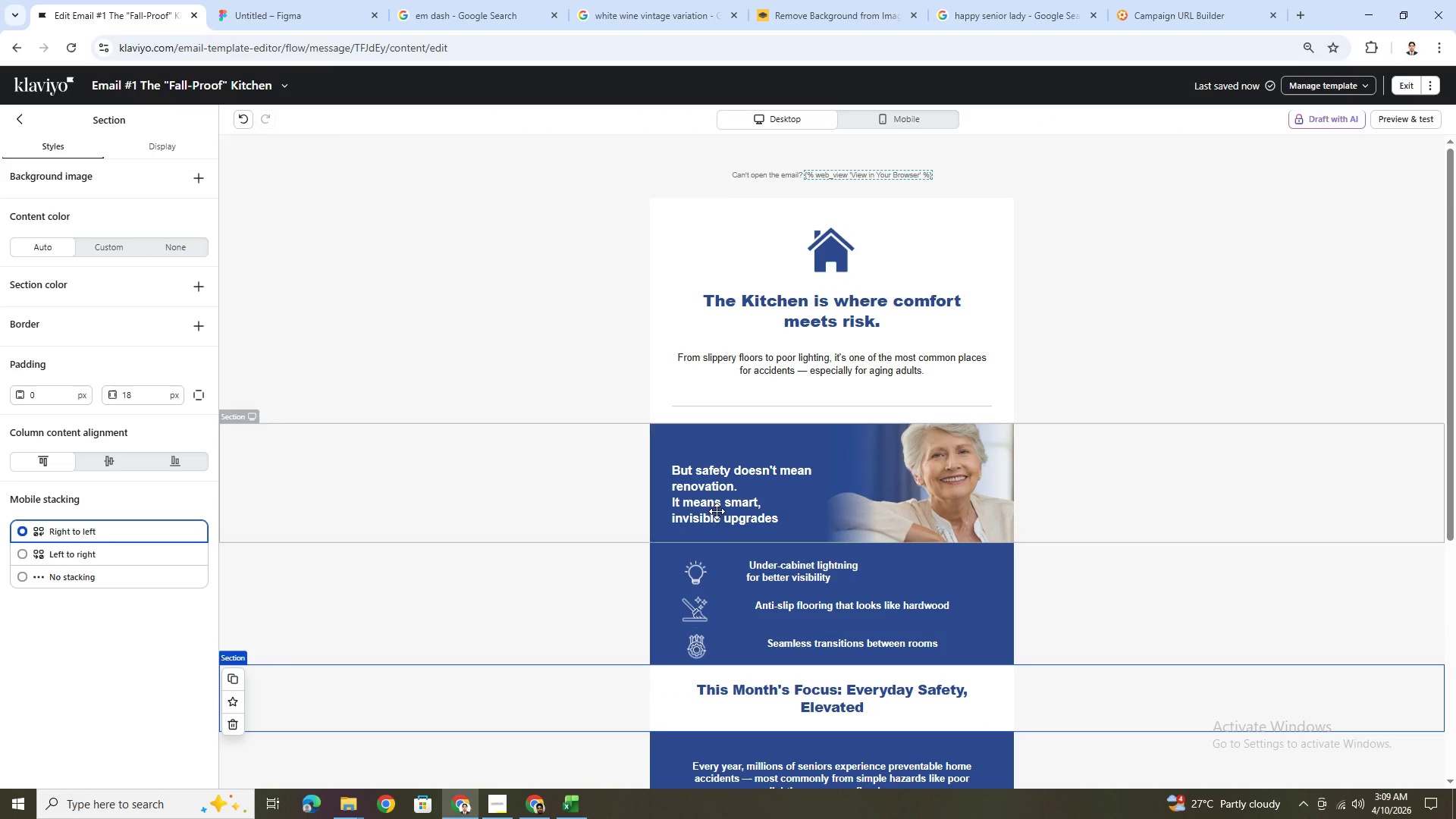 
left_click([680, 450])
 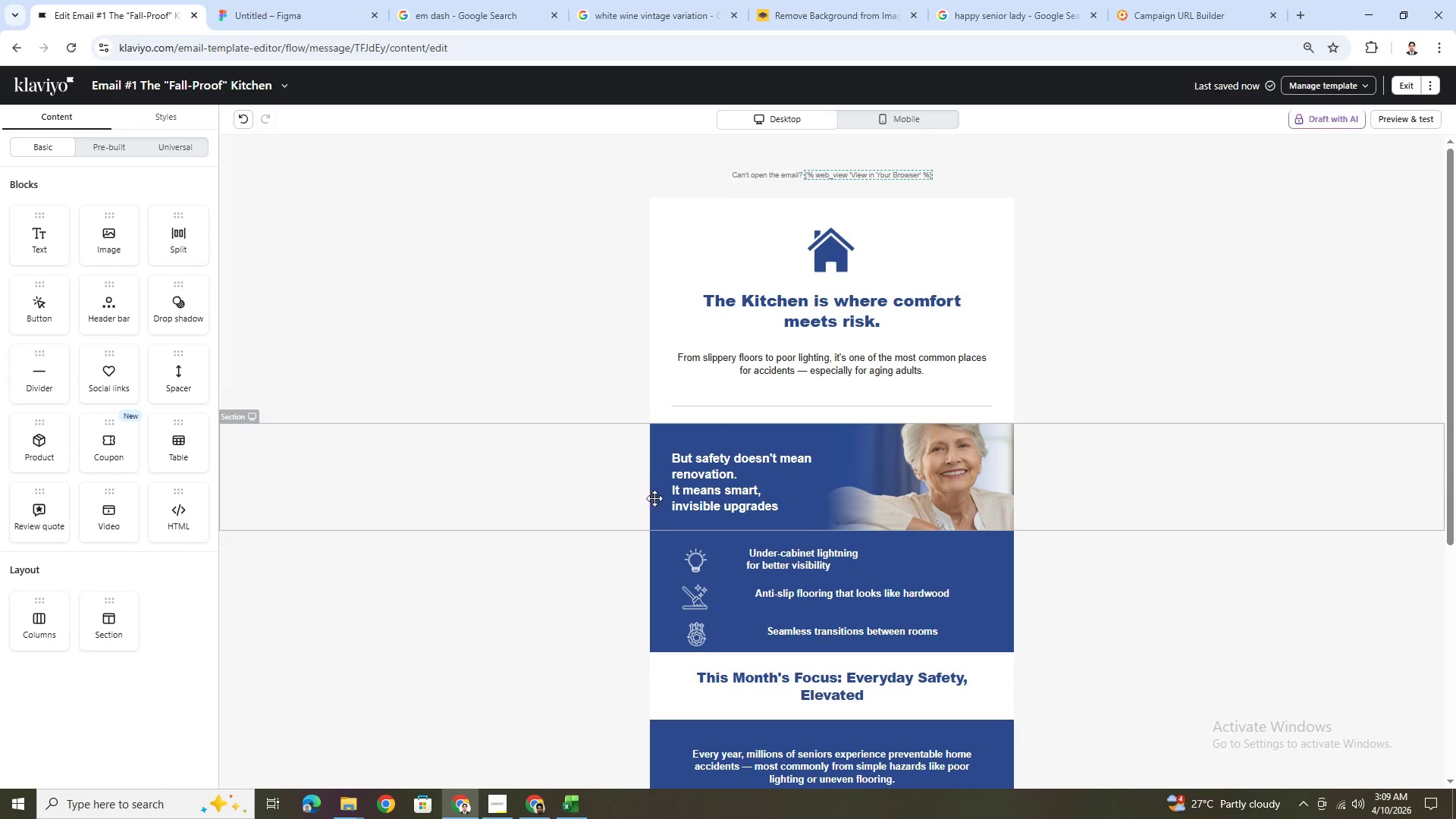 
left_click([752, 438])
 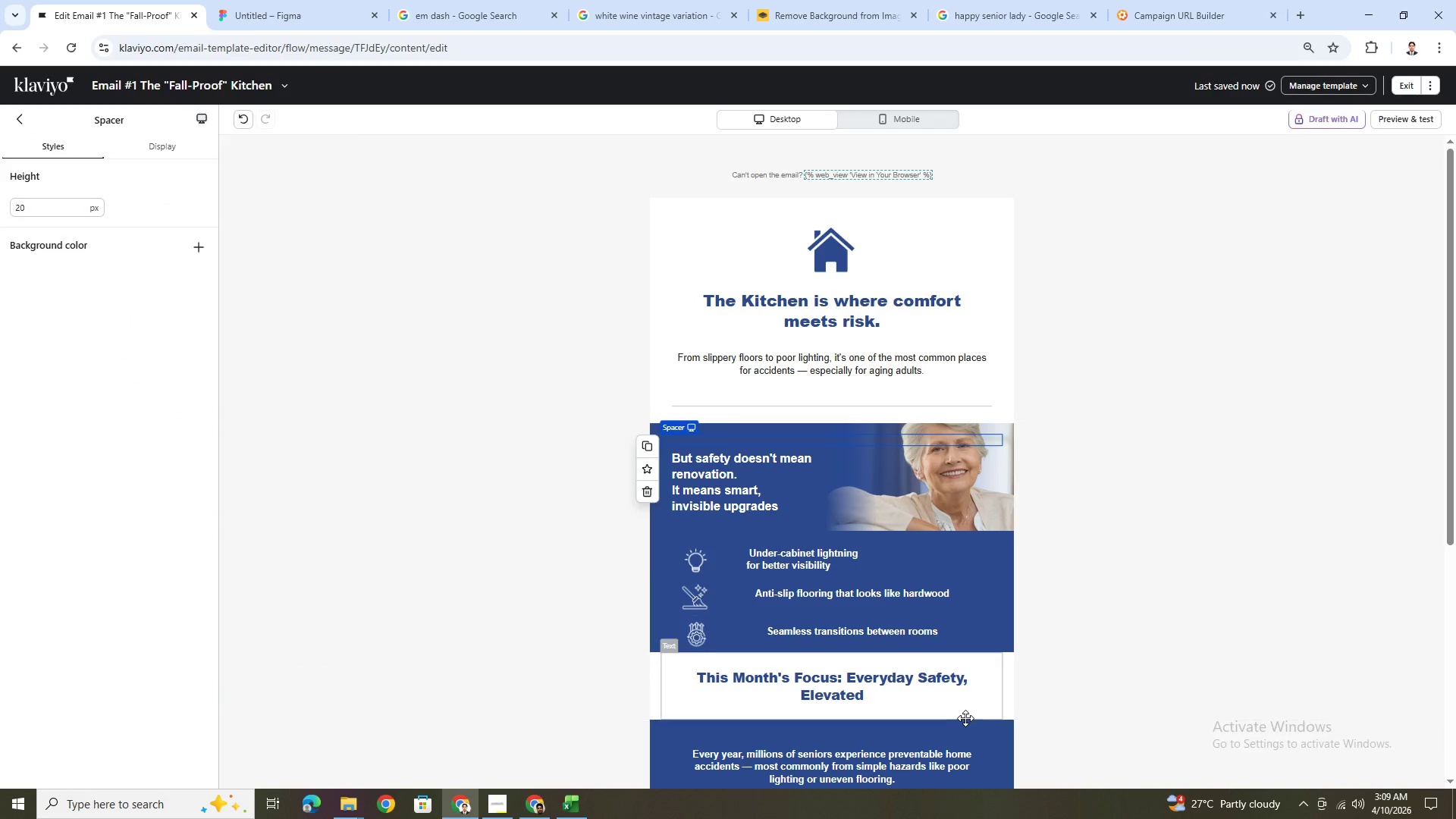 
left_click([1063, 717])
 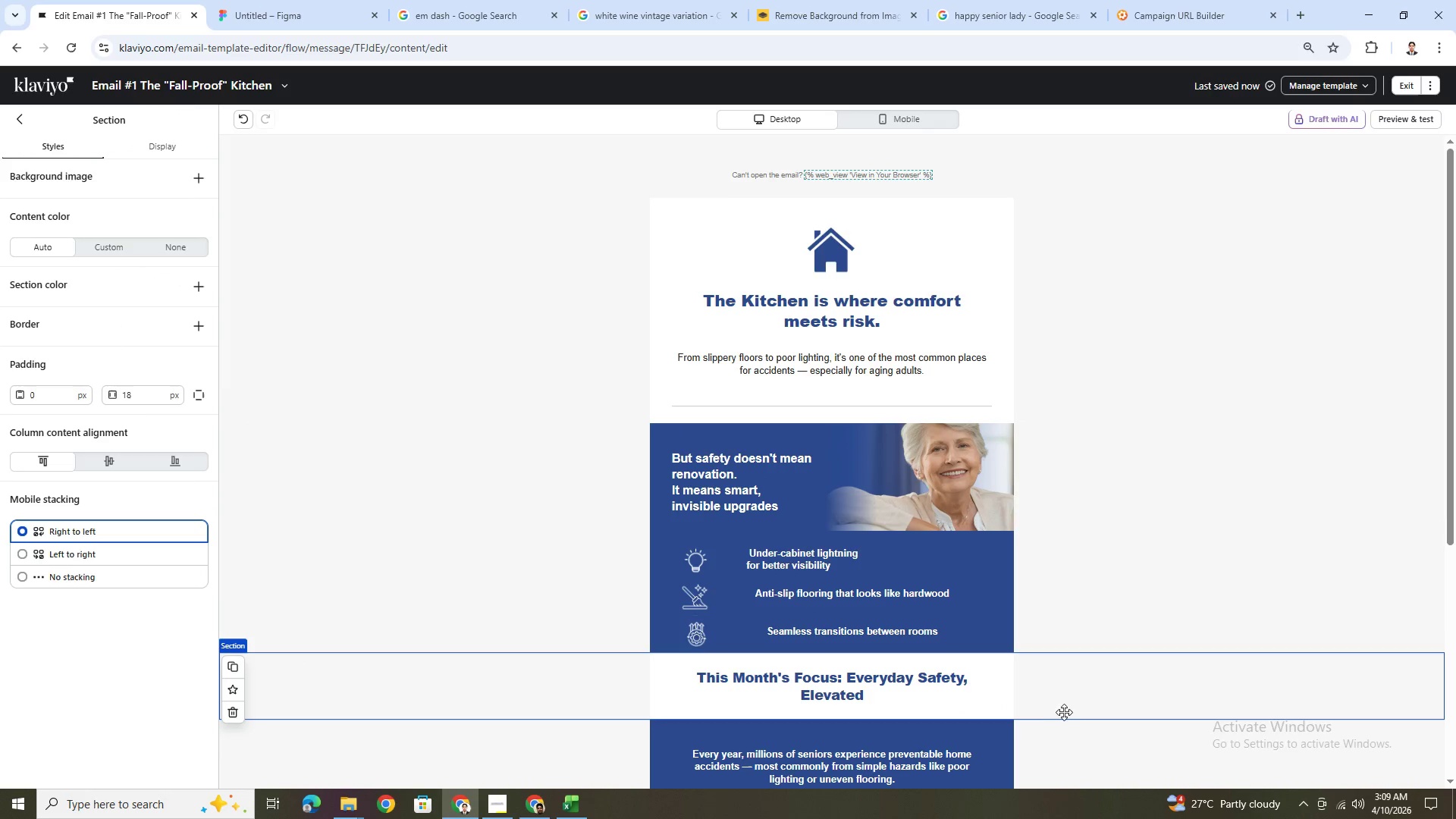 
scroll: coordinate [1066, 705], scroll_direction: down, amount: 2.0
 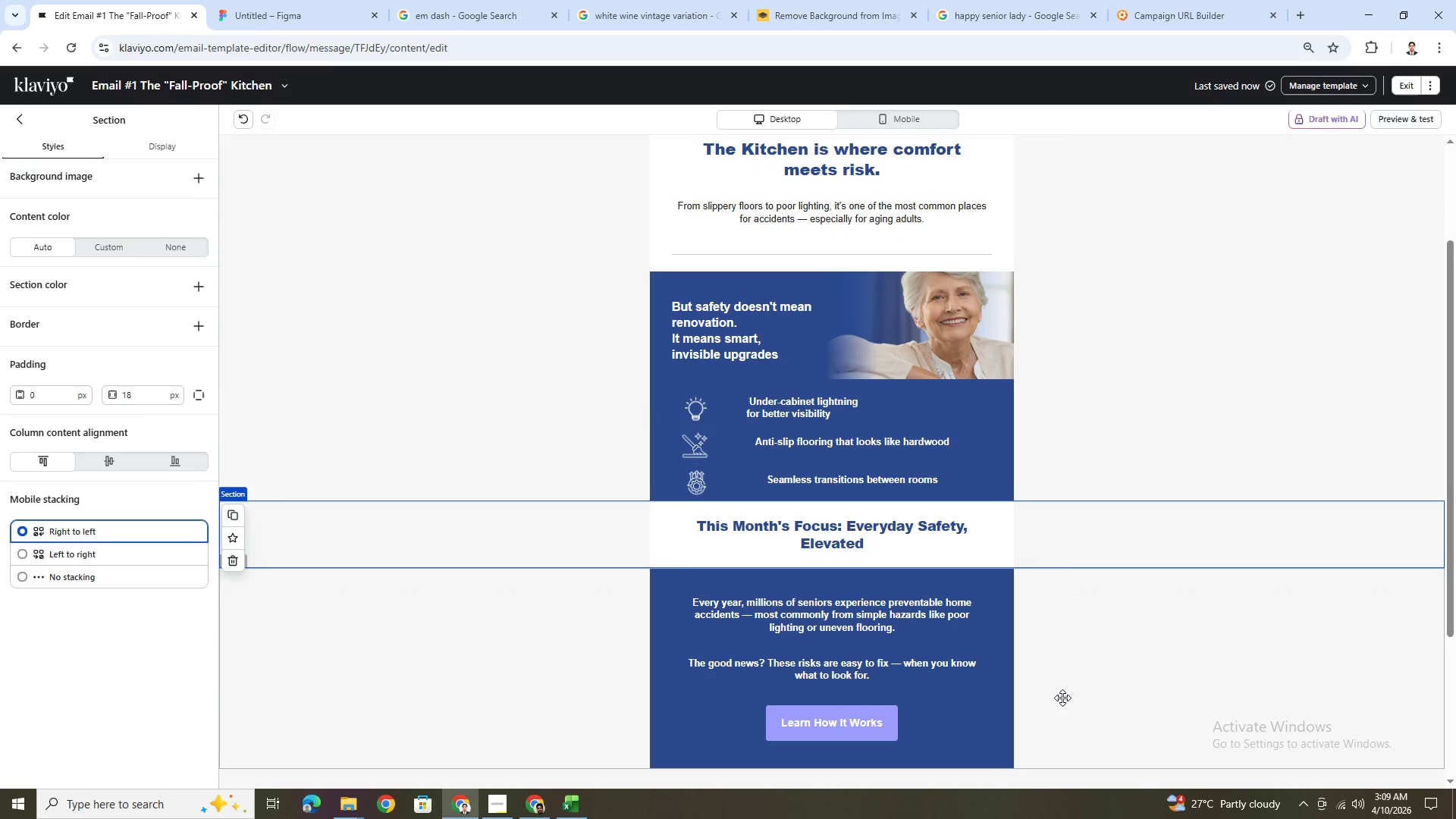 
scroll: coordinate [1062, 698], scroll_direction: up, amount: 2.0
 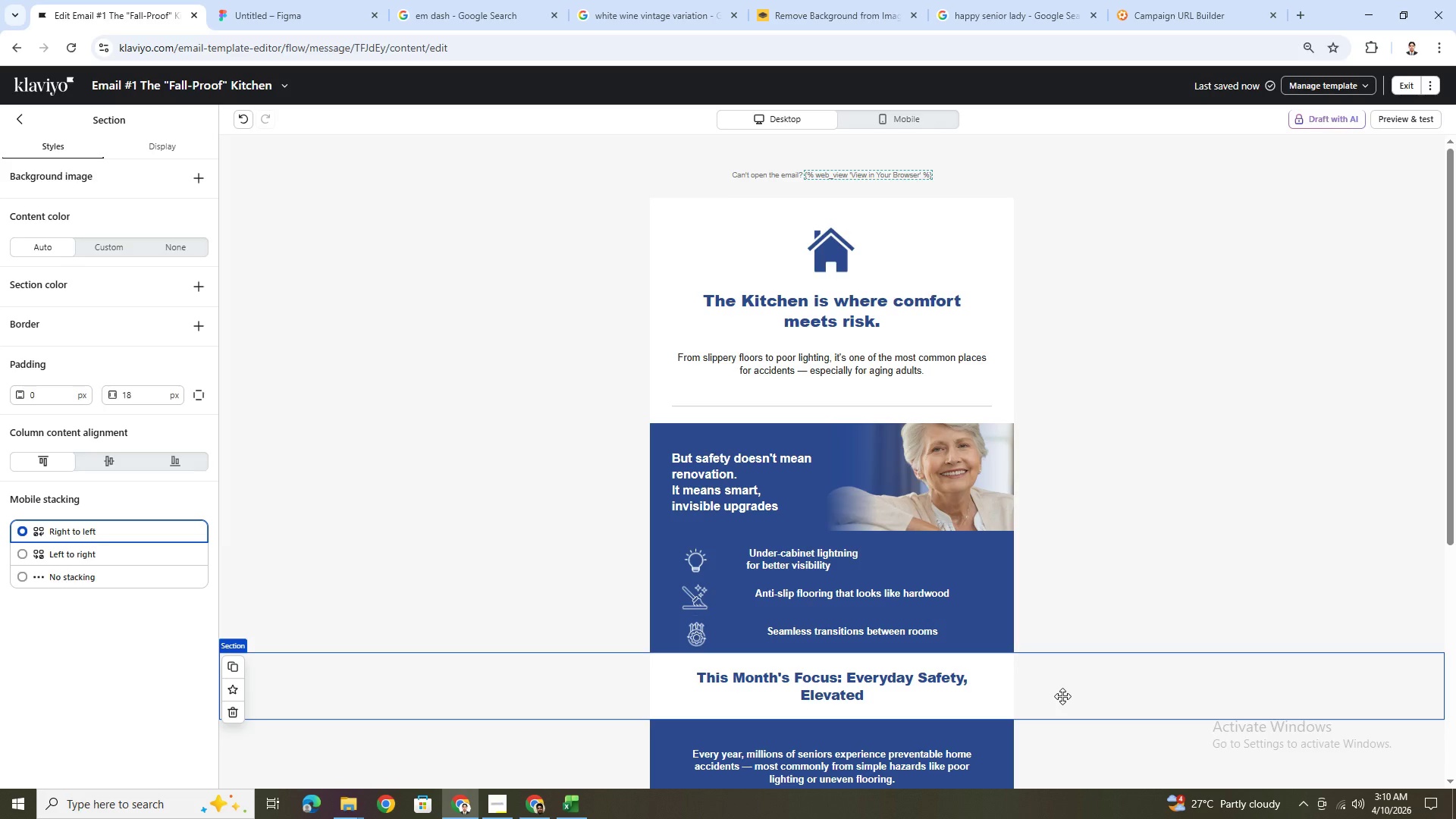 
wait(11.57)
 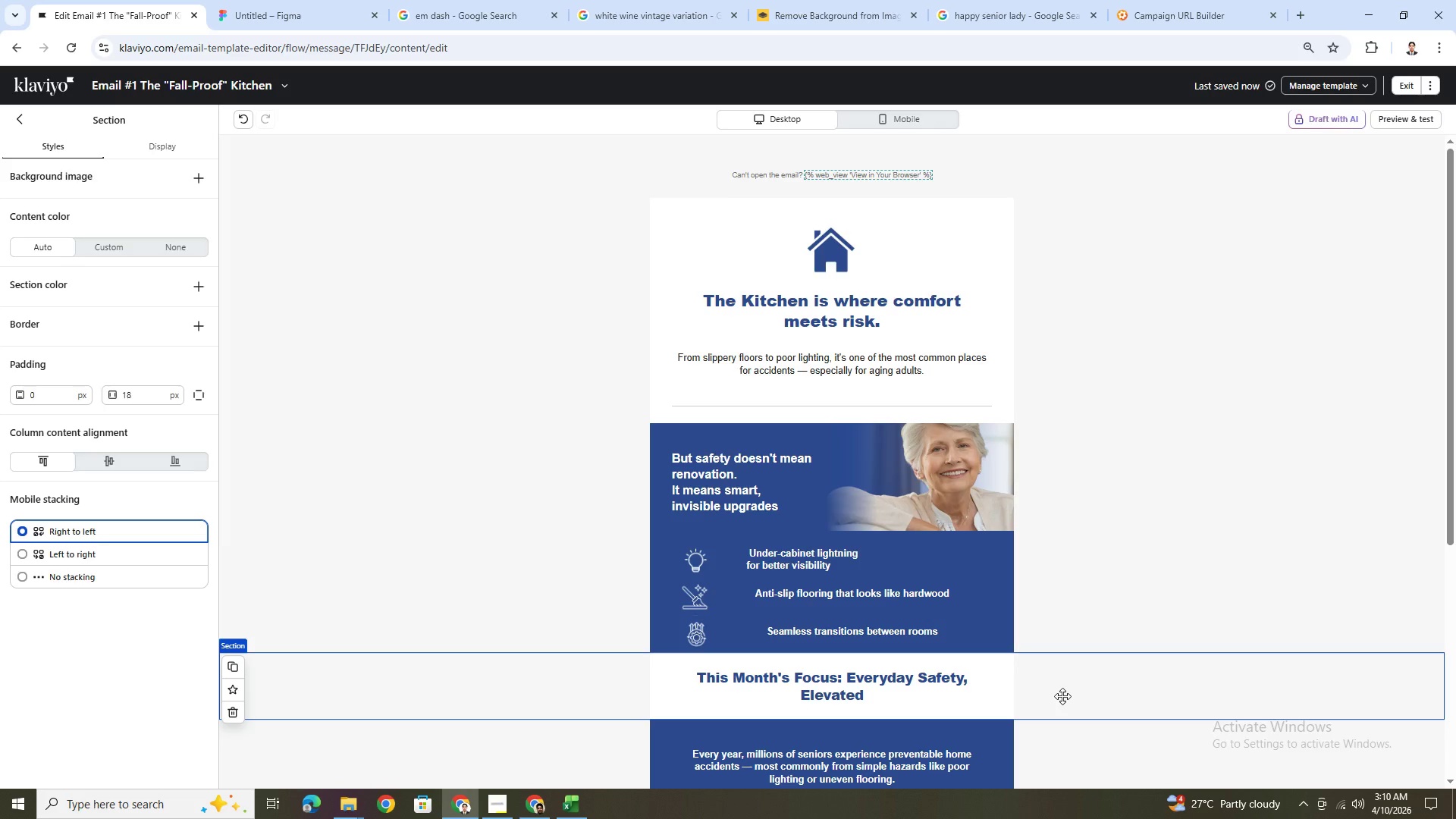 
left_click([836, 241])
 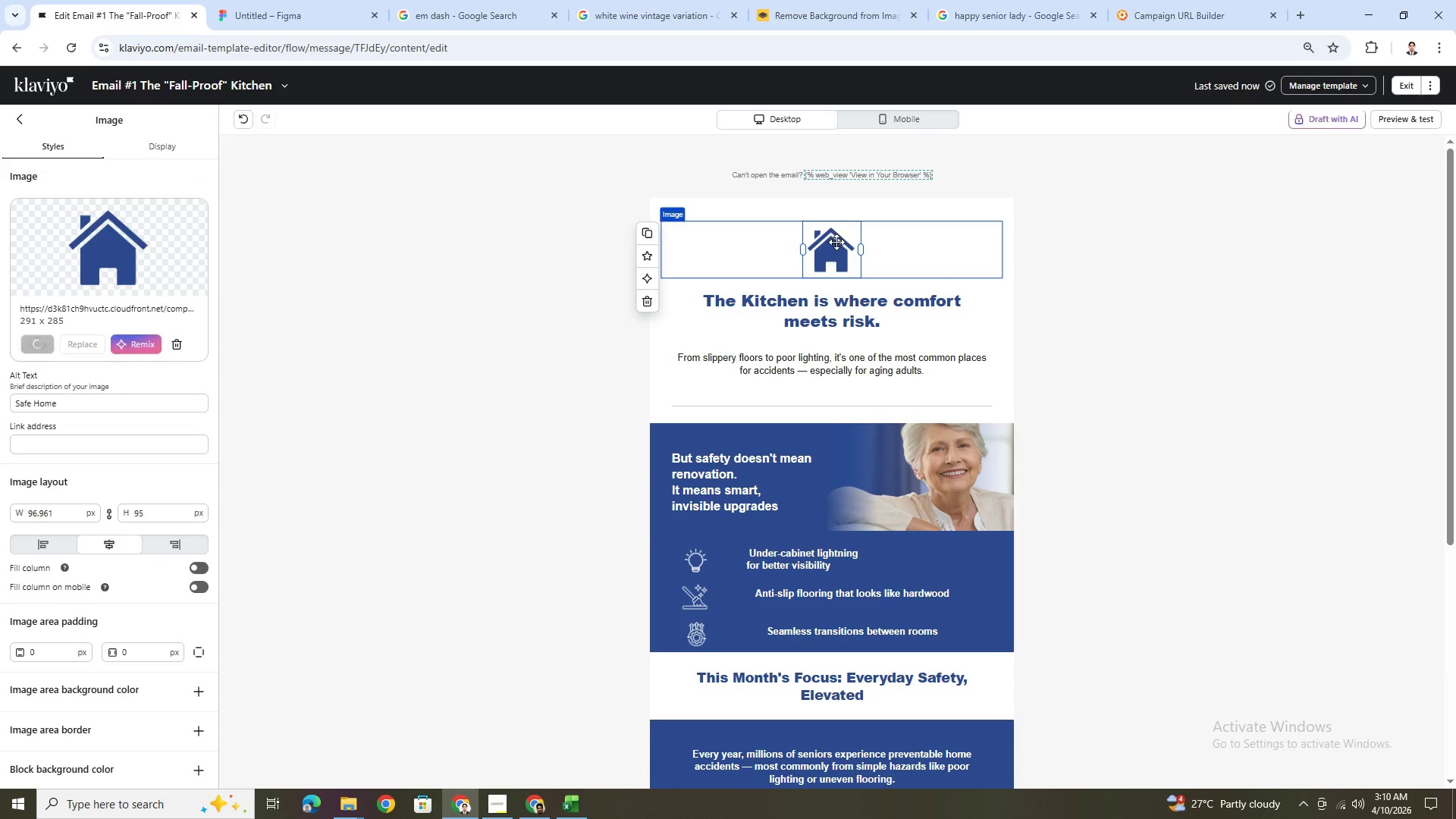 
mouse_move([1214, 2])
 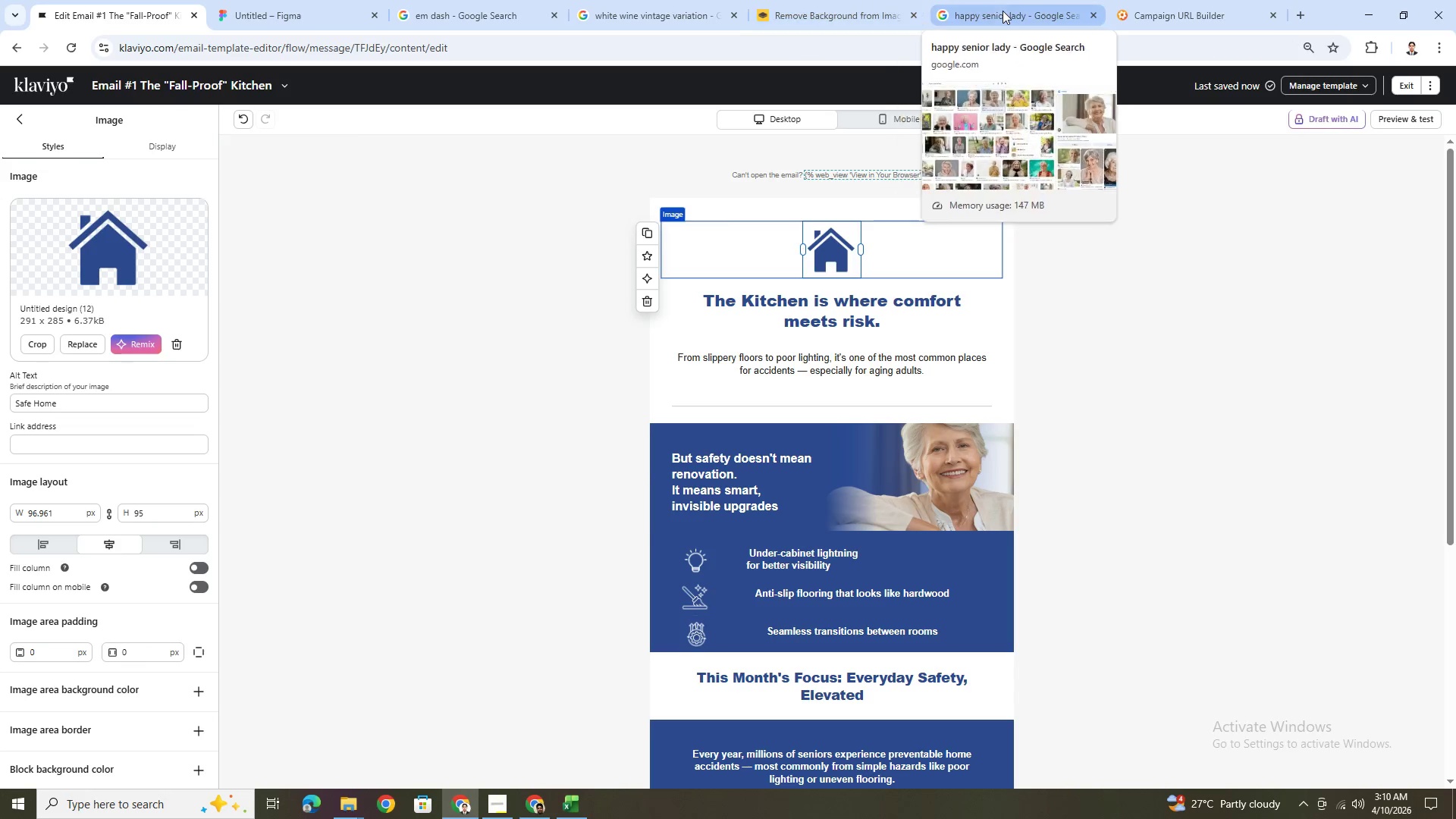 
left_click([1003, 11])
 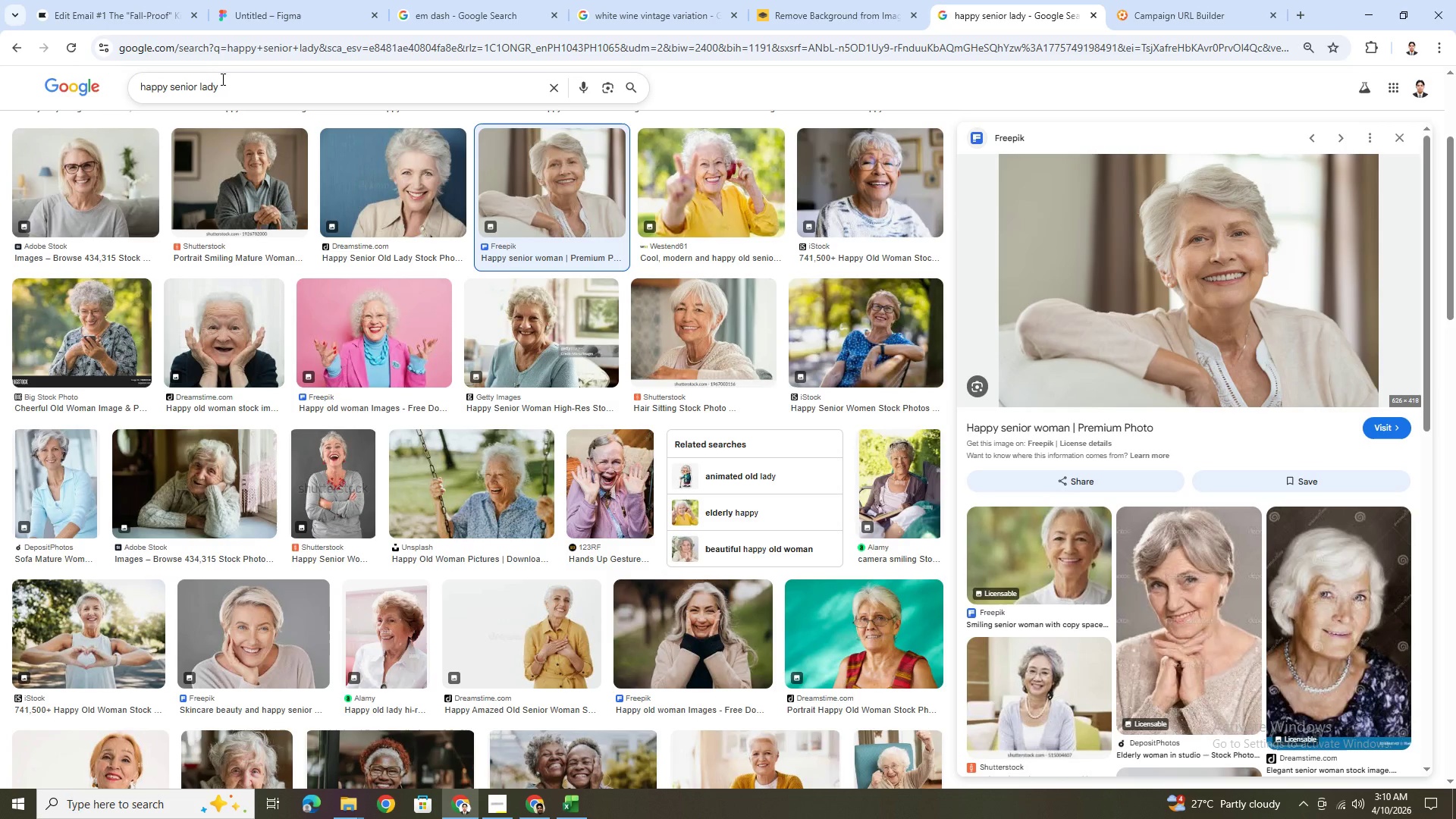 
double_click([225, 83])
 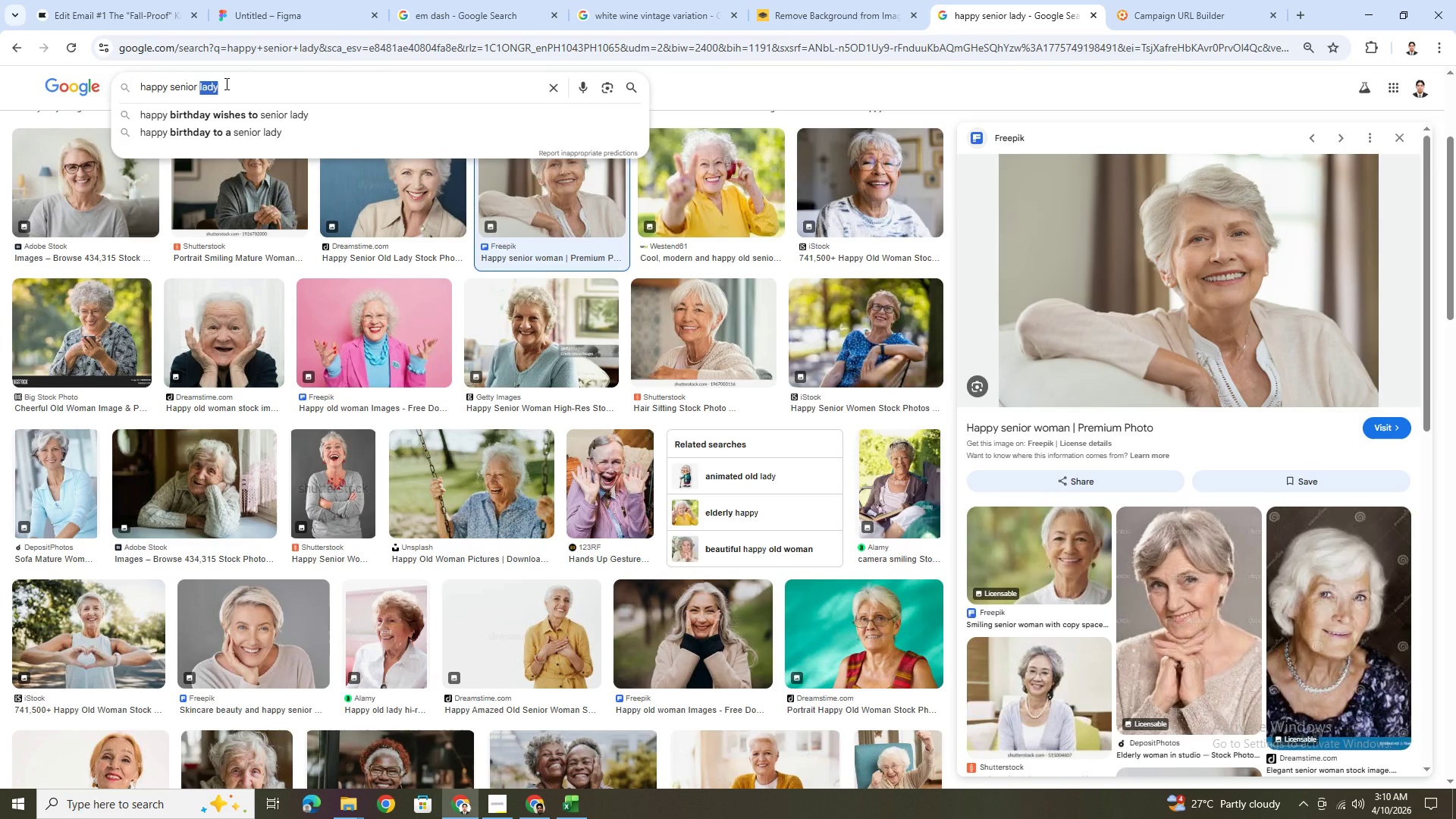 
left_click([225, 83])
 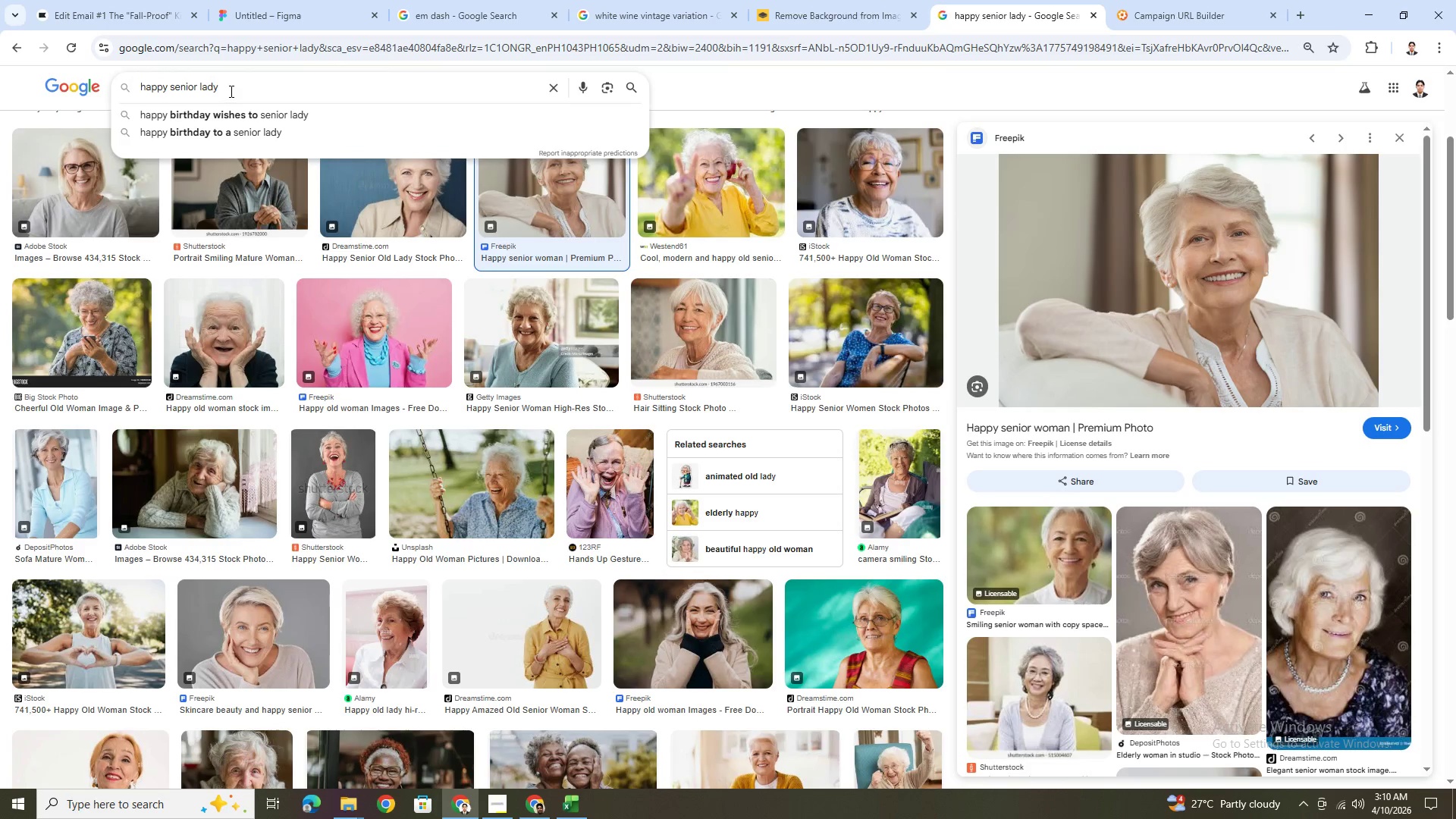 
left_click_drag(start_coordinate=[230, 90], to_coordinate=[144, 81])
 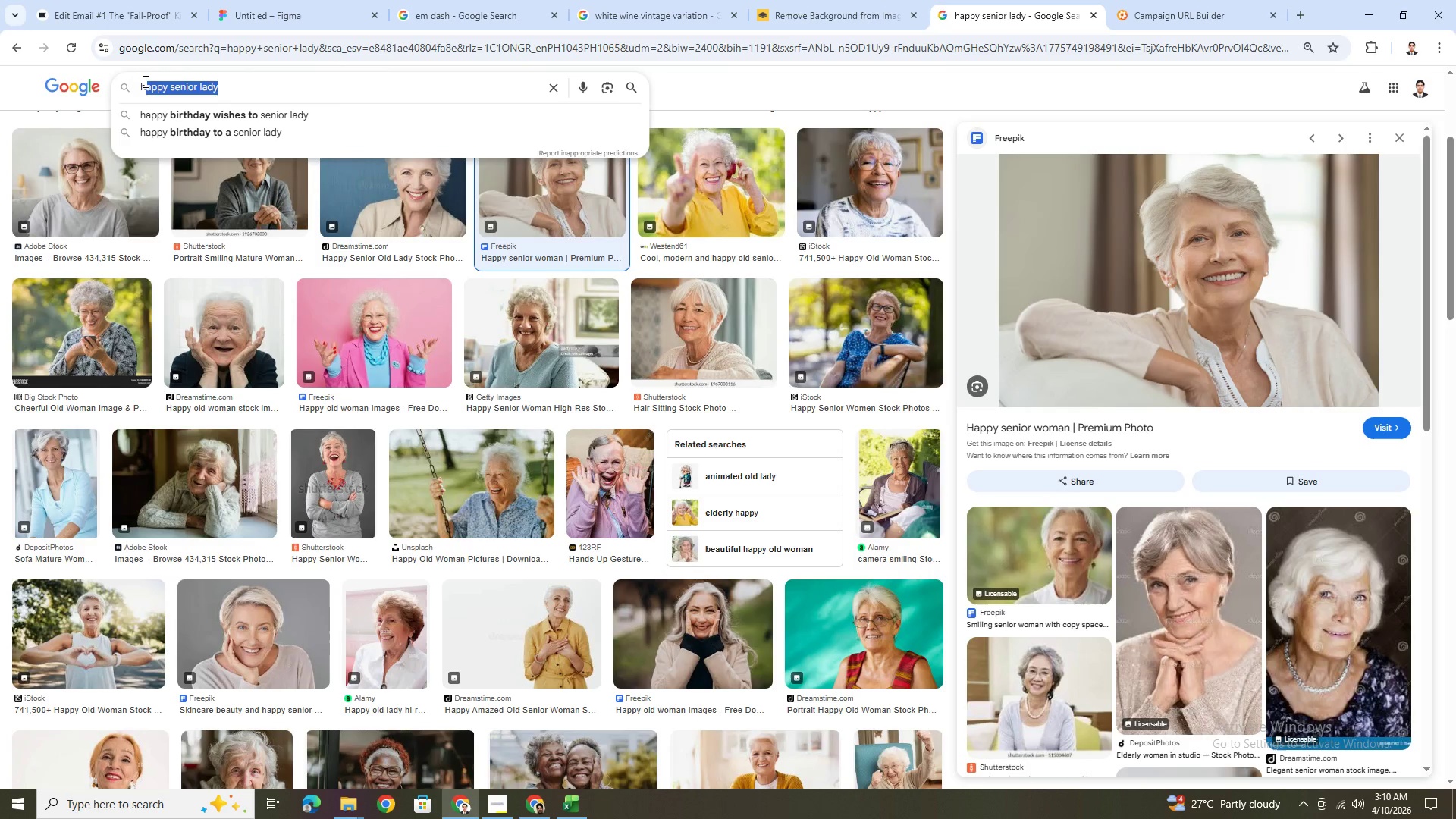 
key(Backspace)
key(Backspace)
type(kitchen risk)
 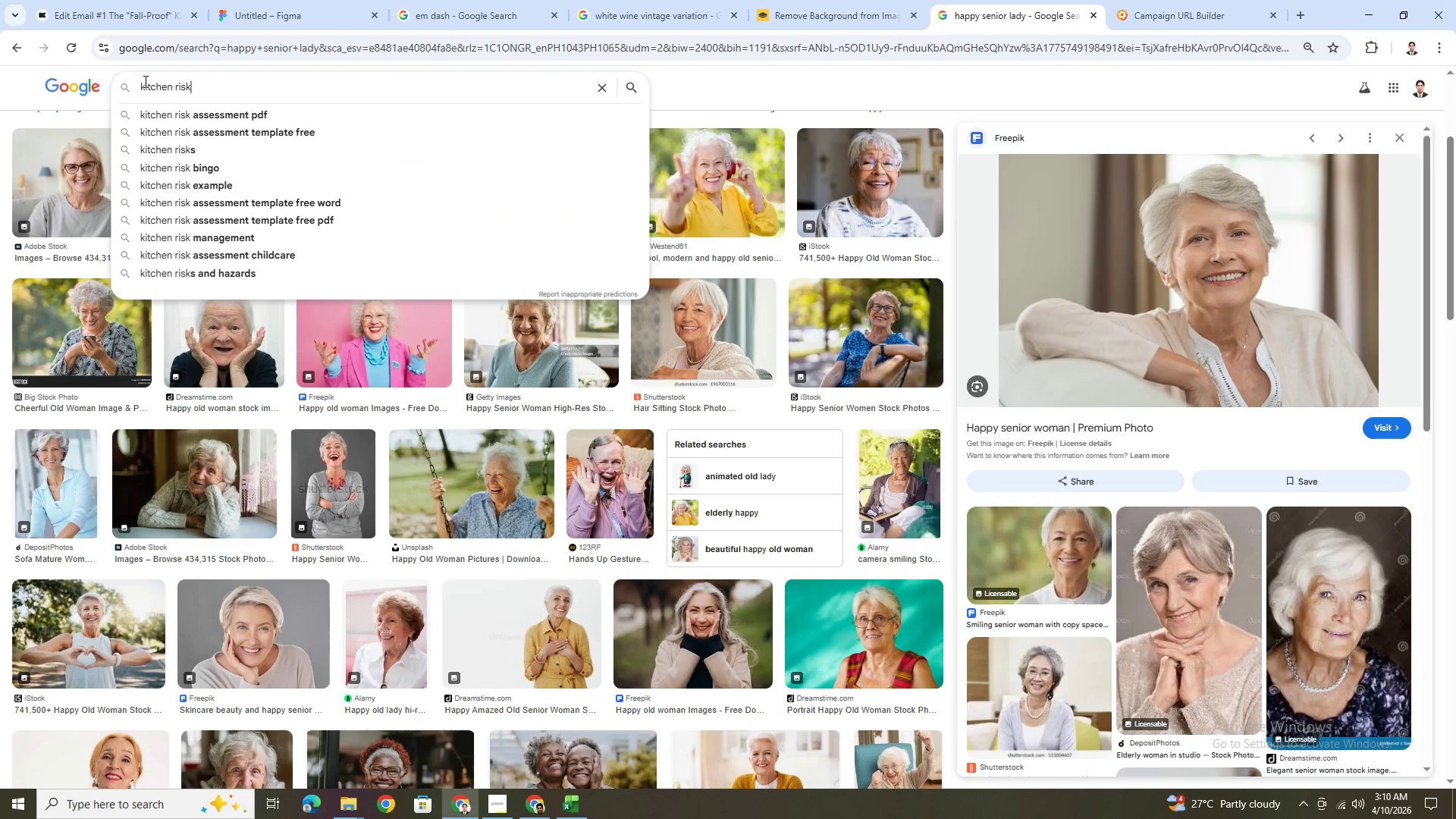 
key(Enter)
 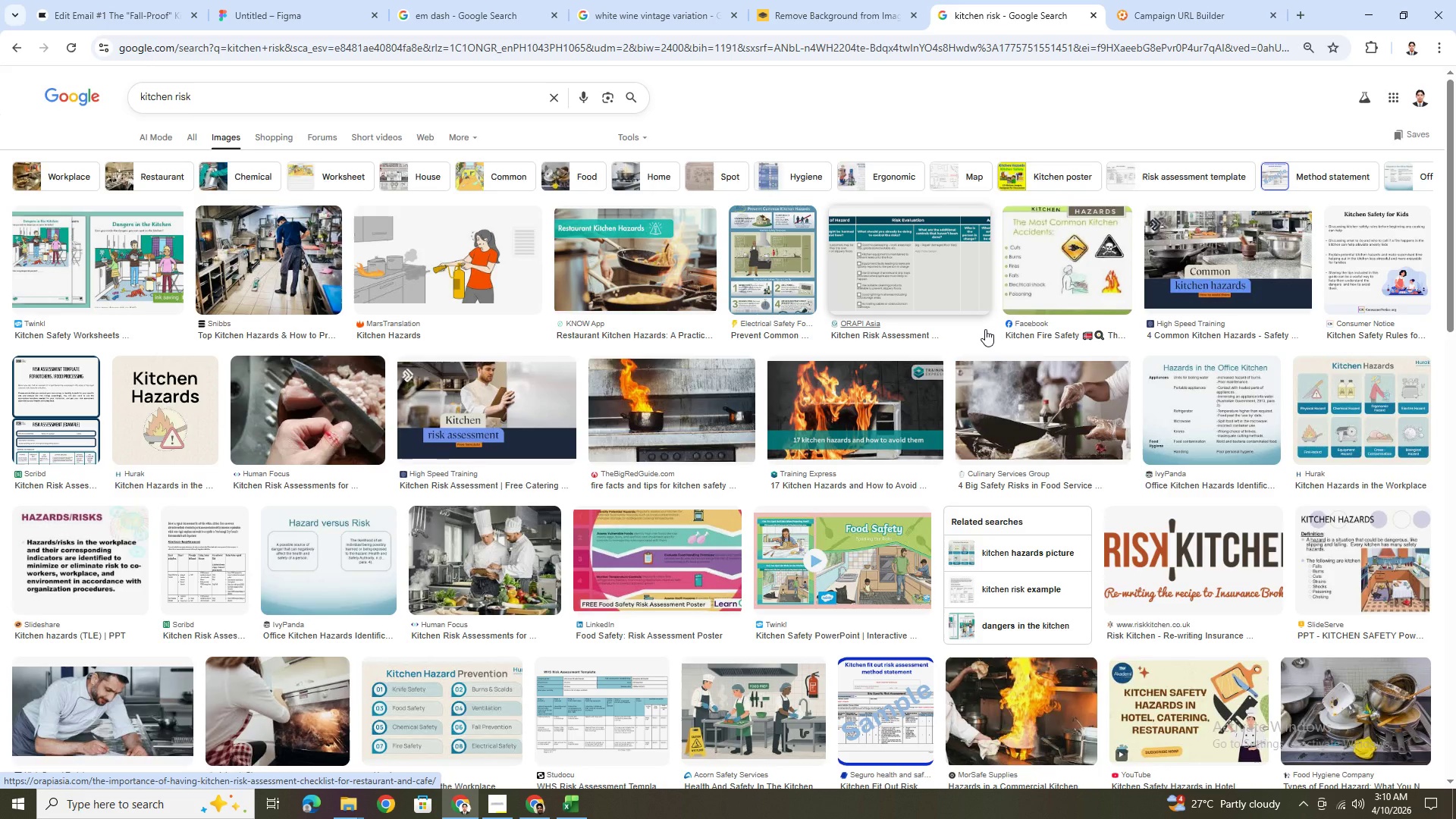 
scroll: coordinate [1013, 371], scroll_direction: down, amount: 2.0
 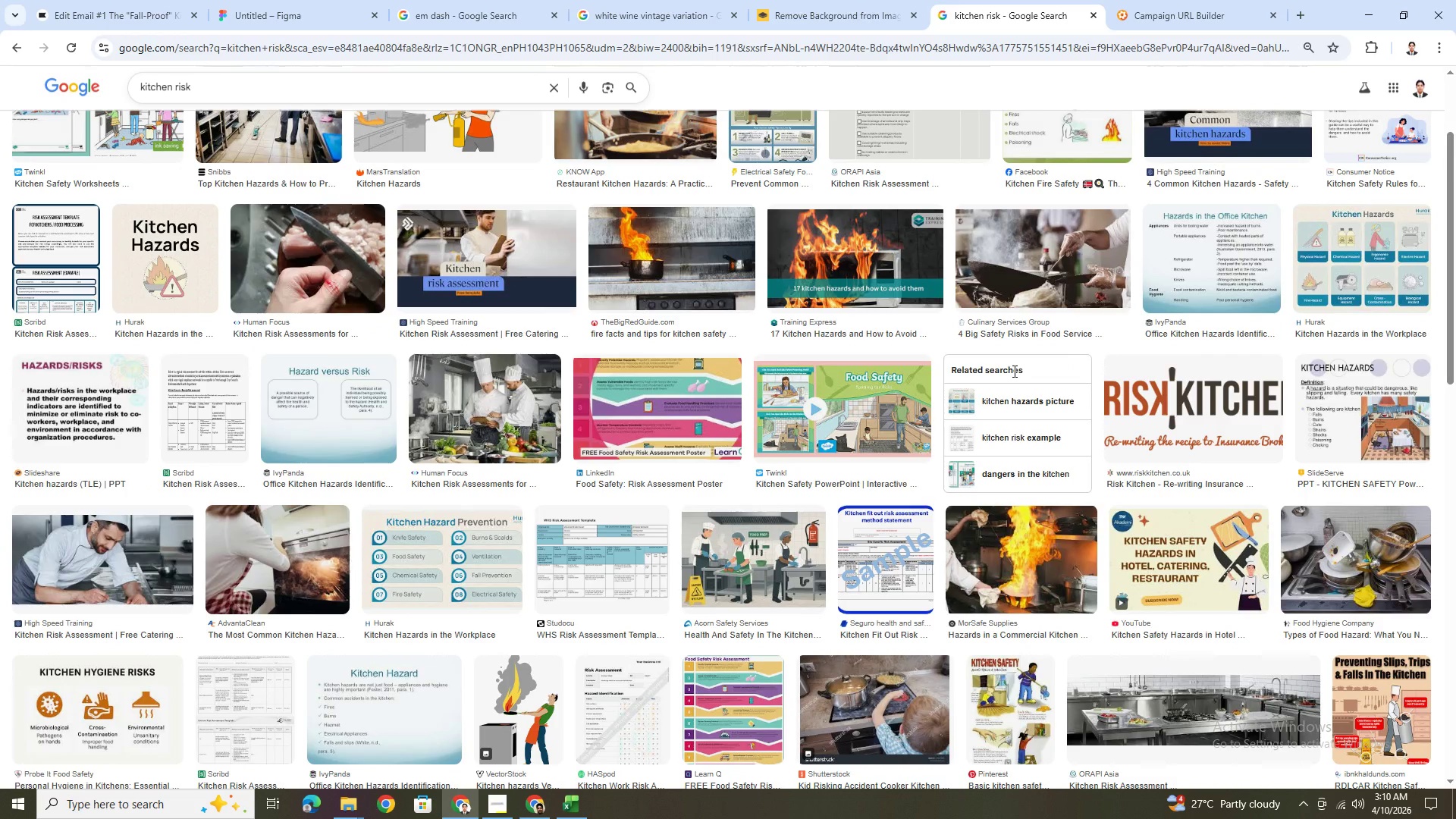 
scroll: coordinate [745, 267], scroll_direction: up, amount: 2.0
 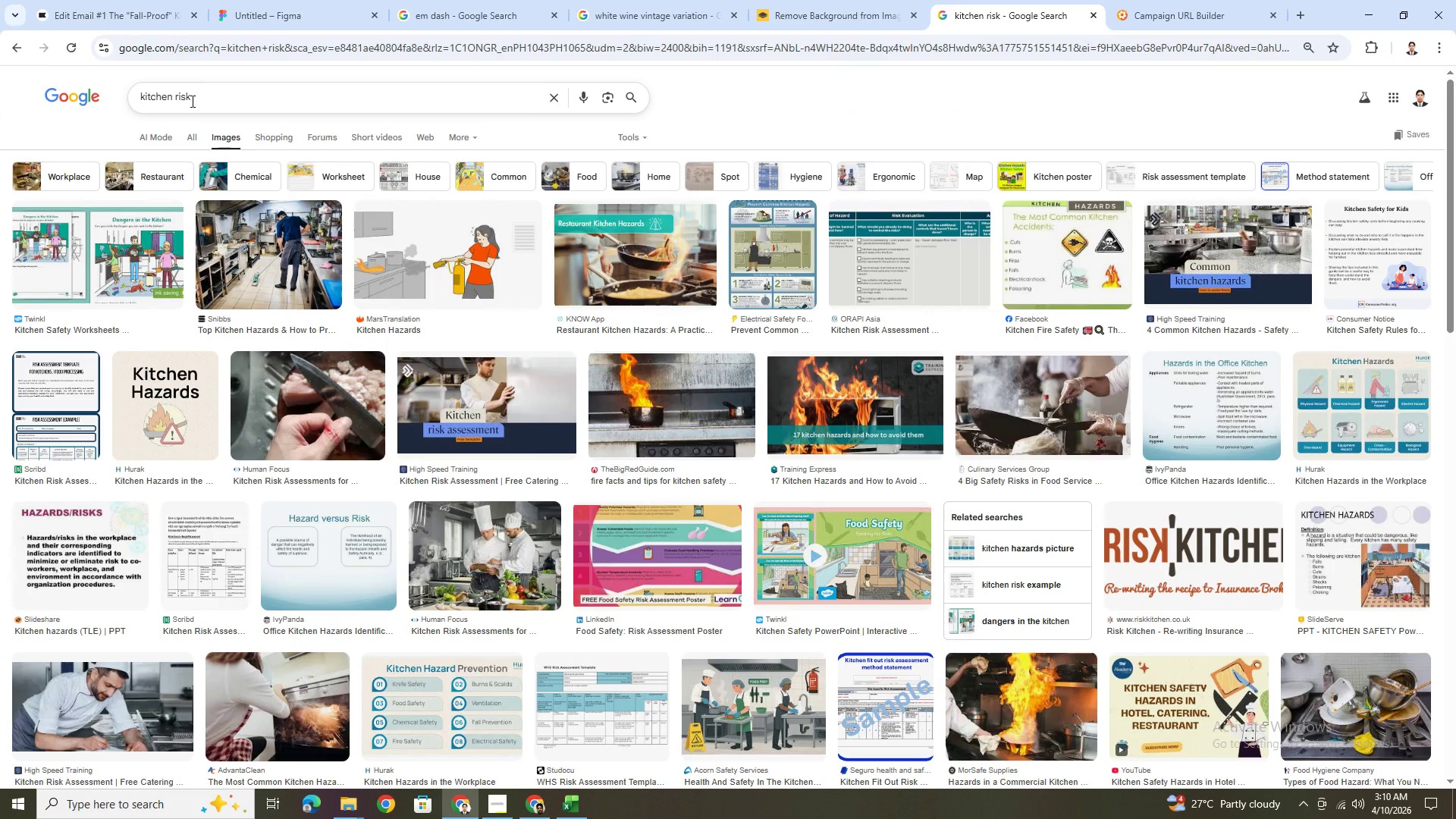 
left_click([191, 101])
 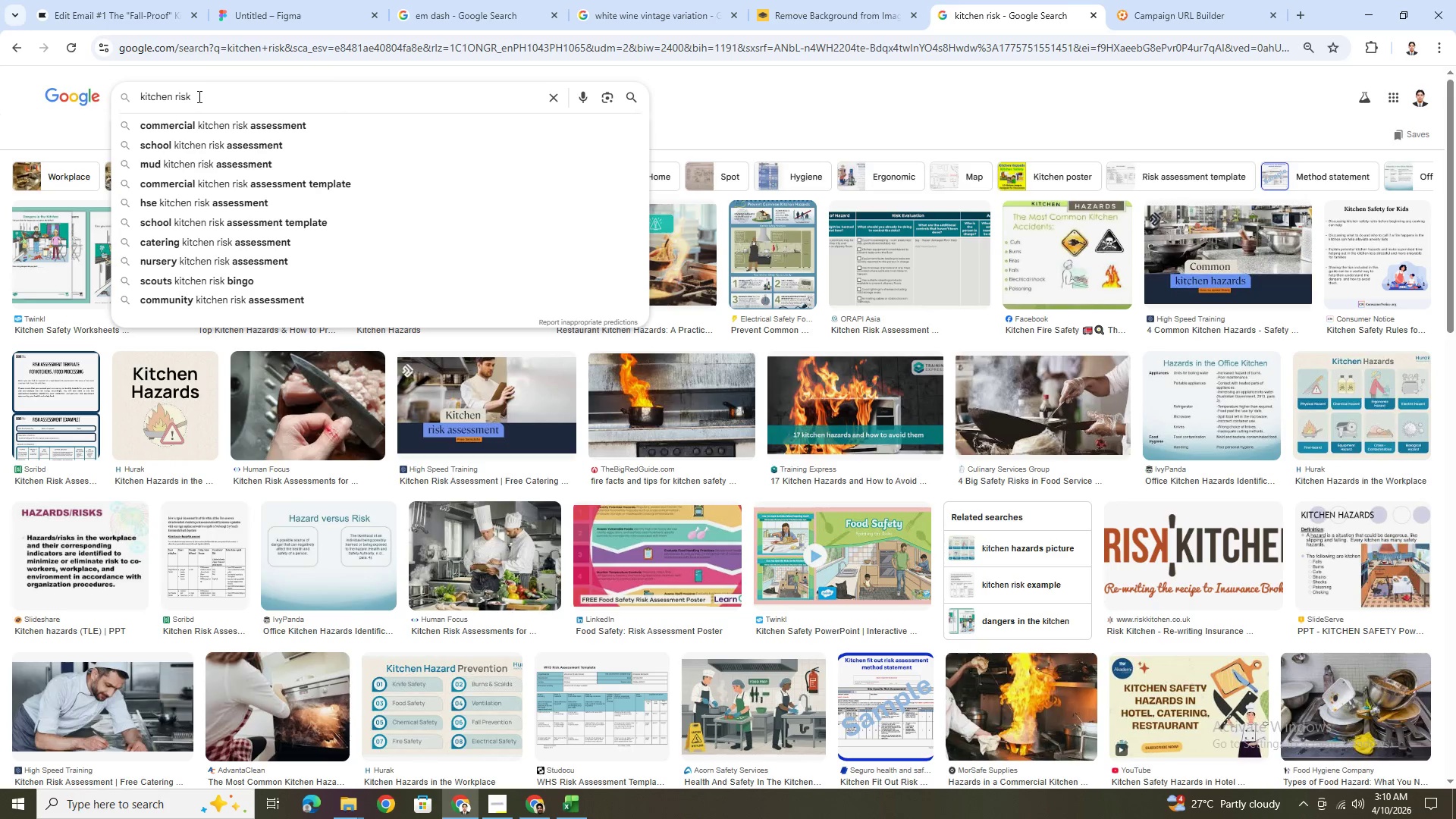 
type(s f)
key(Backspace)
type(at home)
 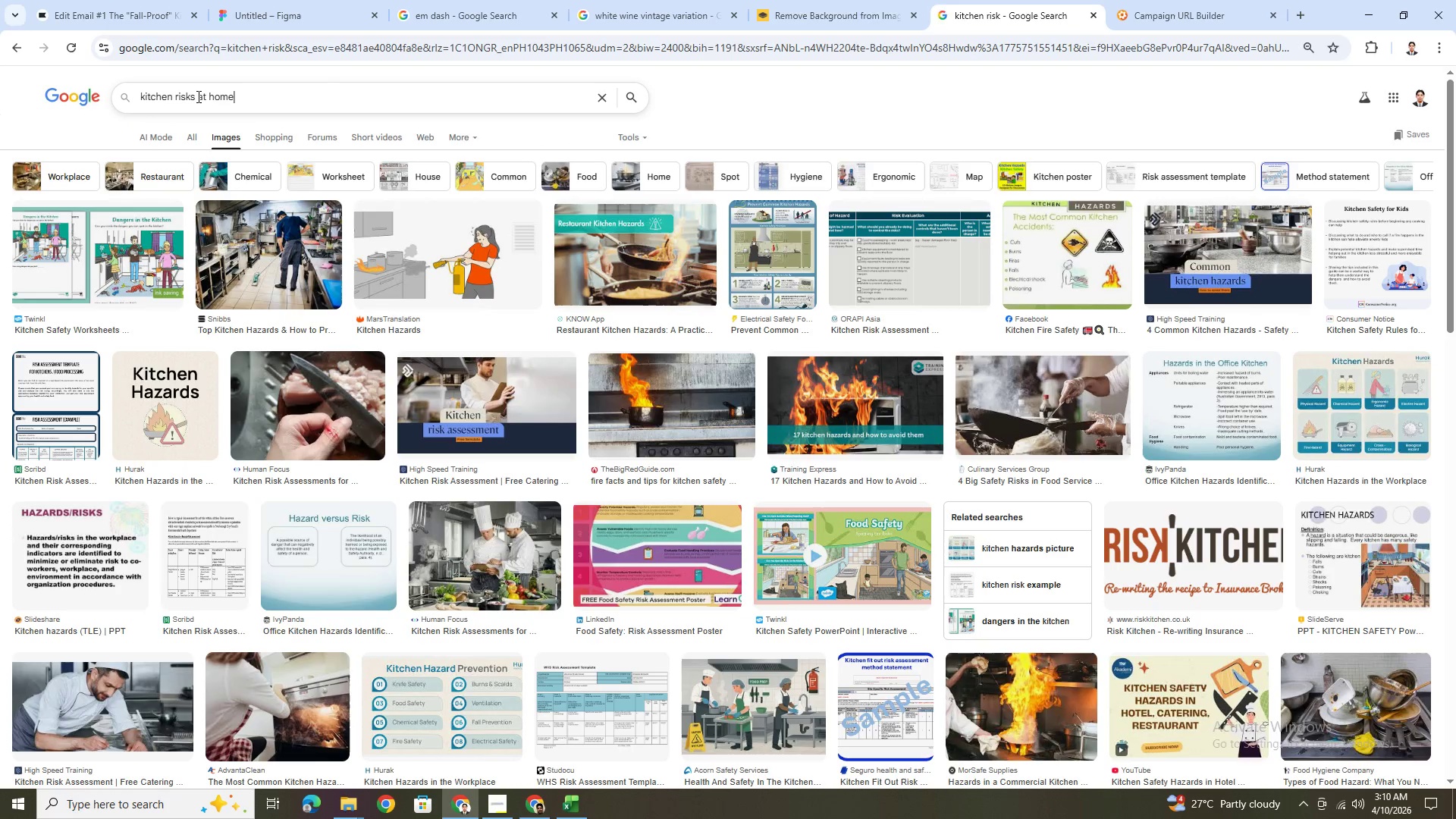 
key(Enter)
 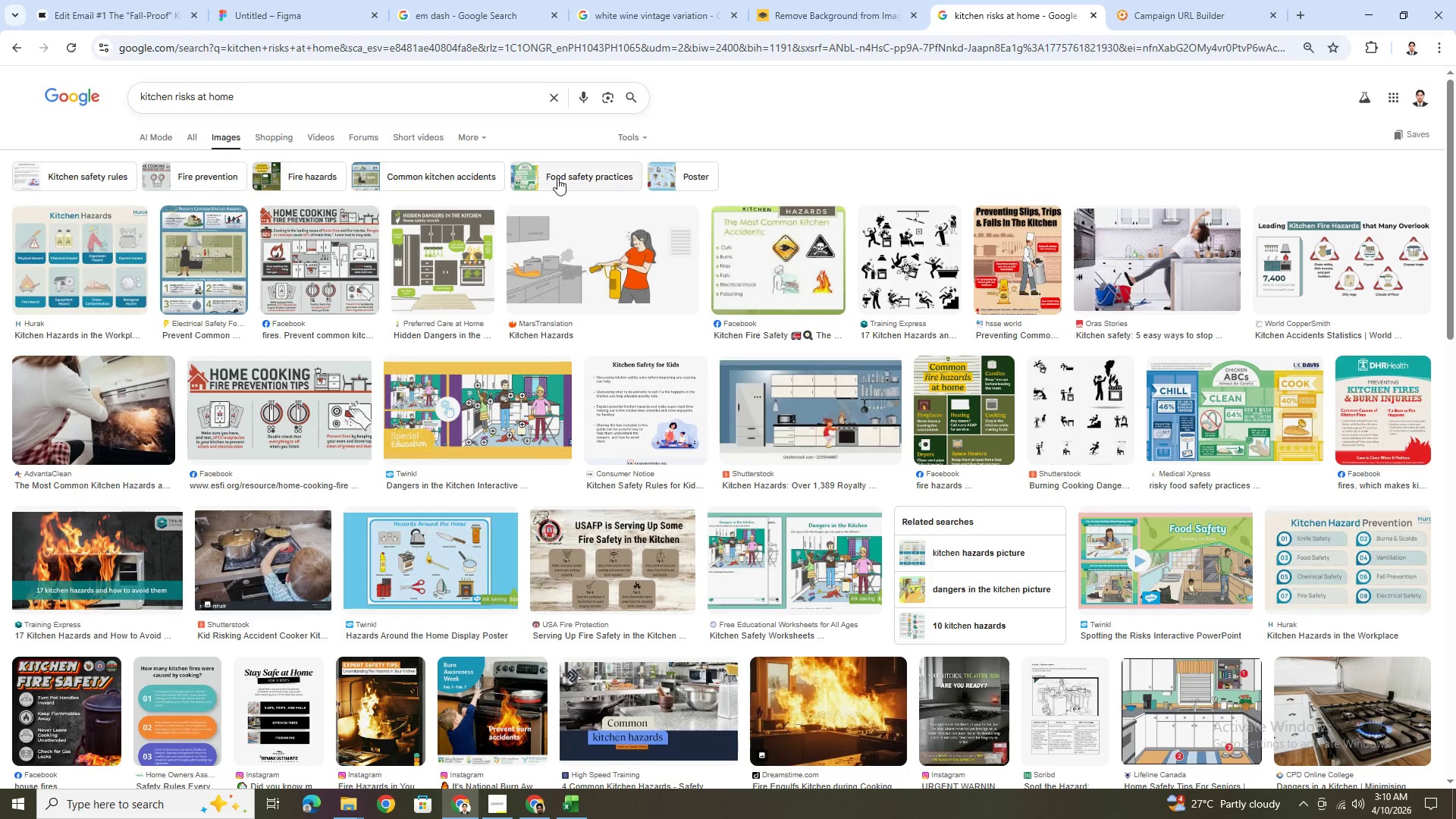 
scroll: coordinate [1027, 428], scroll_direction: down, amount: 3.0
 